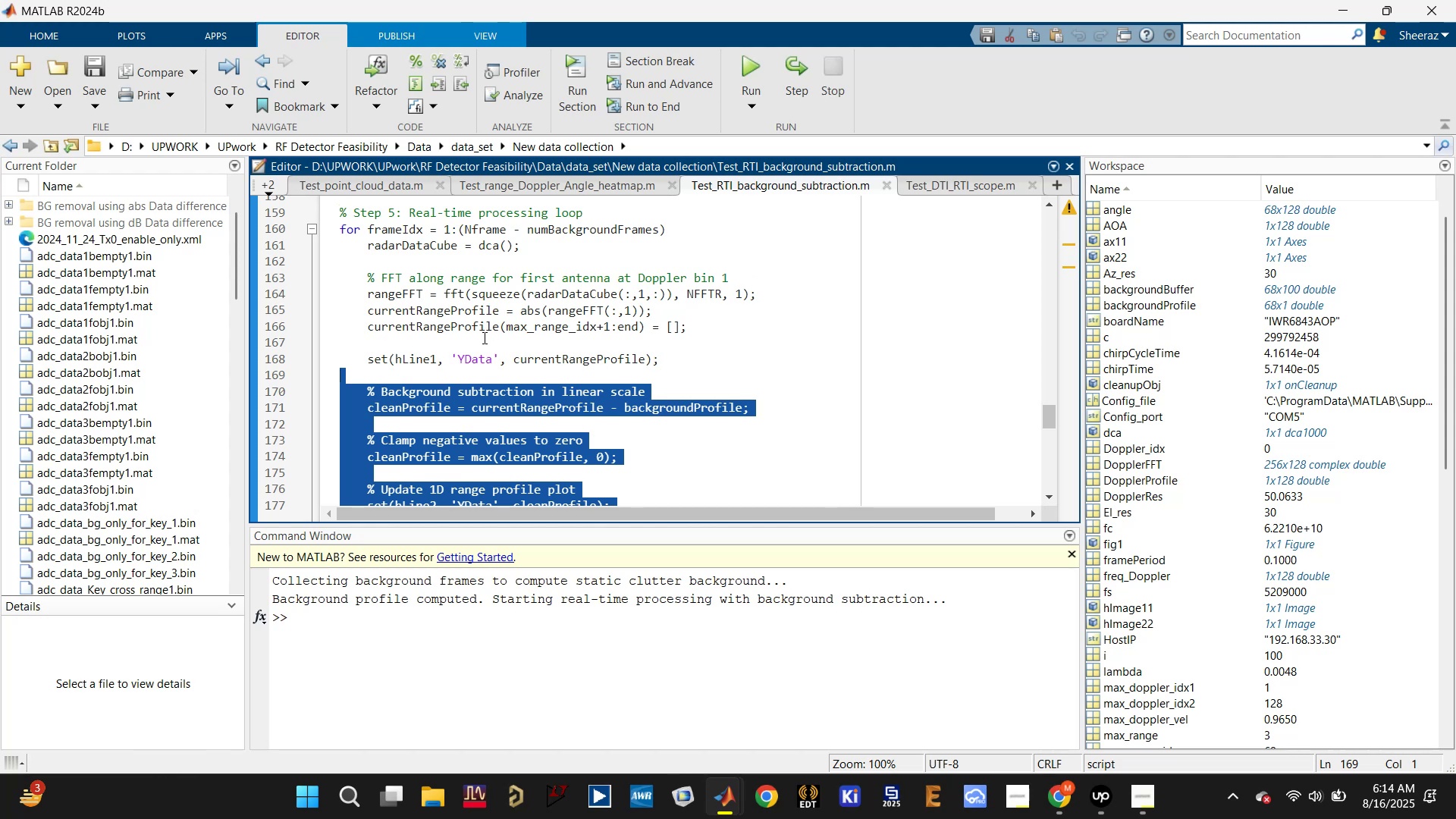 
left_click_drag(start_coordinate=[362, 310], to_coordinate=[768, 370])
 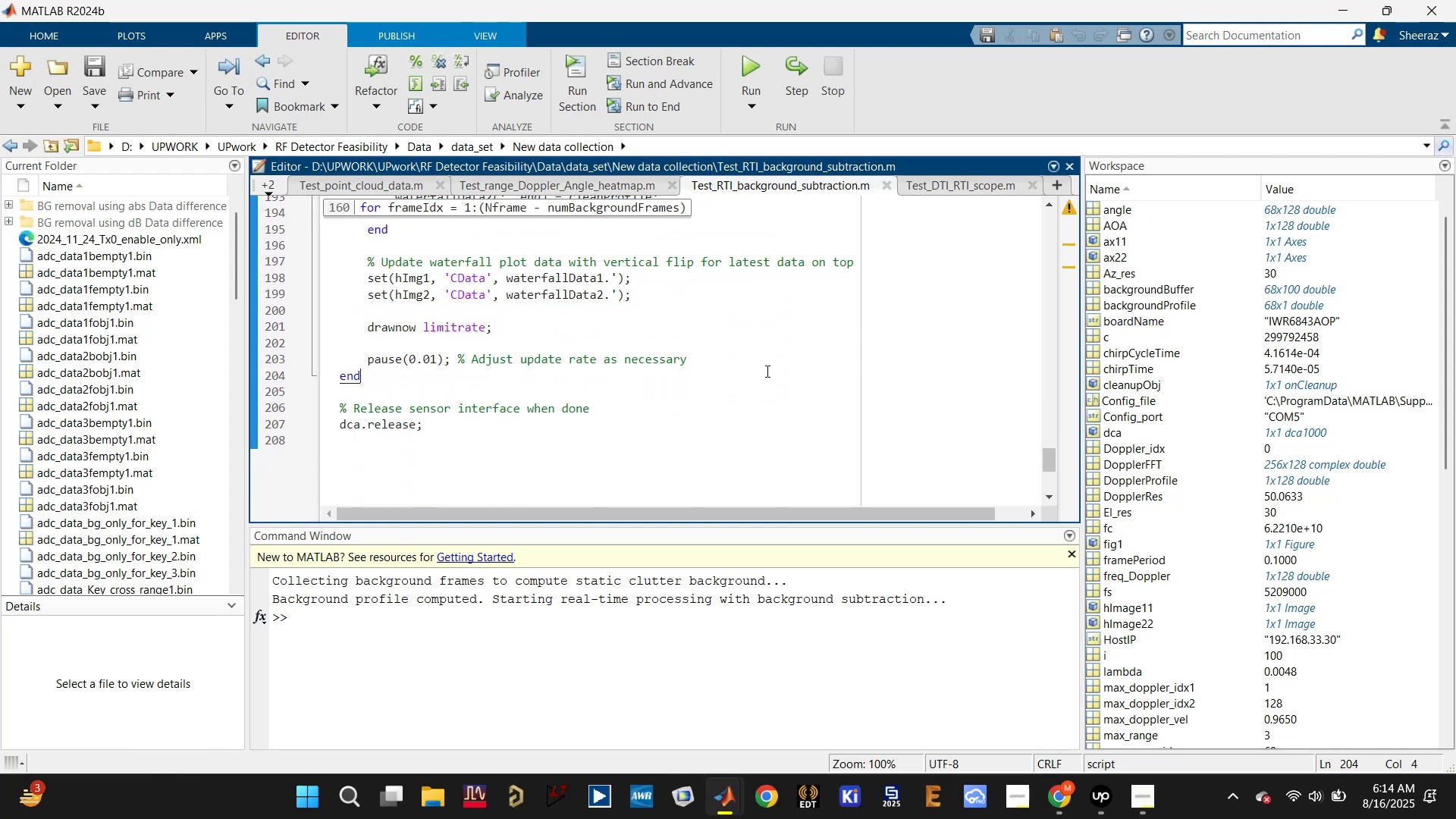 
scroll: coordinate [714, 389], scroll_direction: down, amount: 6.0
 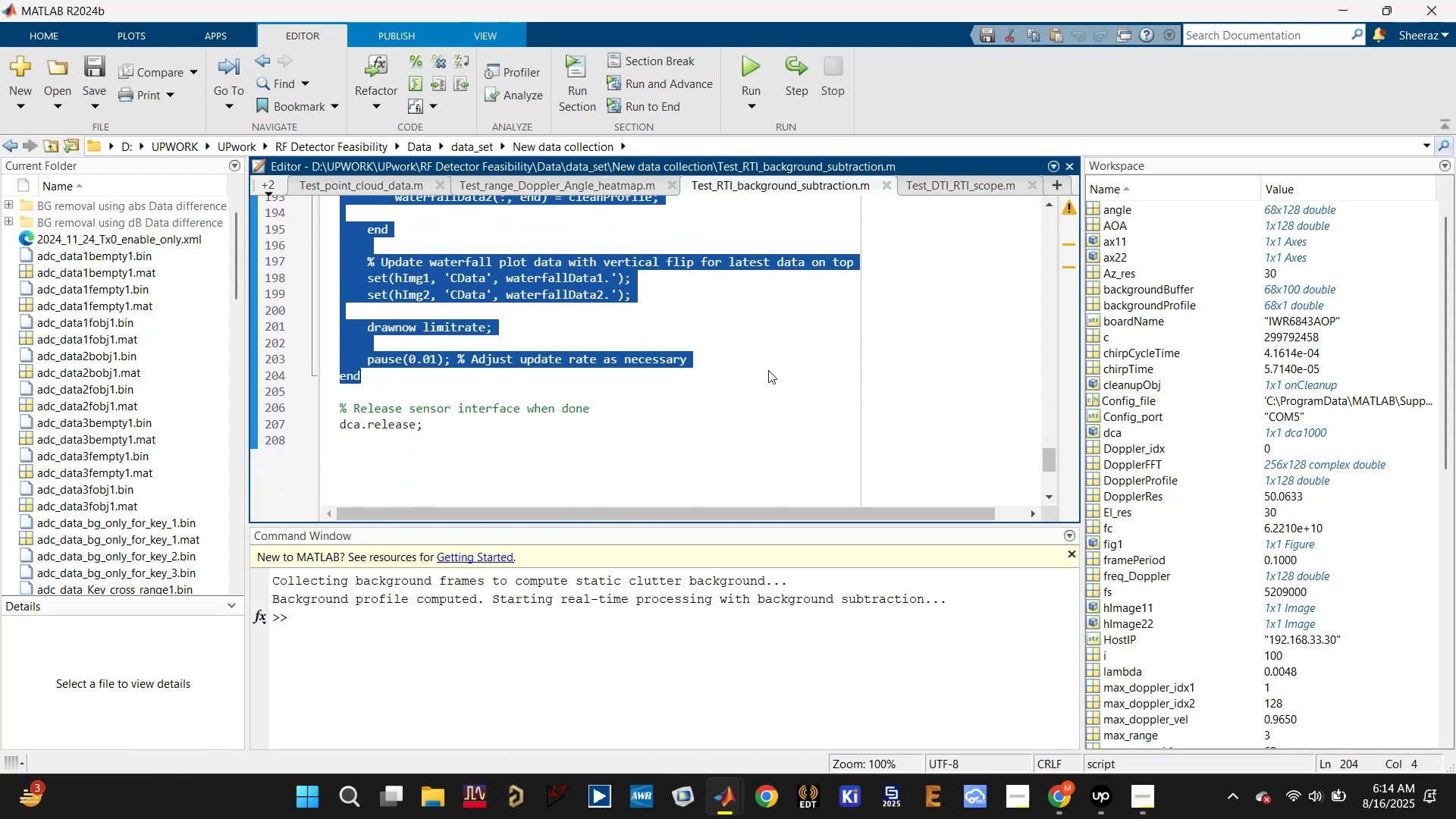 
key(Control+ControlLeft)
 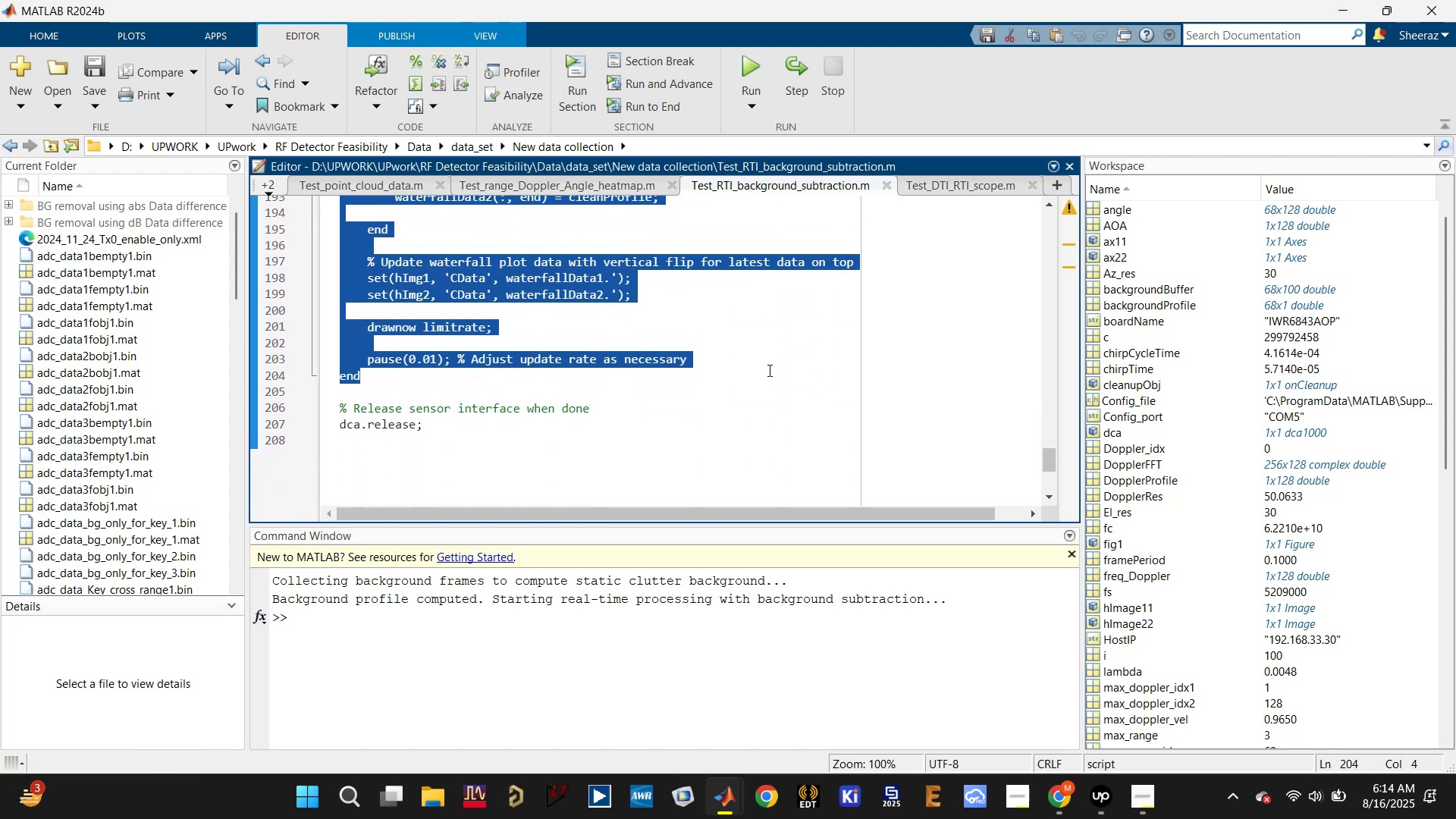 
left_click([768, 370])
 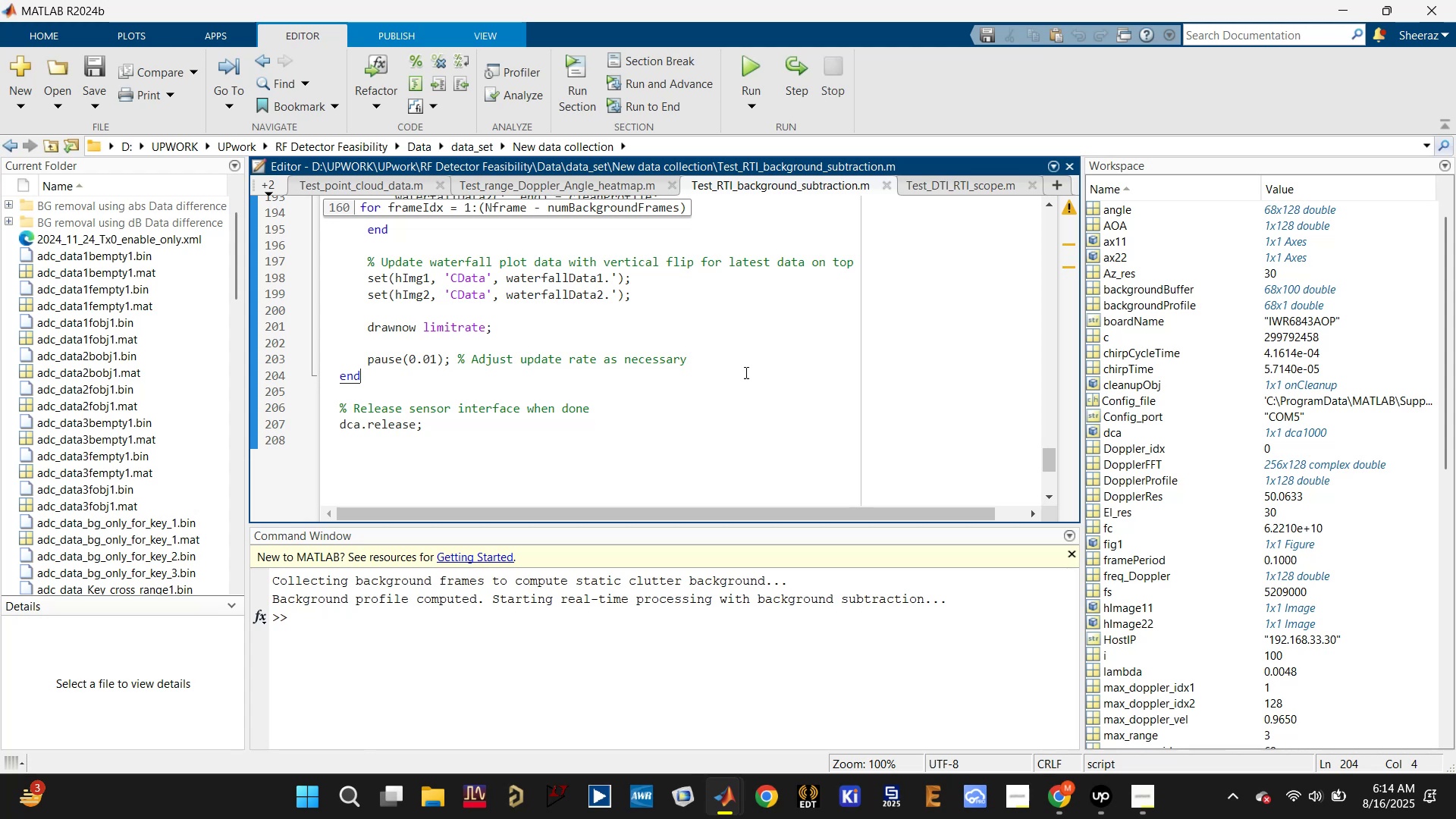 
left_click_drag(start_coordinate=[728, 360], to_coordinate=[336, 313])
 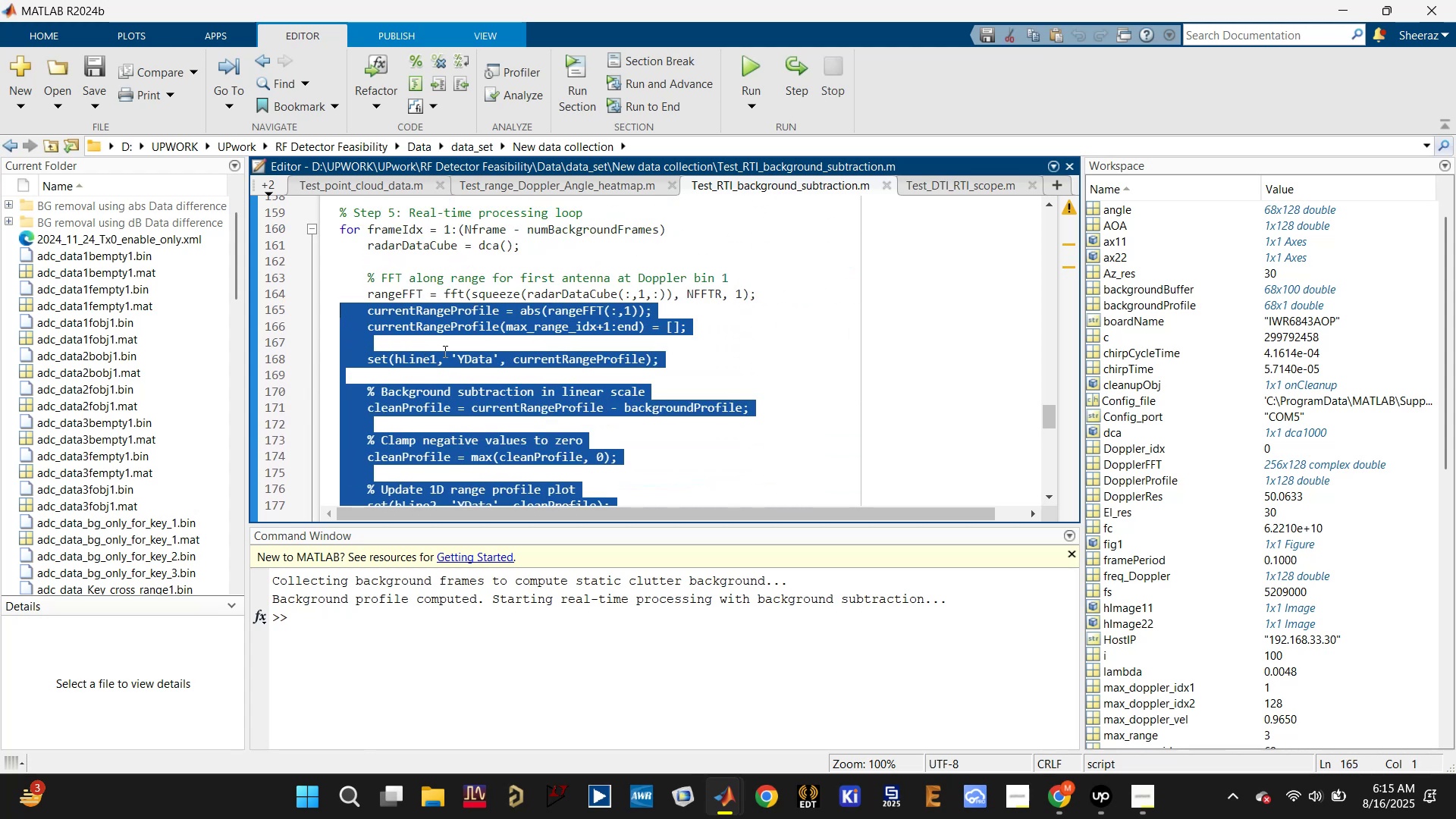 
scroll: coordinate [545, 338], scroll_direction: up, amount: 6.0
 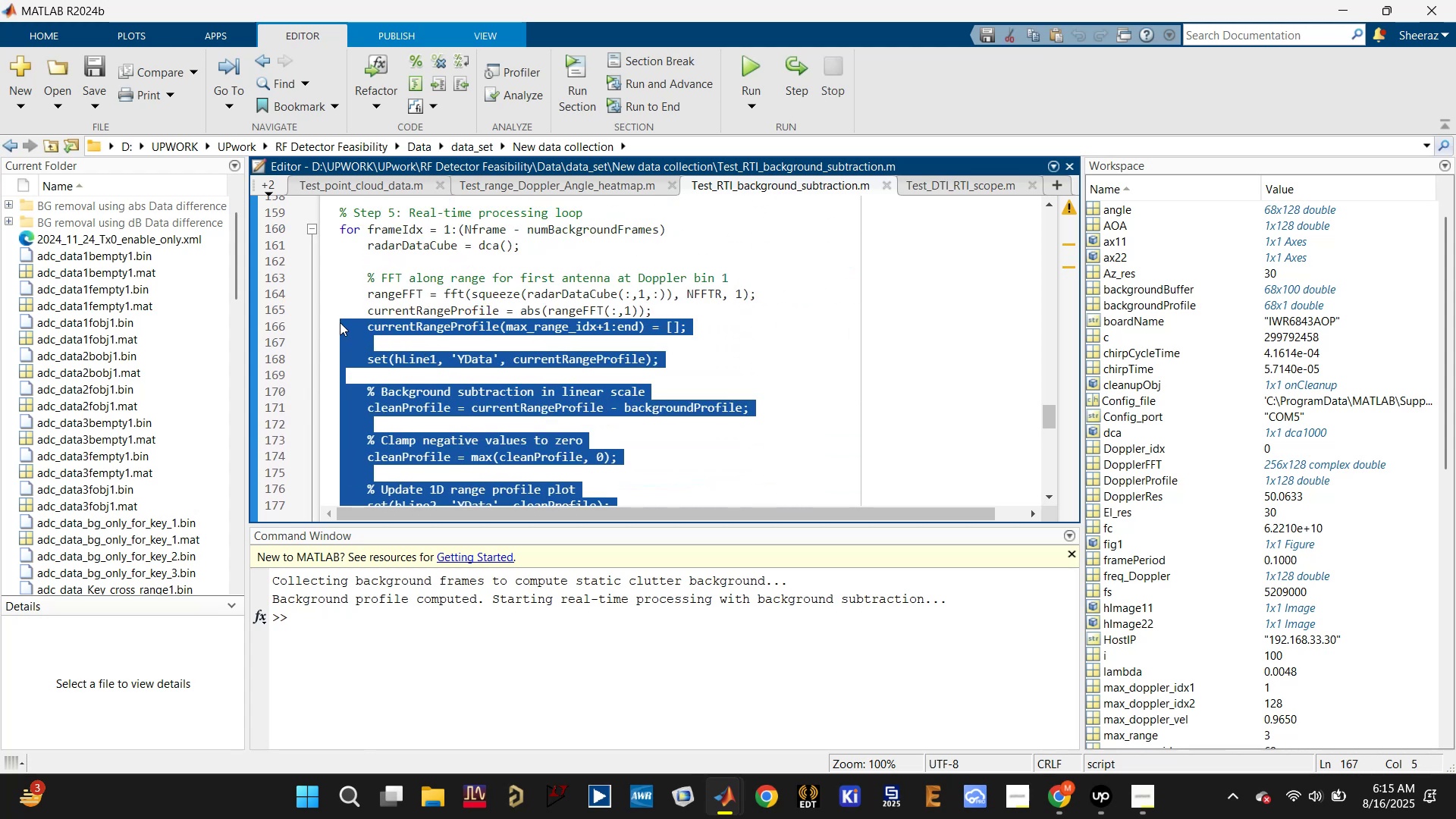 
key(Control+C)
 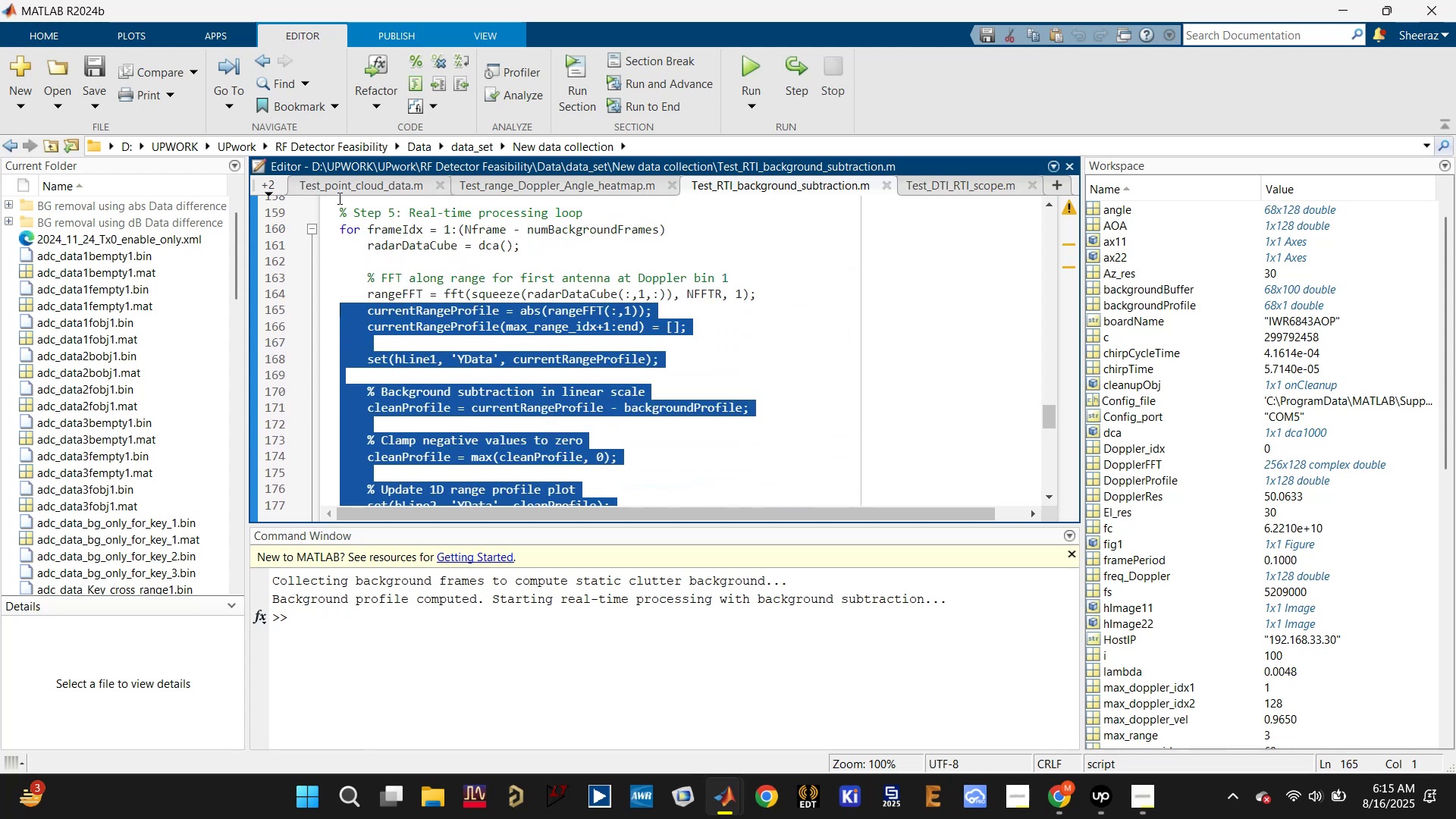 
left_click([268, 181])
 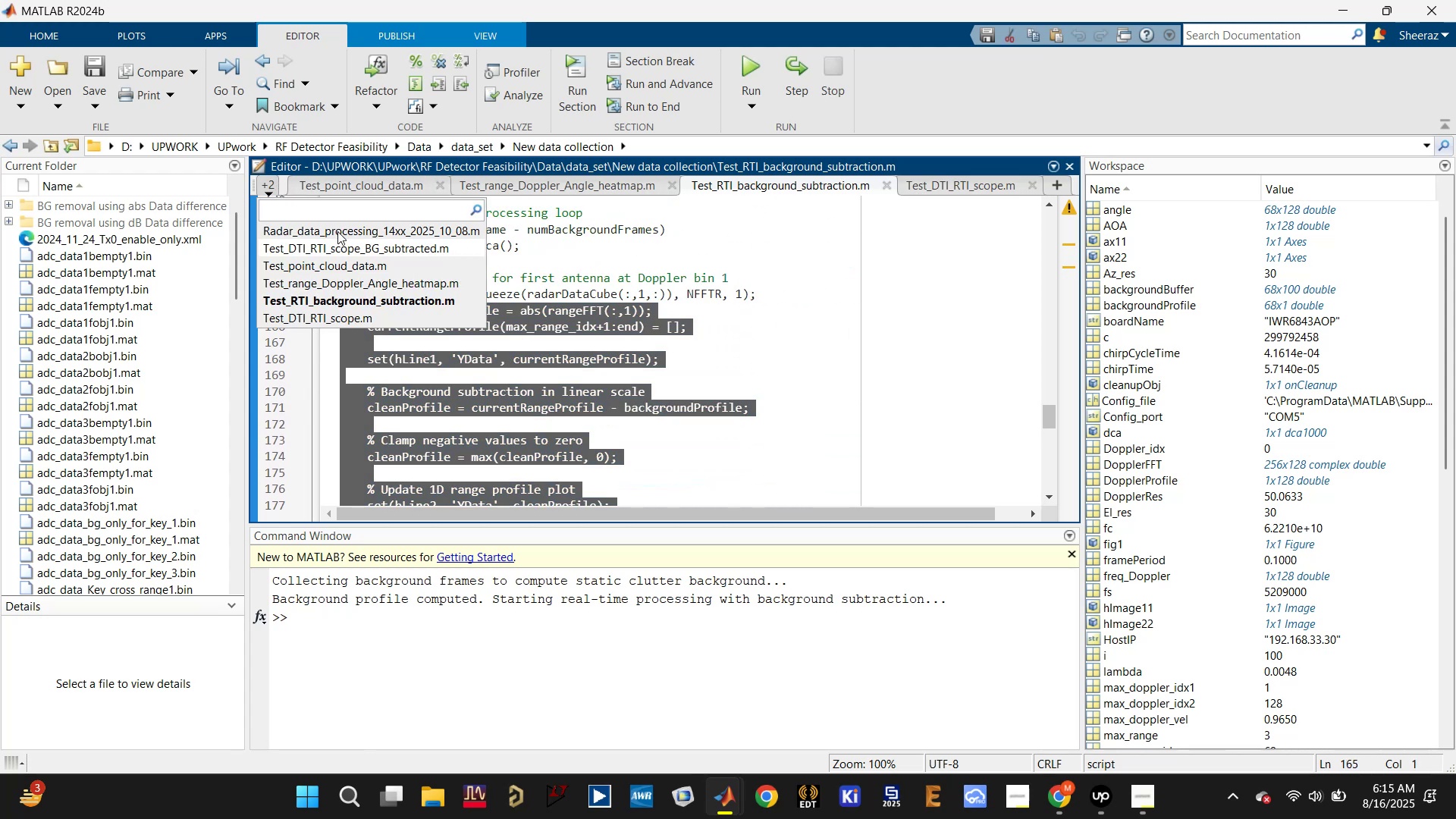 
left_click([336, 246])
 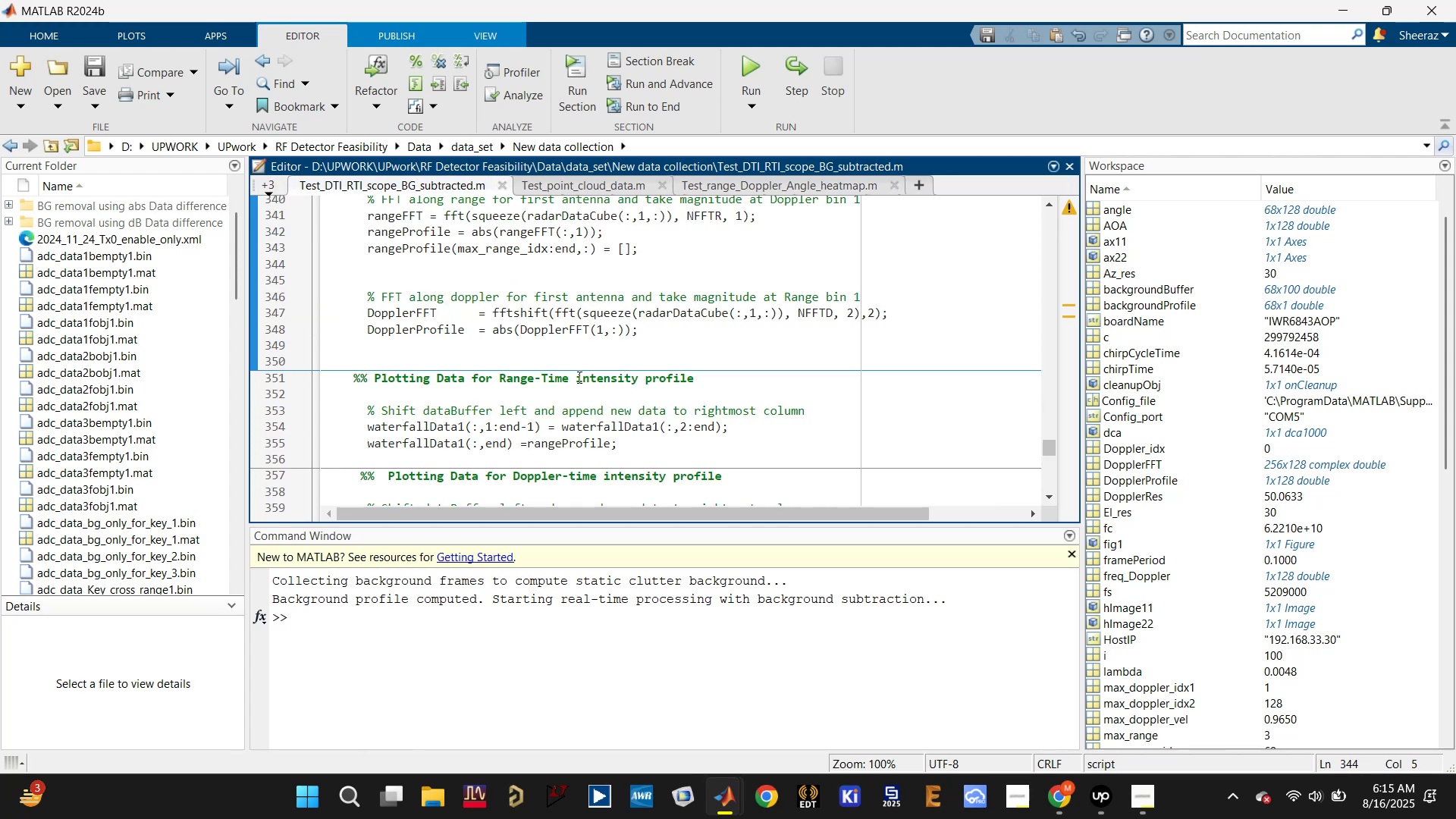 
scroll: coordinate [562, 346], scroll_direction: up, amount: 1.0
 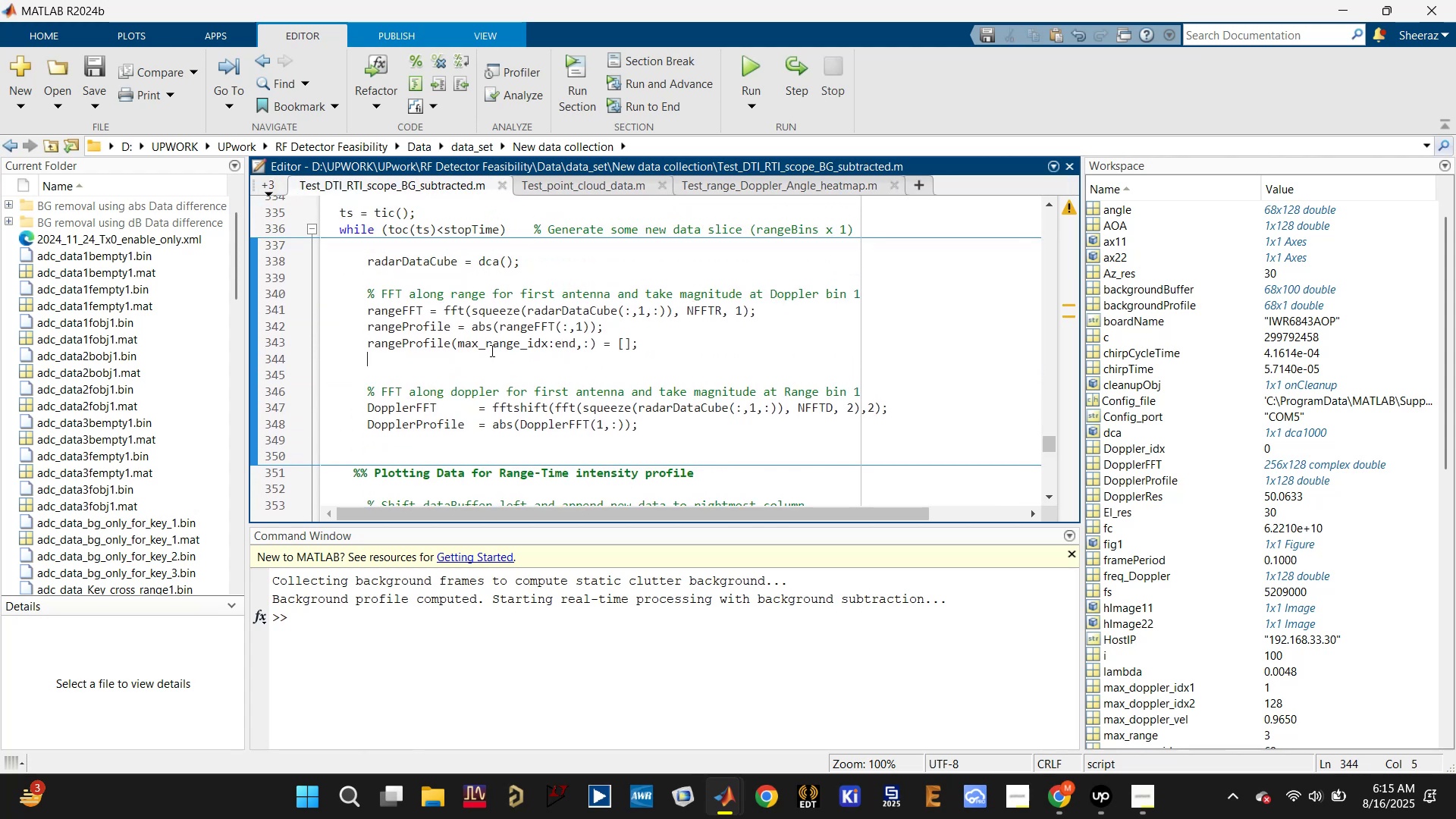 
left_click([445, 347])
 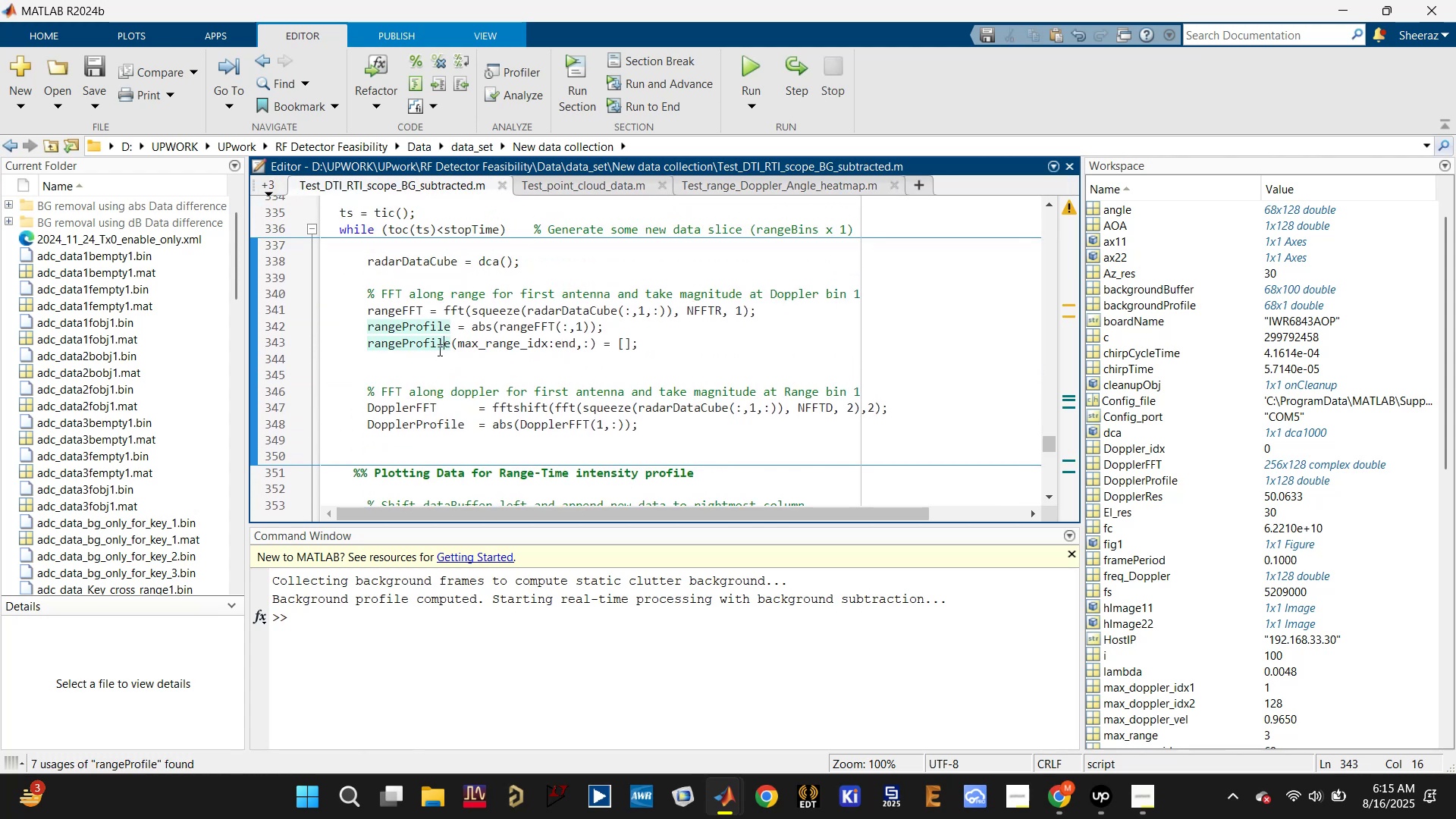 
left_click([431, 355])
 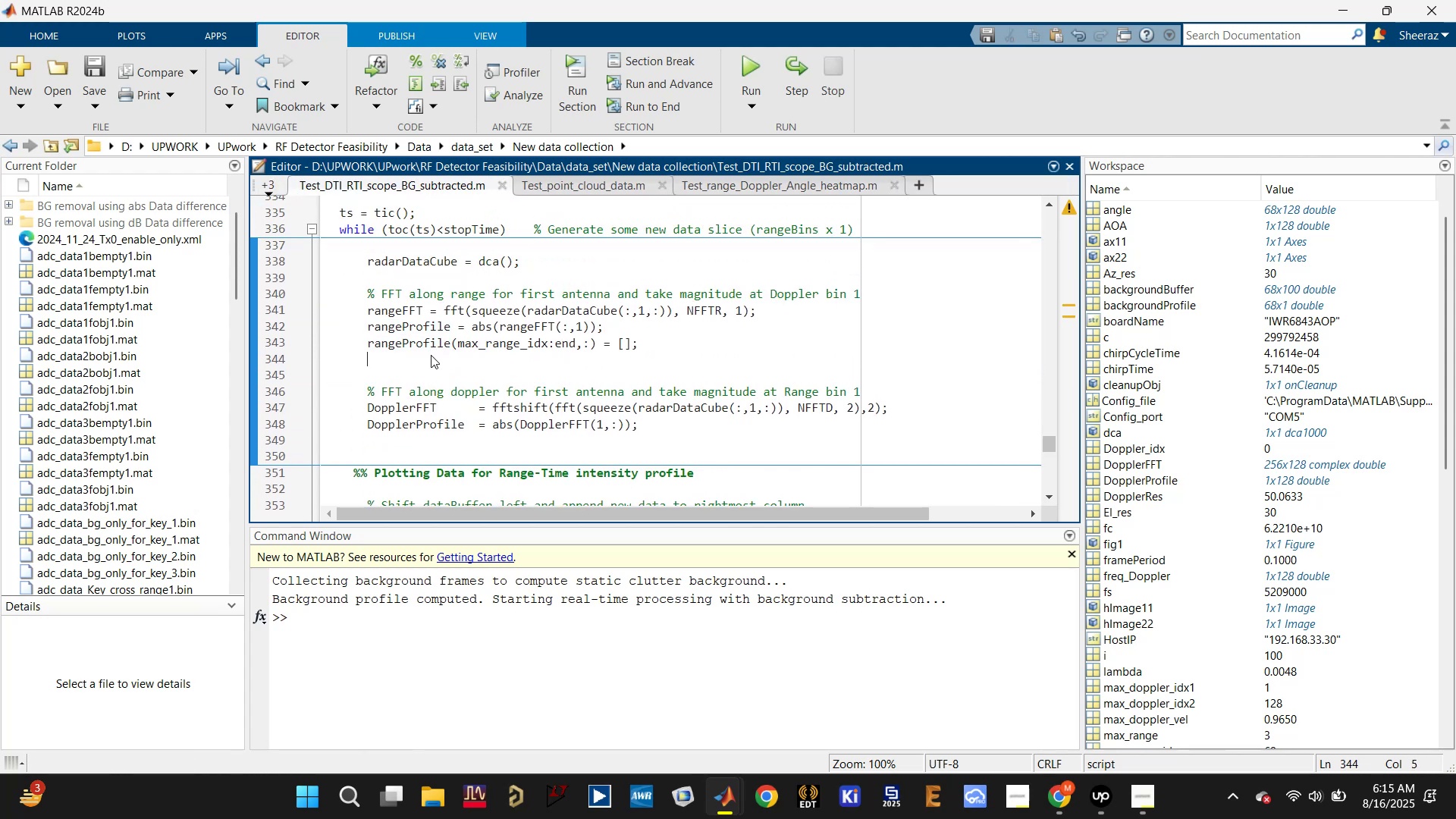 
scroll: coordinate [431, 355], scroll_direction: down, amount: 1.0
 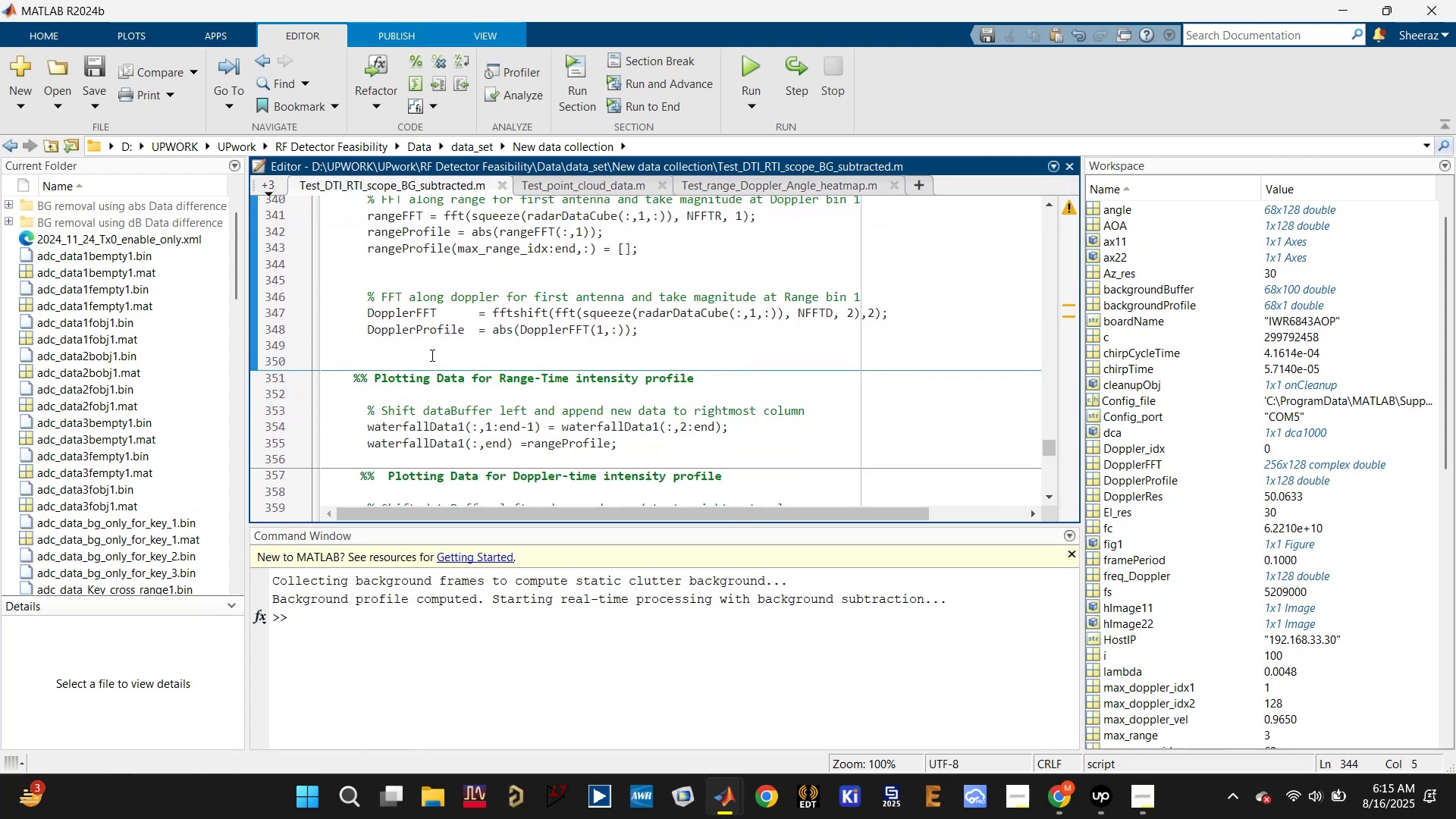 
scroll: coordinate [431, 355], scroll_direction: up, amount: 1.0
 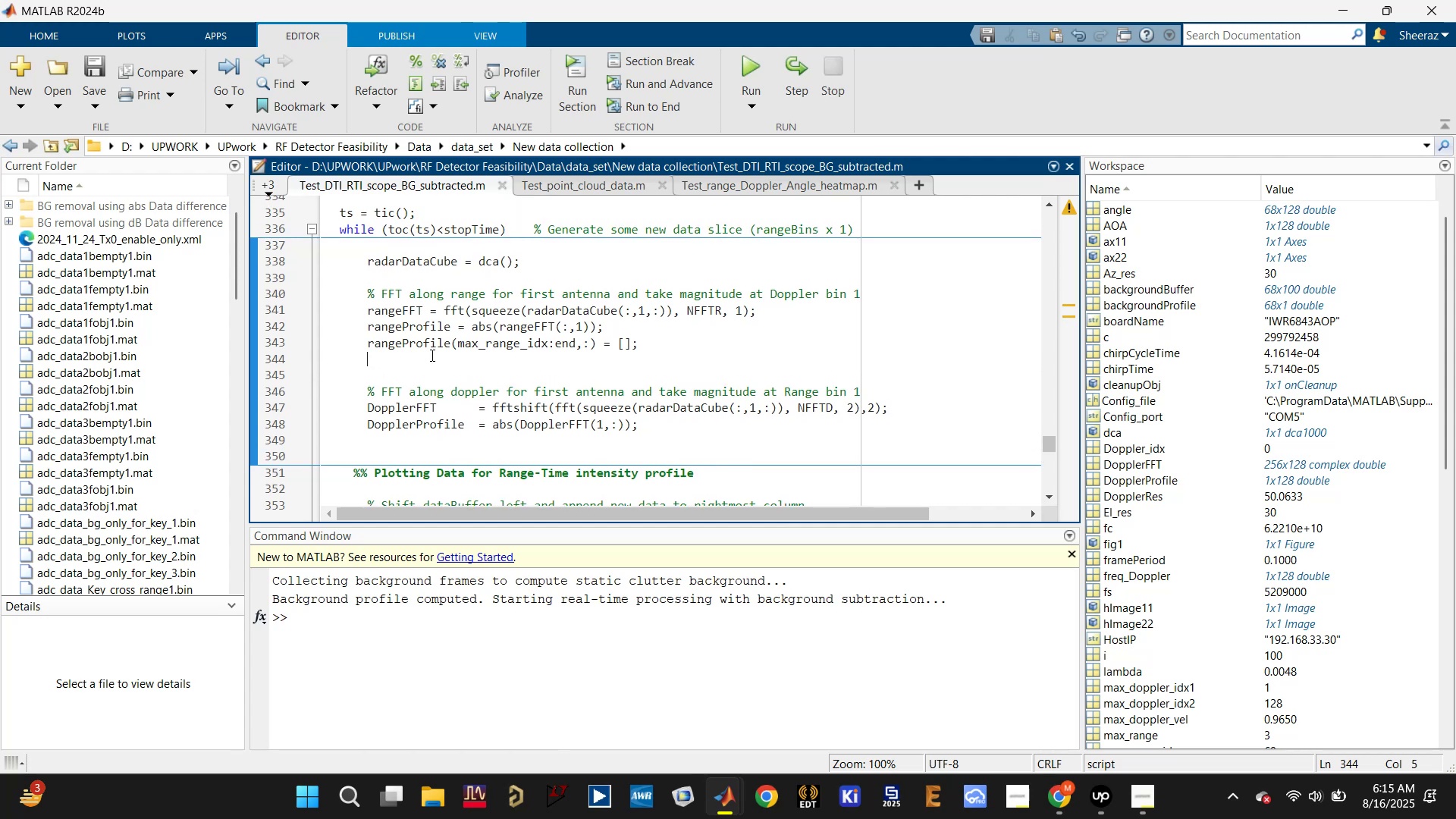 
hold_key(key=ShiftLeft, duration=0.31)
 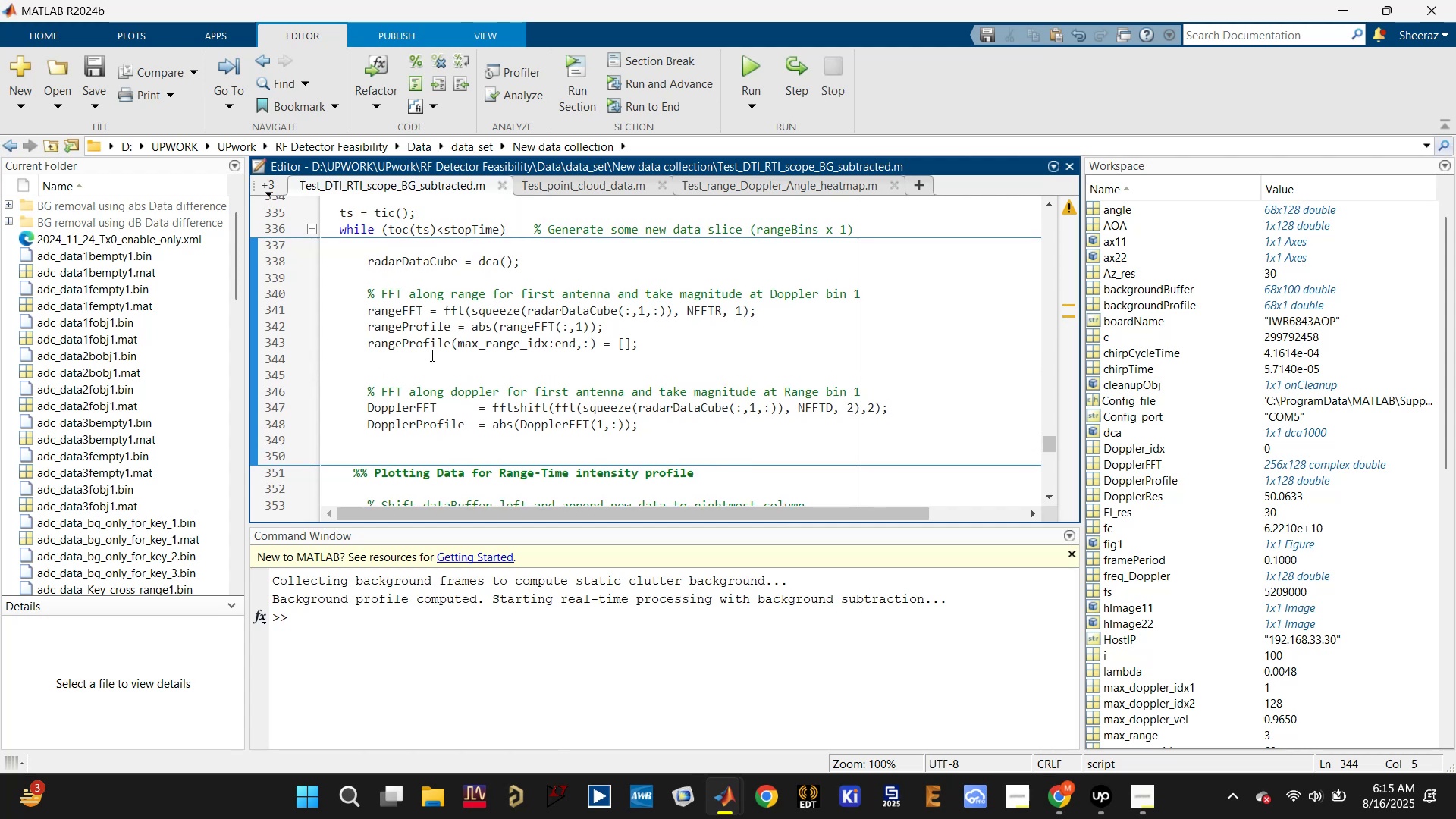 
scroll: coordinate [431, 355], scroll_direction: down, amount: 1.0
 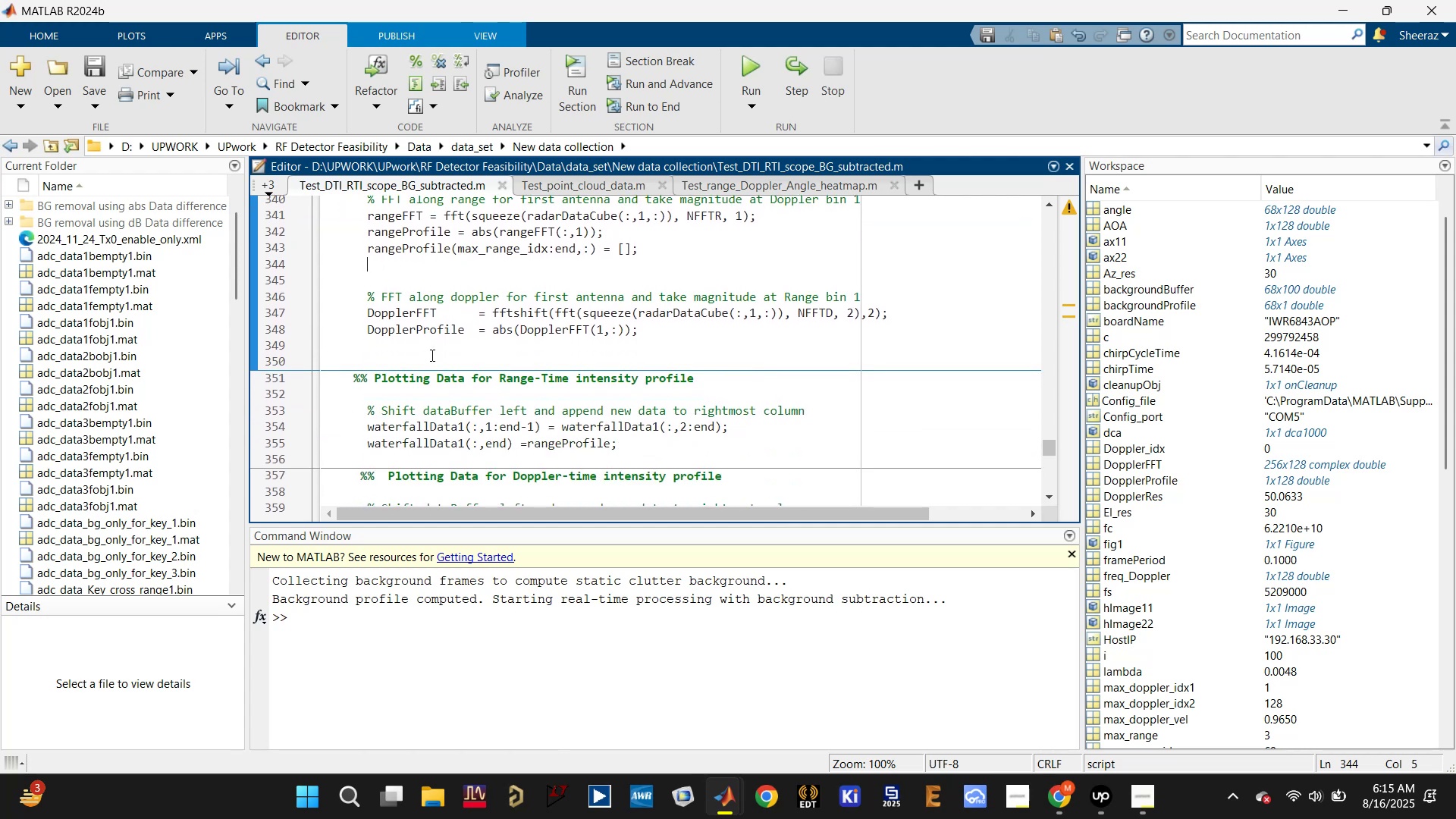 
left_click([431, 355])
 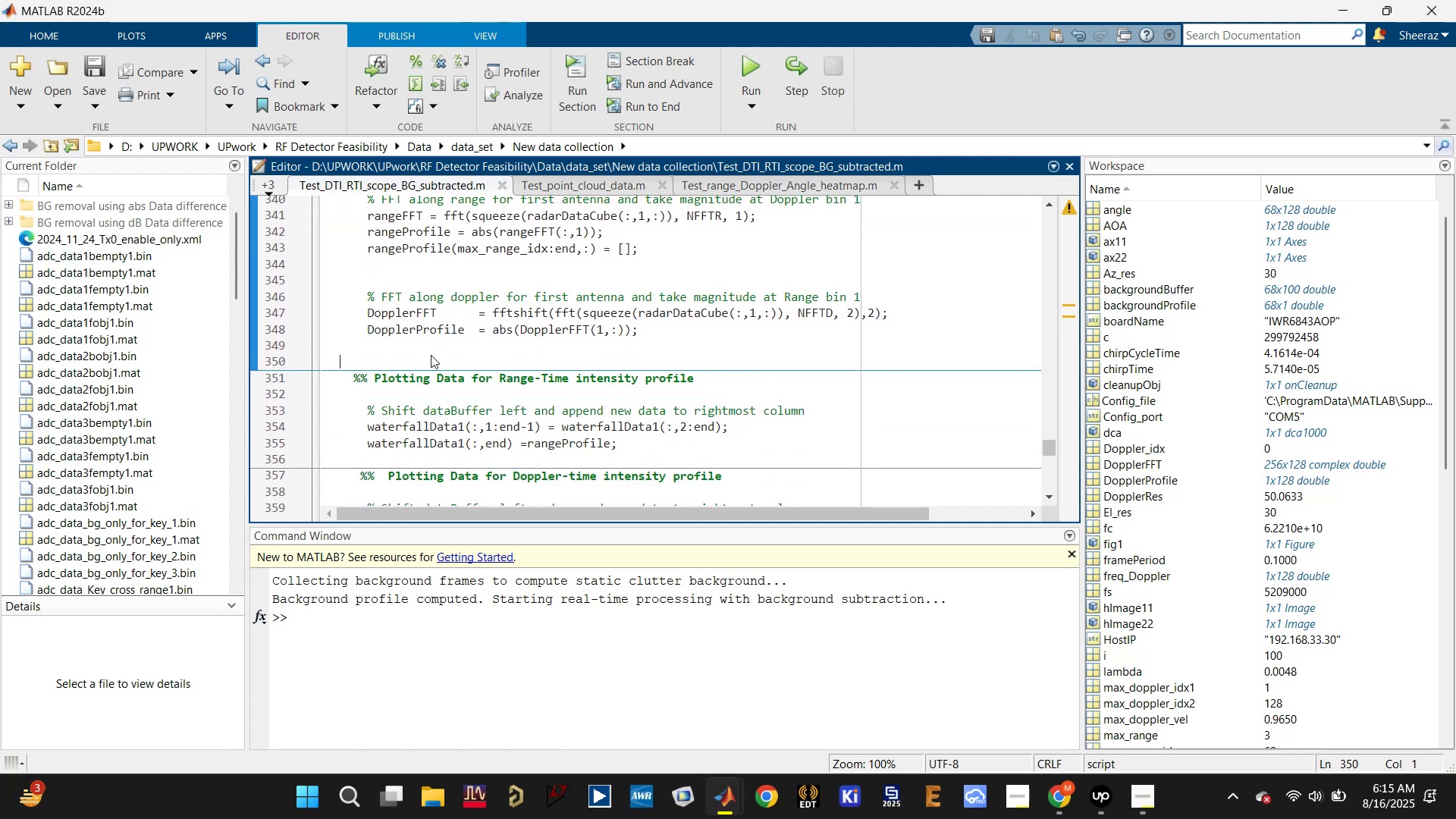 
left_click_drag(start_coordinate=[431, 355], to_coordinate=[742, 323])
 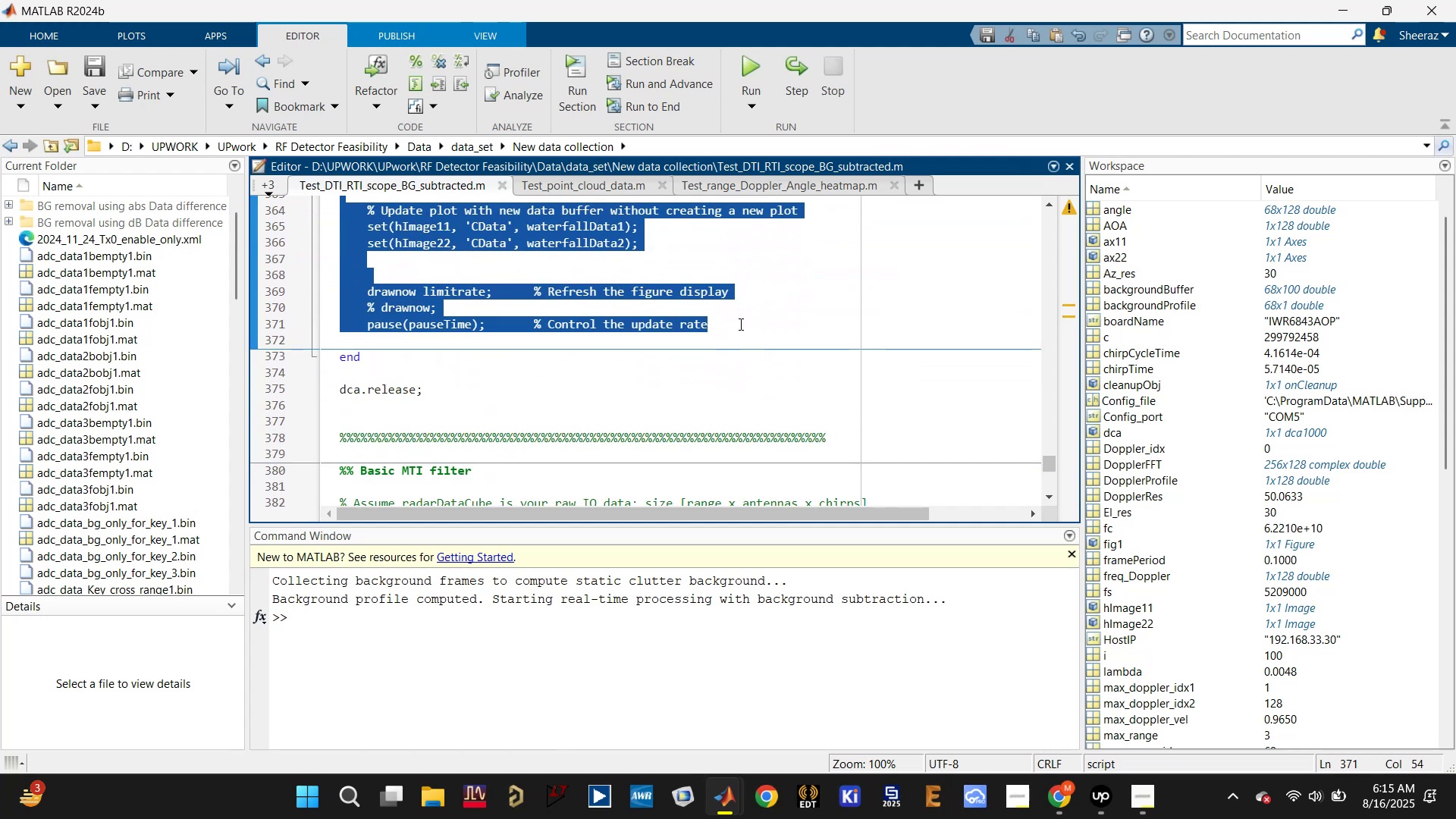 
scroll: coordinate [451, 375], scroll_direction: down, amount: 2.0
 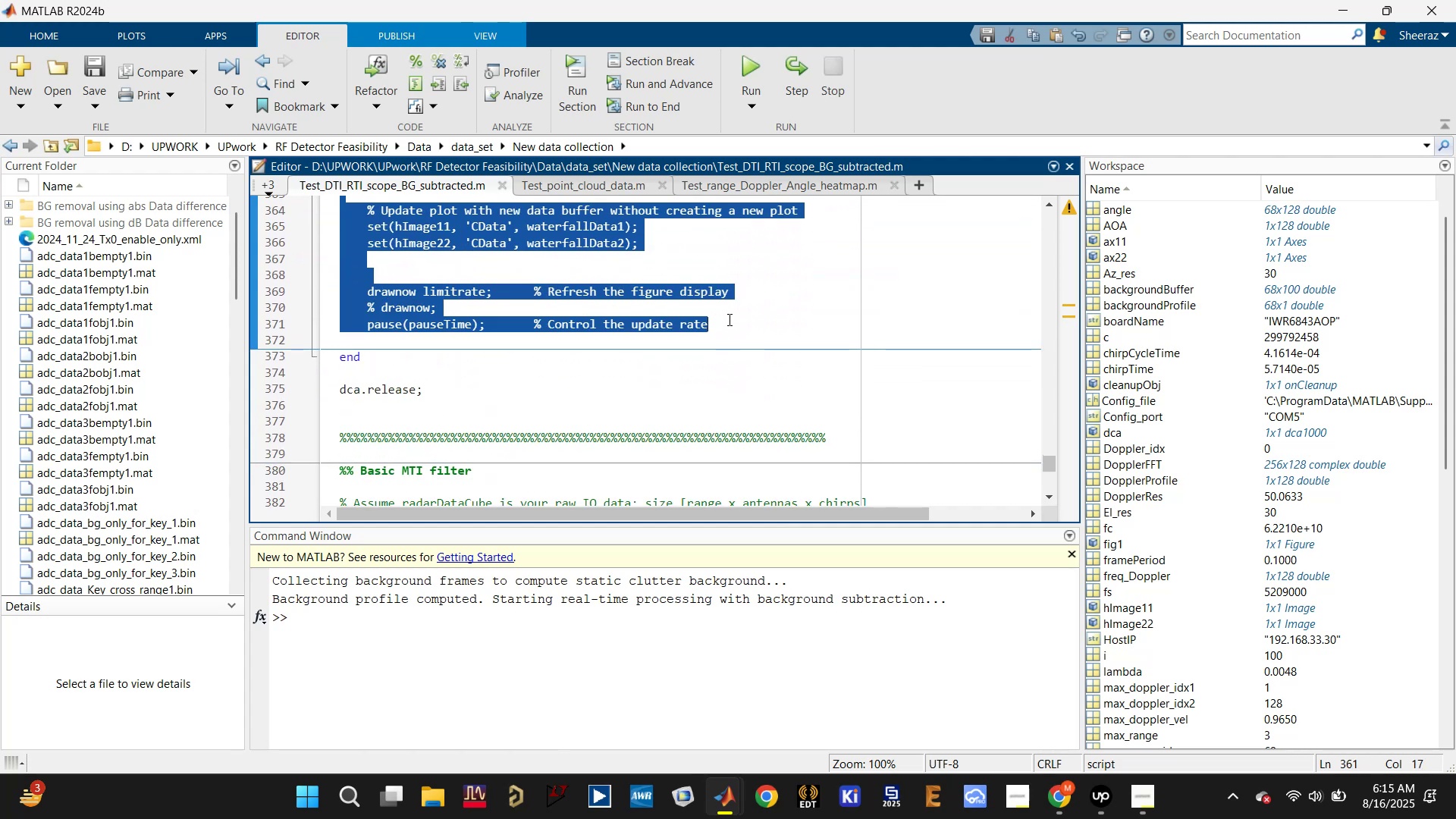 
key(Control+V)
 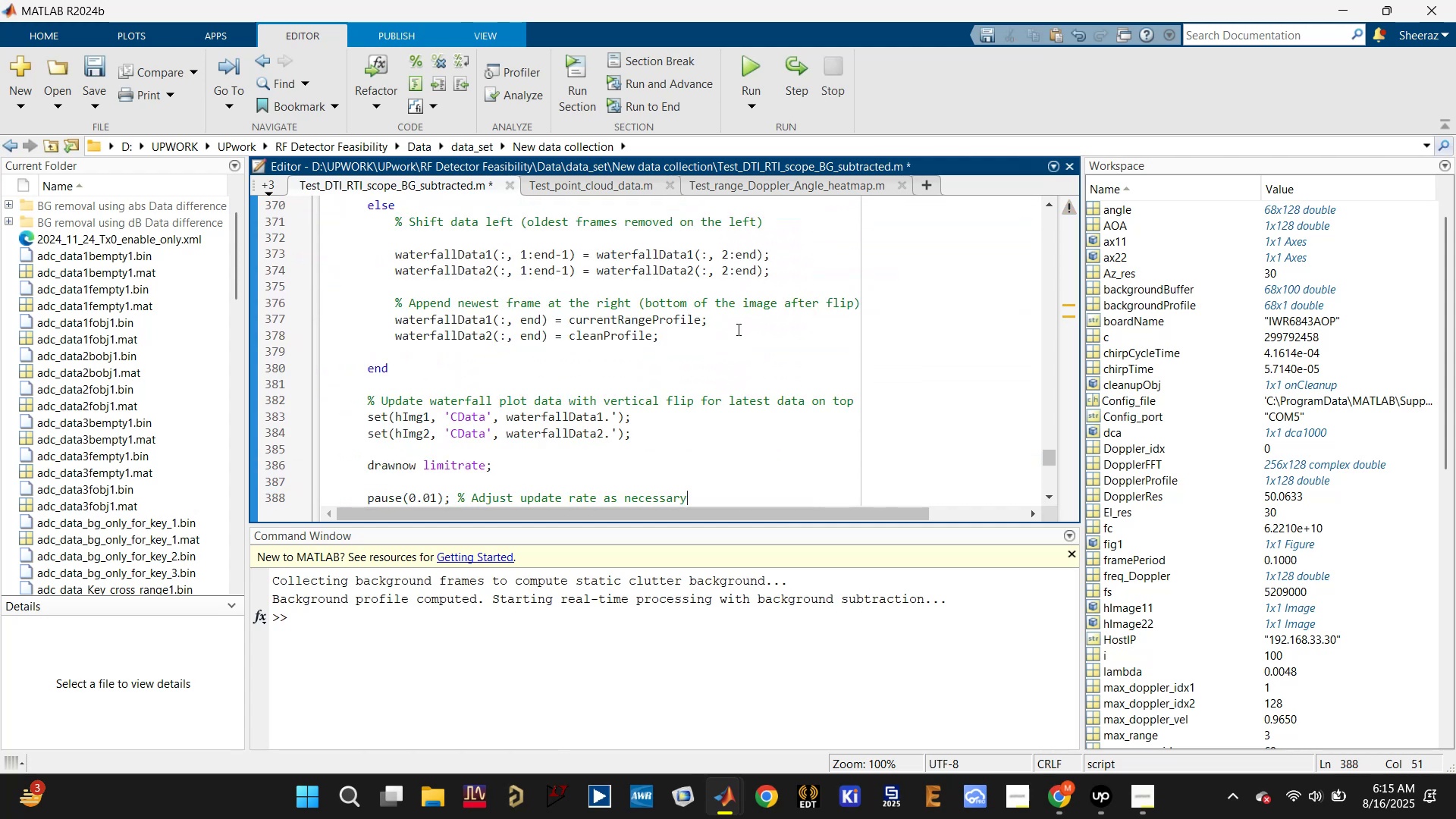 
scroll: coordinate [584, 372], scroll_direction: down, amount: 2.0
 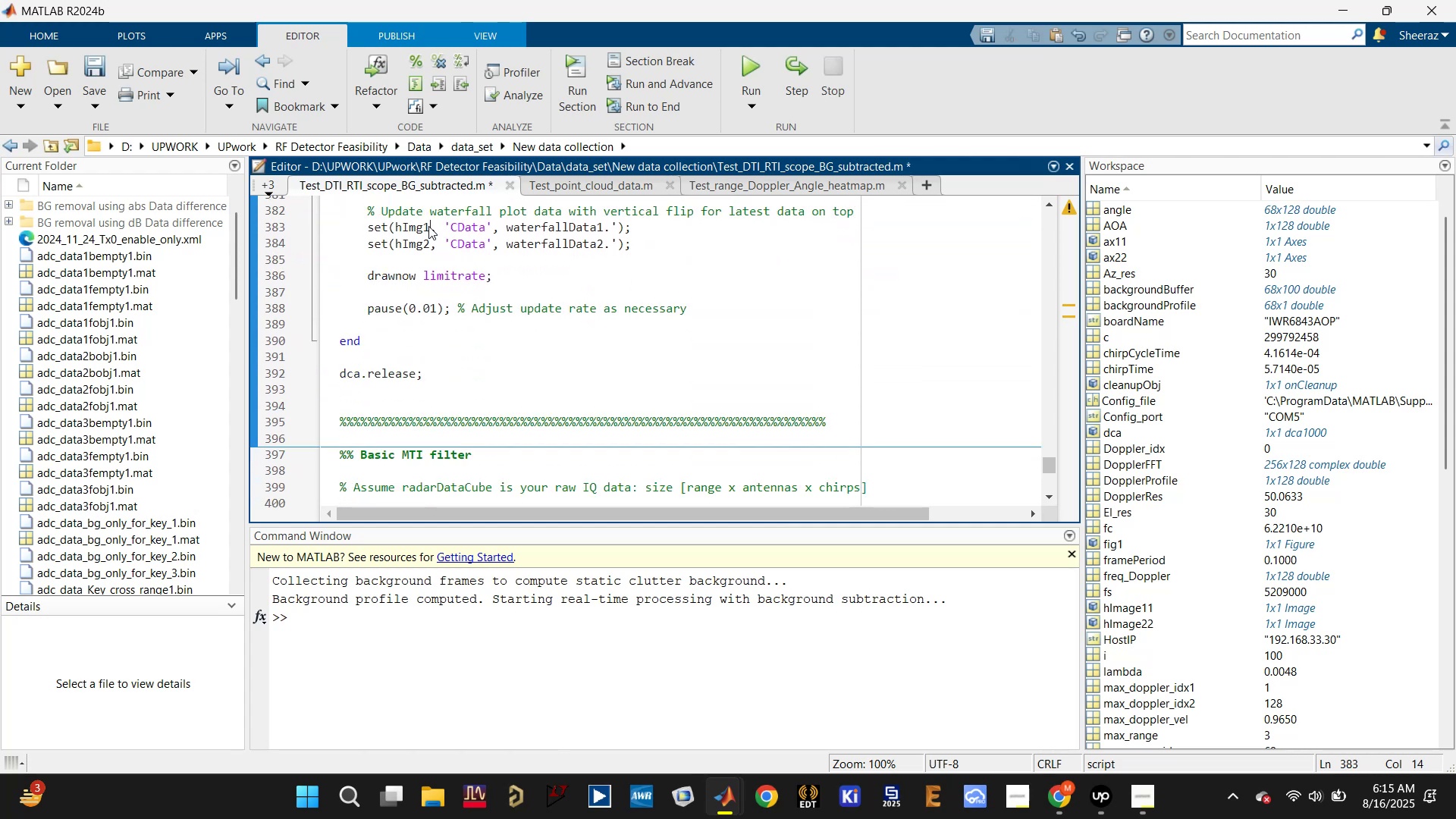 
key(1)
 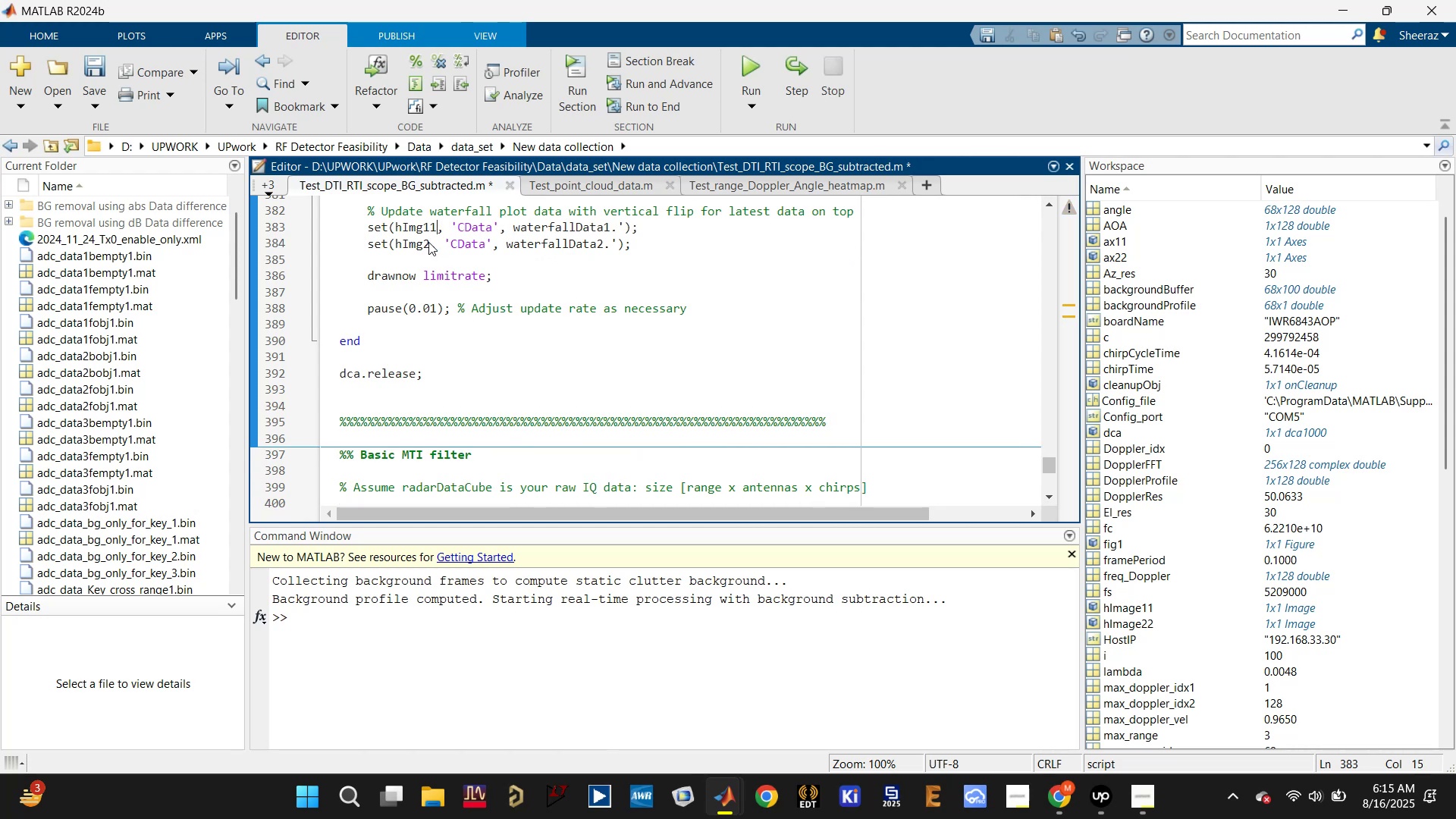 
left_click([428, 242])
 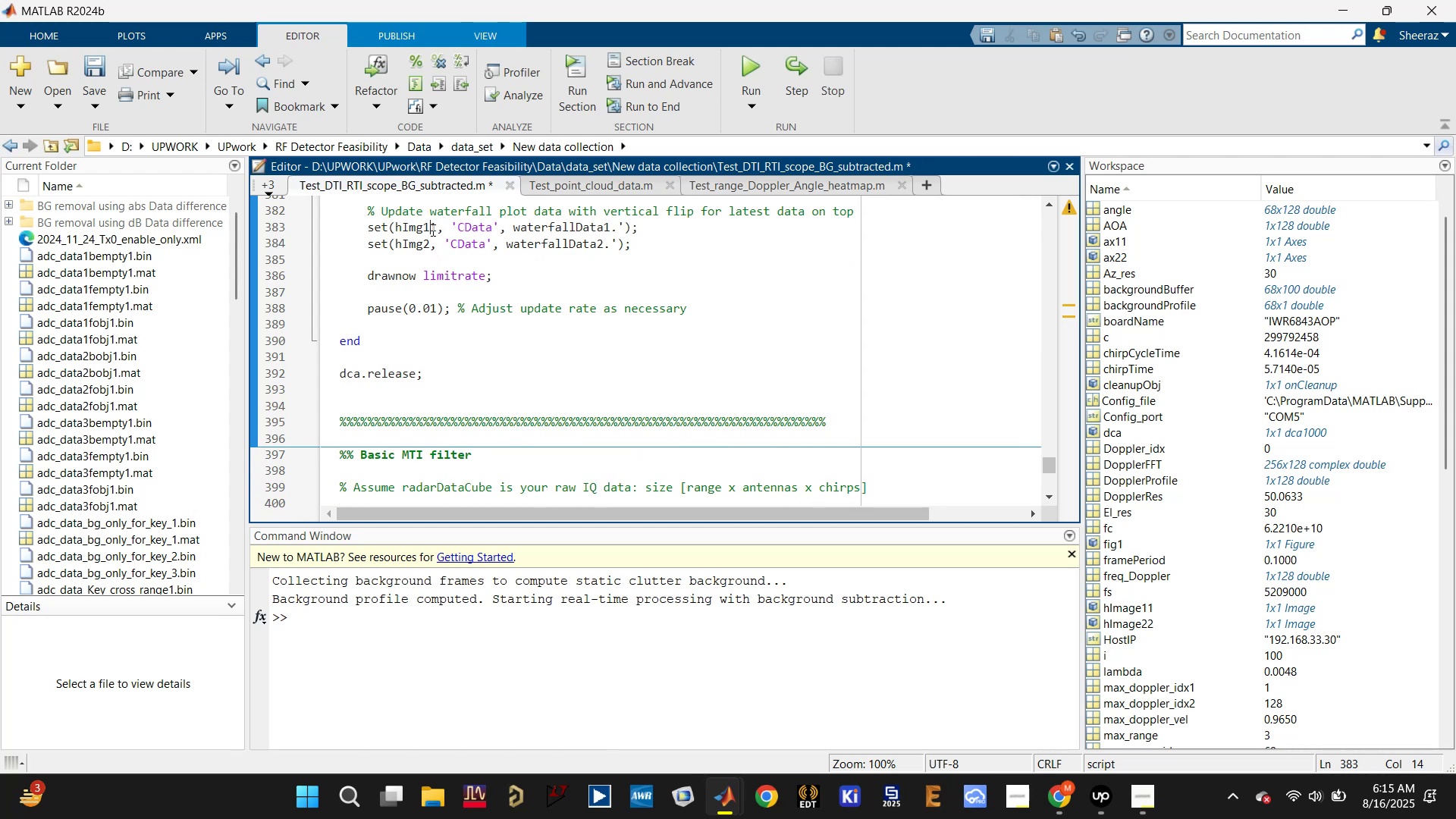 
double_click([410, 231])
 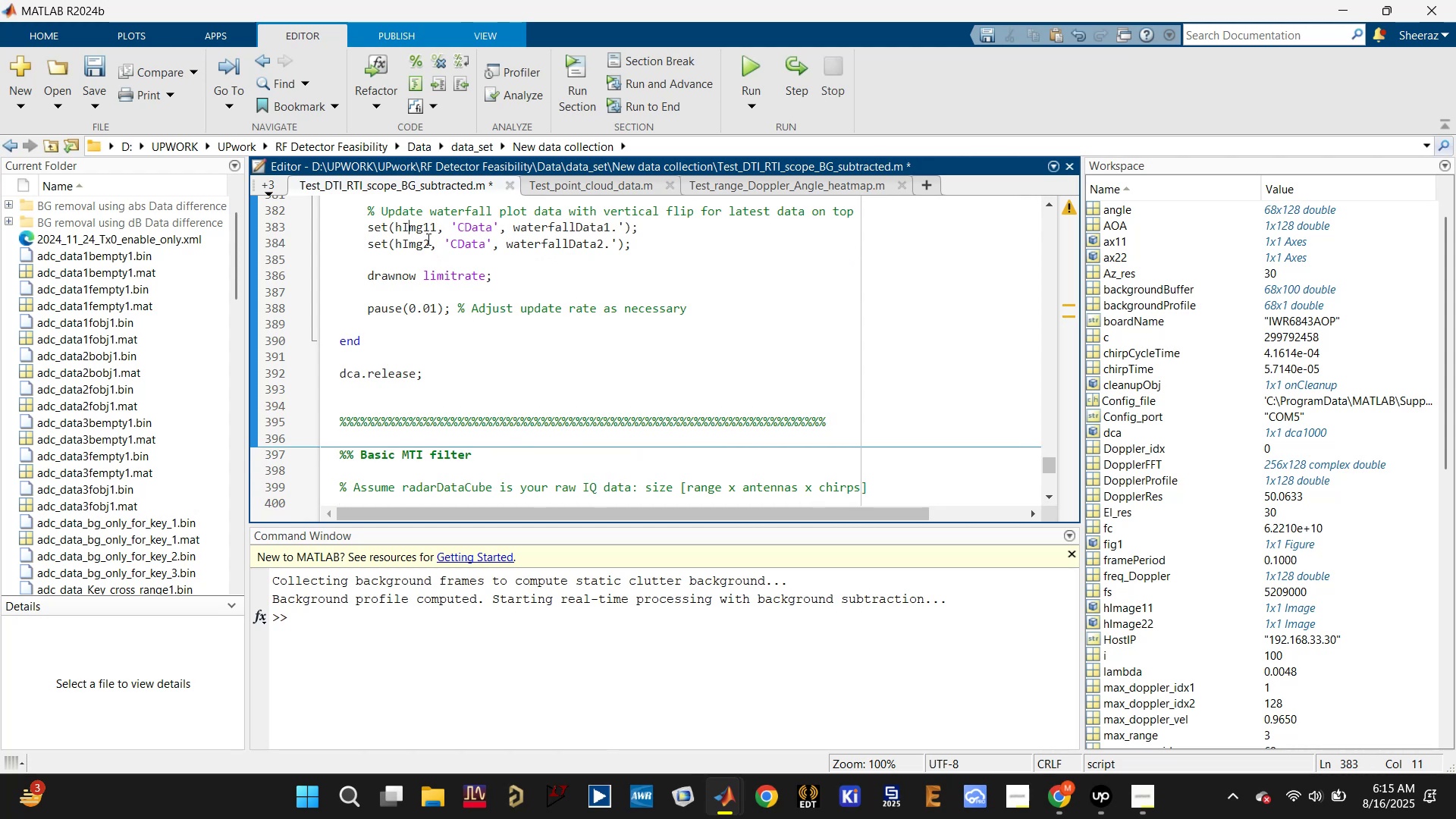 
left_click([428, 242])
 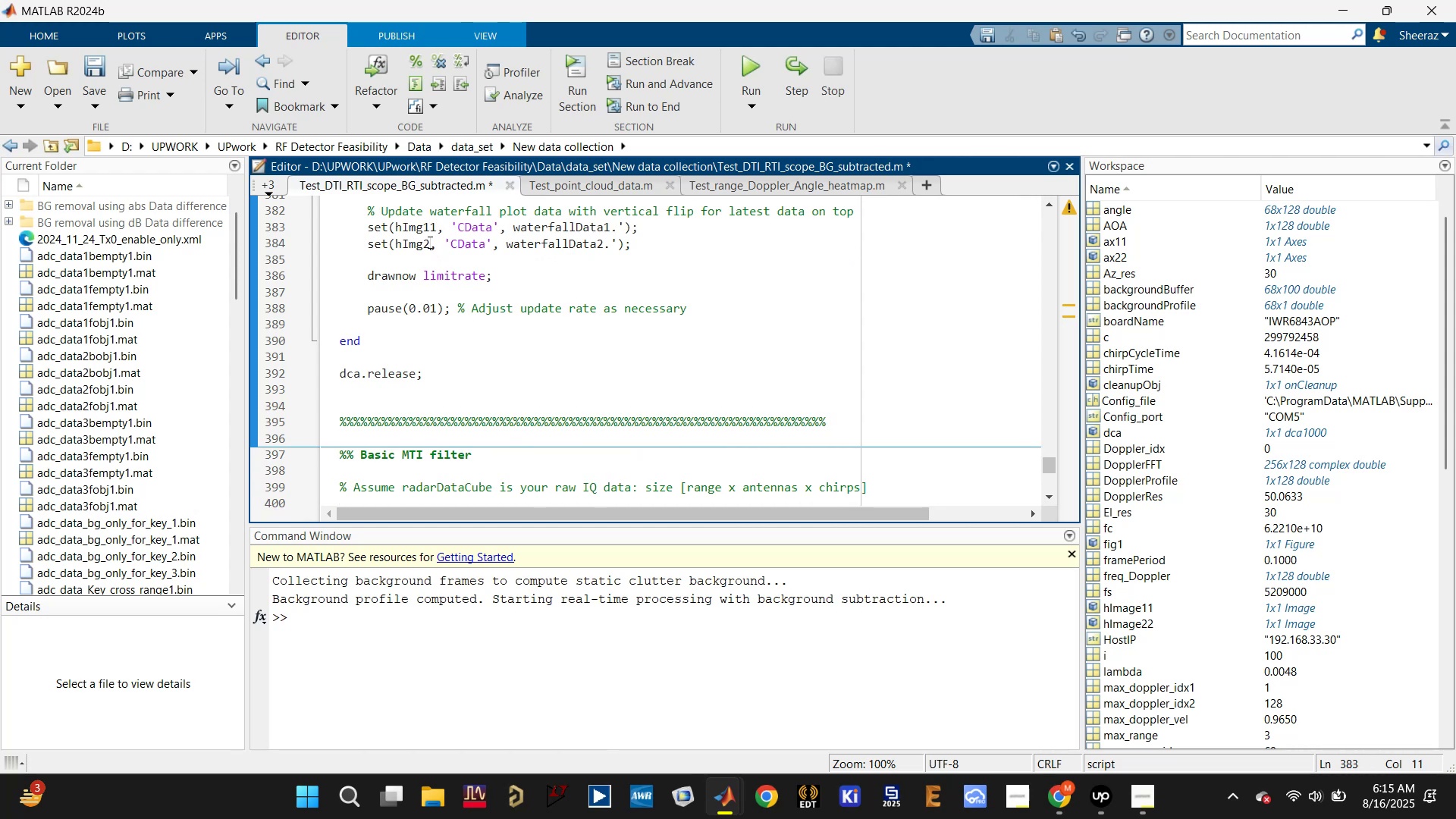 
key(2)
 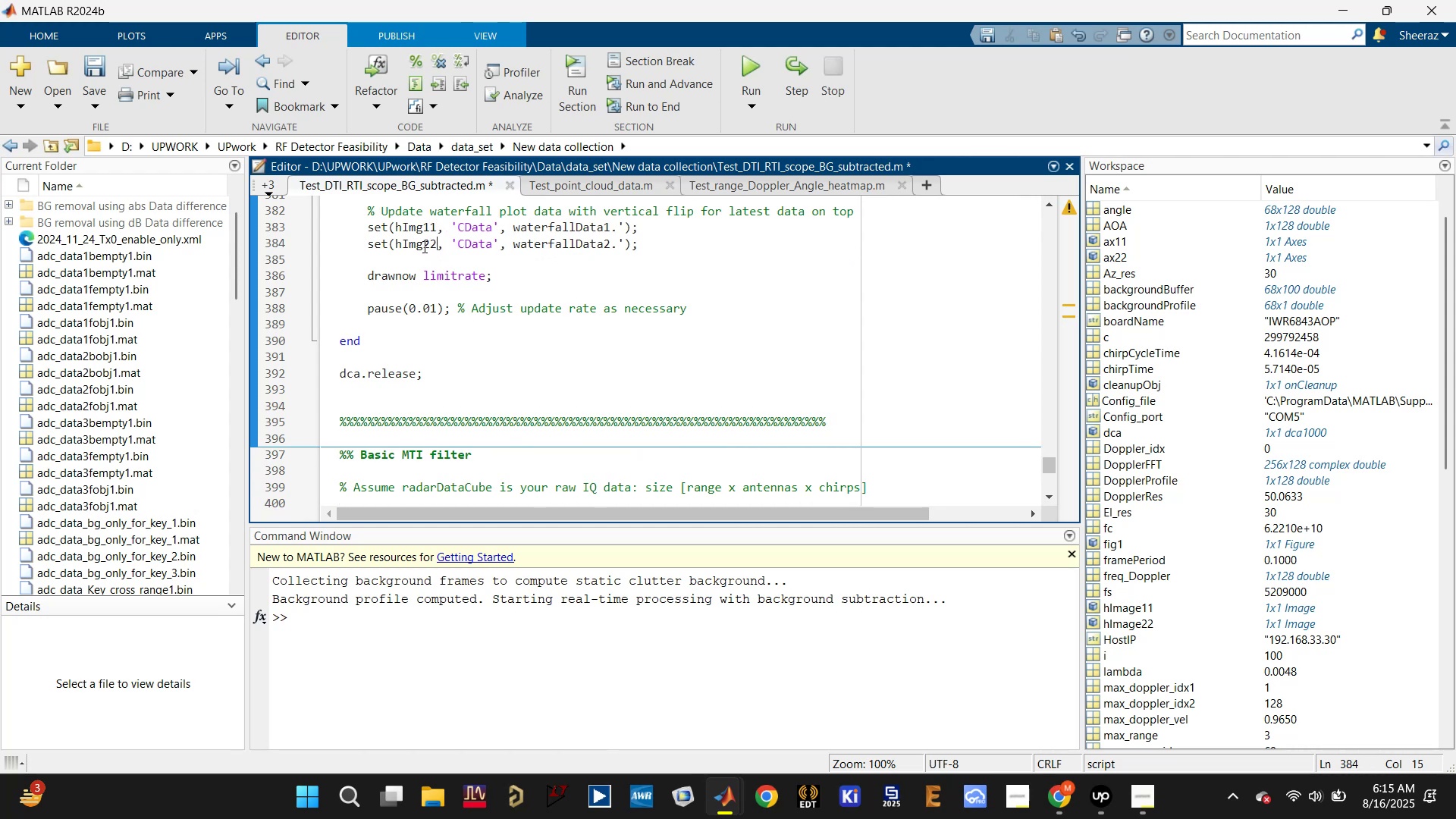 
left_click([422, 246])
 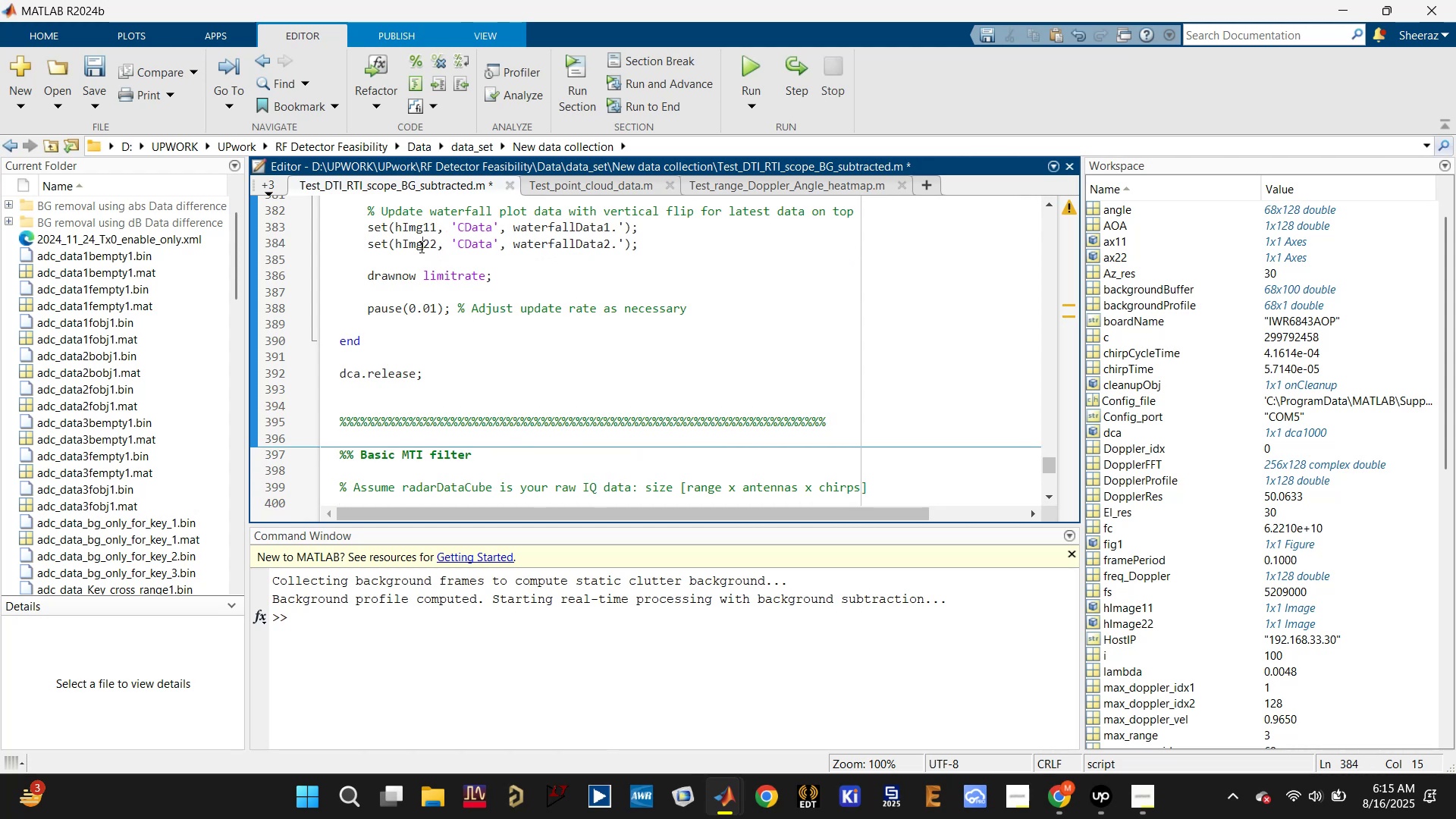 
scroll: coordinate [394, 275], scroll_direction: up, amount: 14.0
 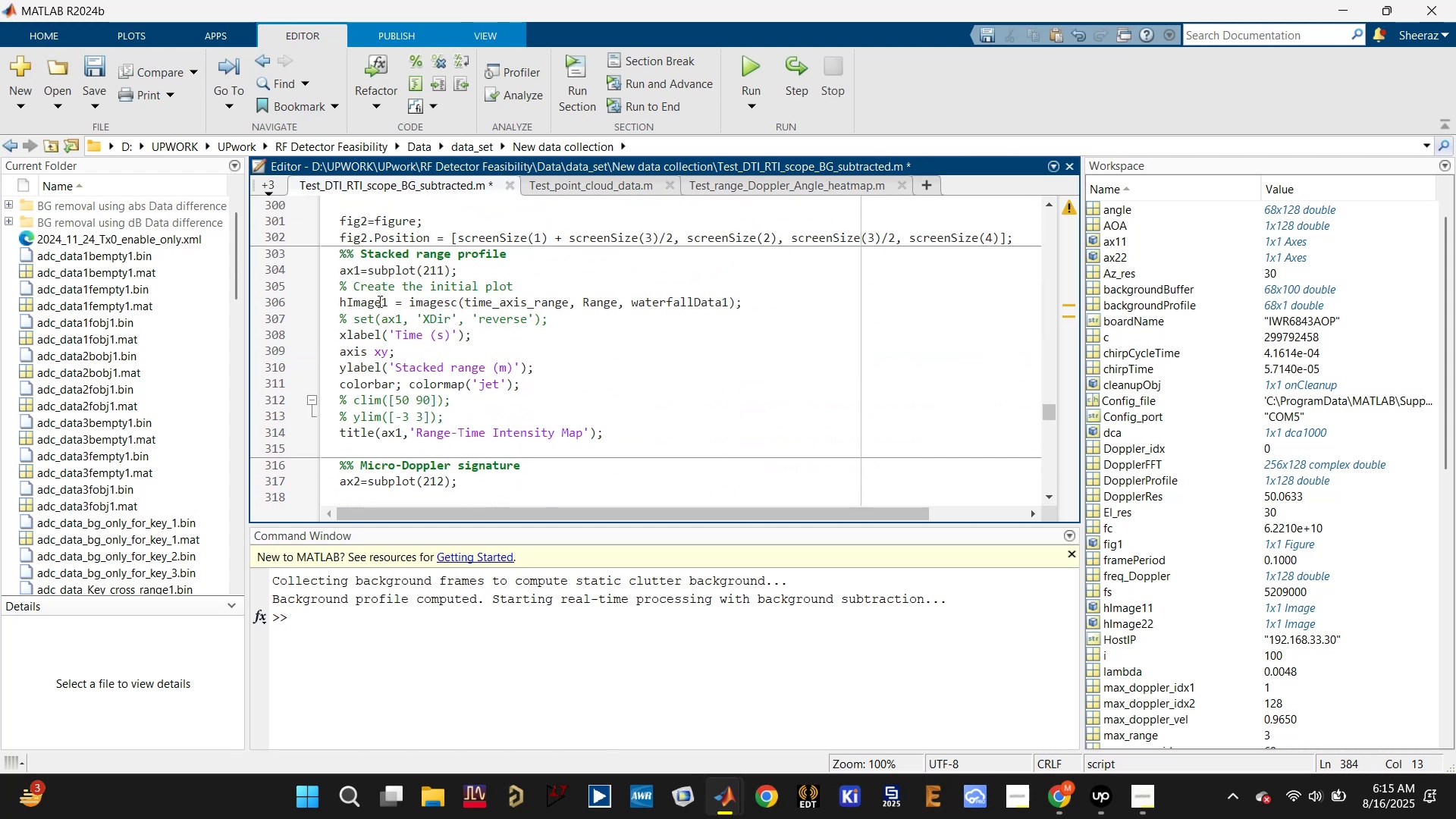 
left_click([378, 302])
 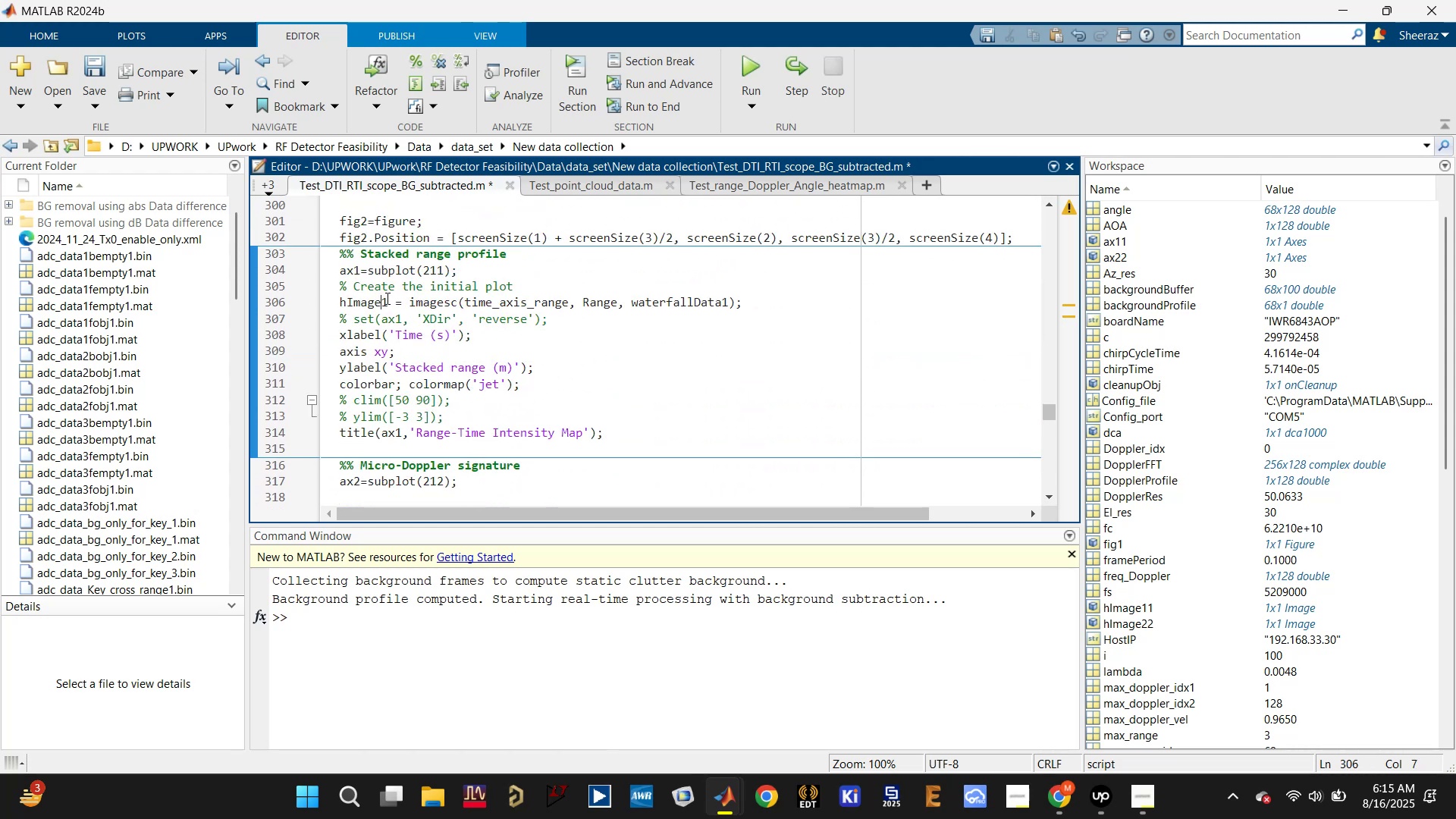 
left_click_drag(start_coordinate=[386, 298], to_coordinate=[333, 303])
 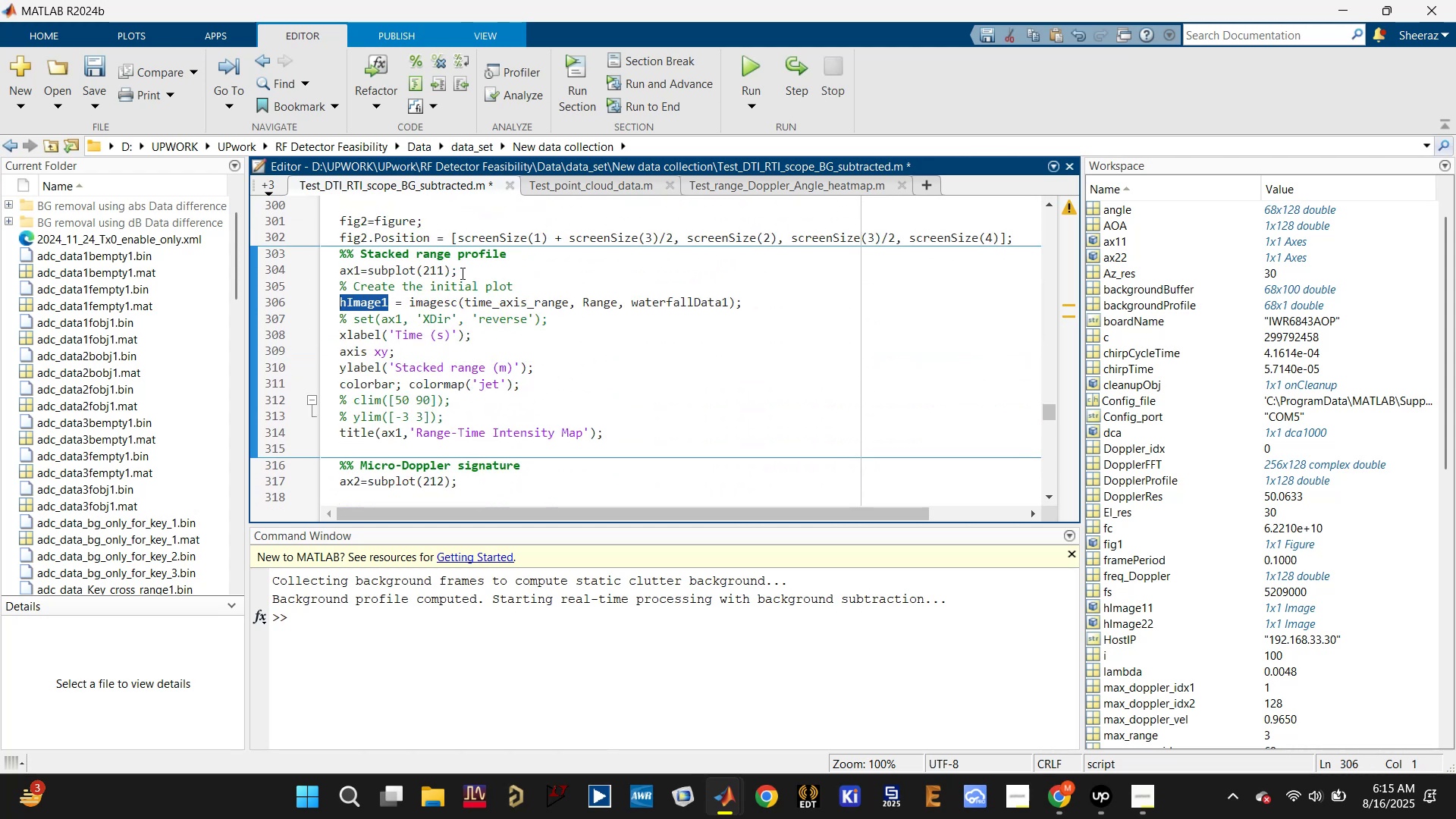 
key(Control+C)
 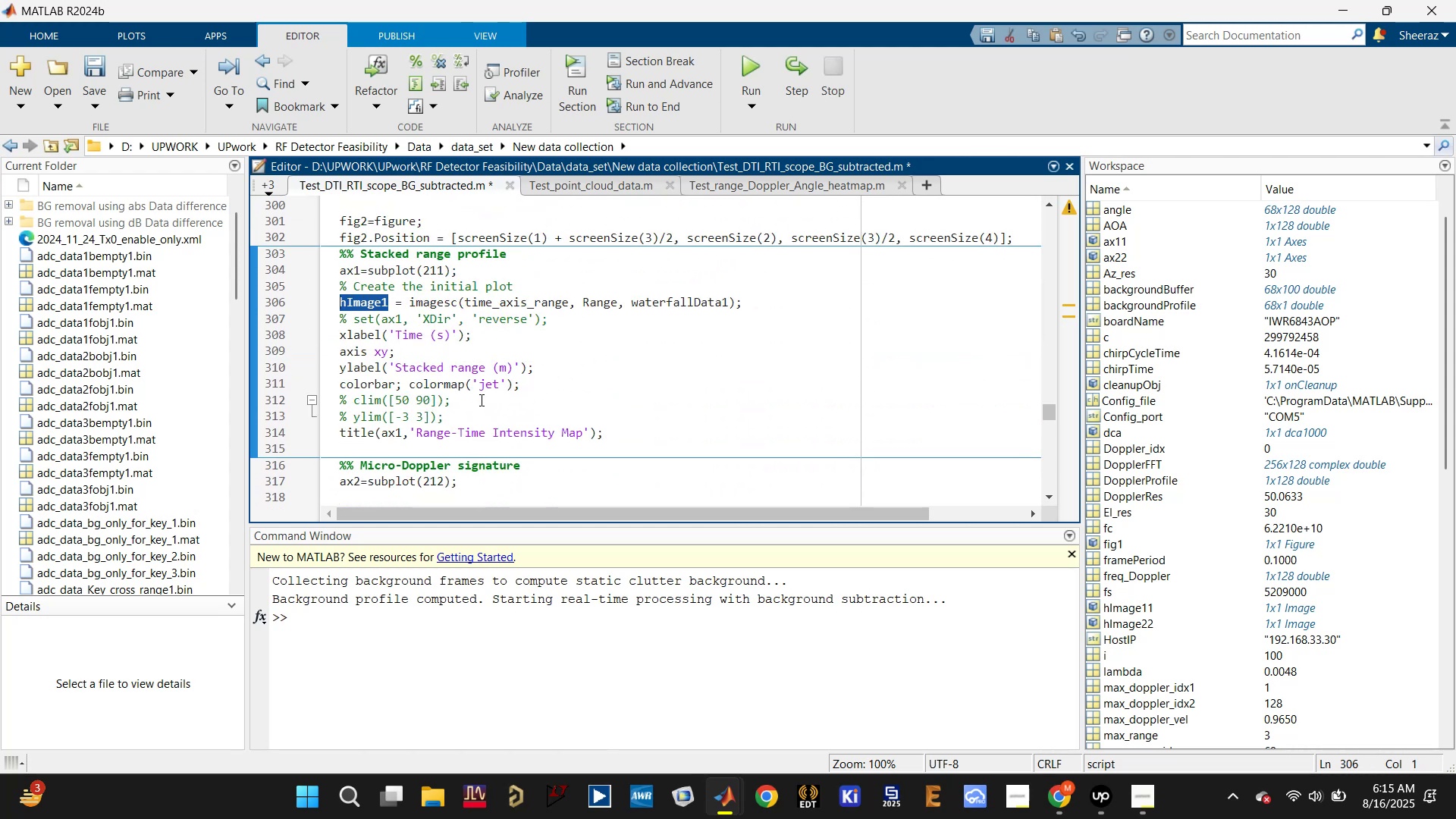 
scroll: coordinate [428, 430], scroll_direction: down, amount: 13.0
 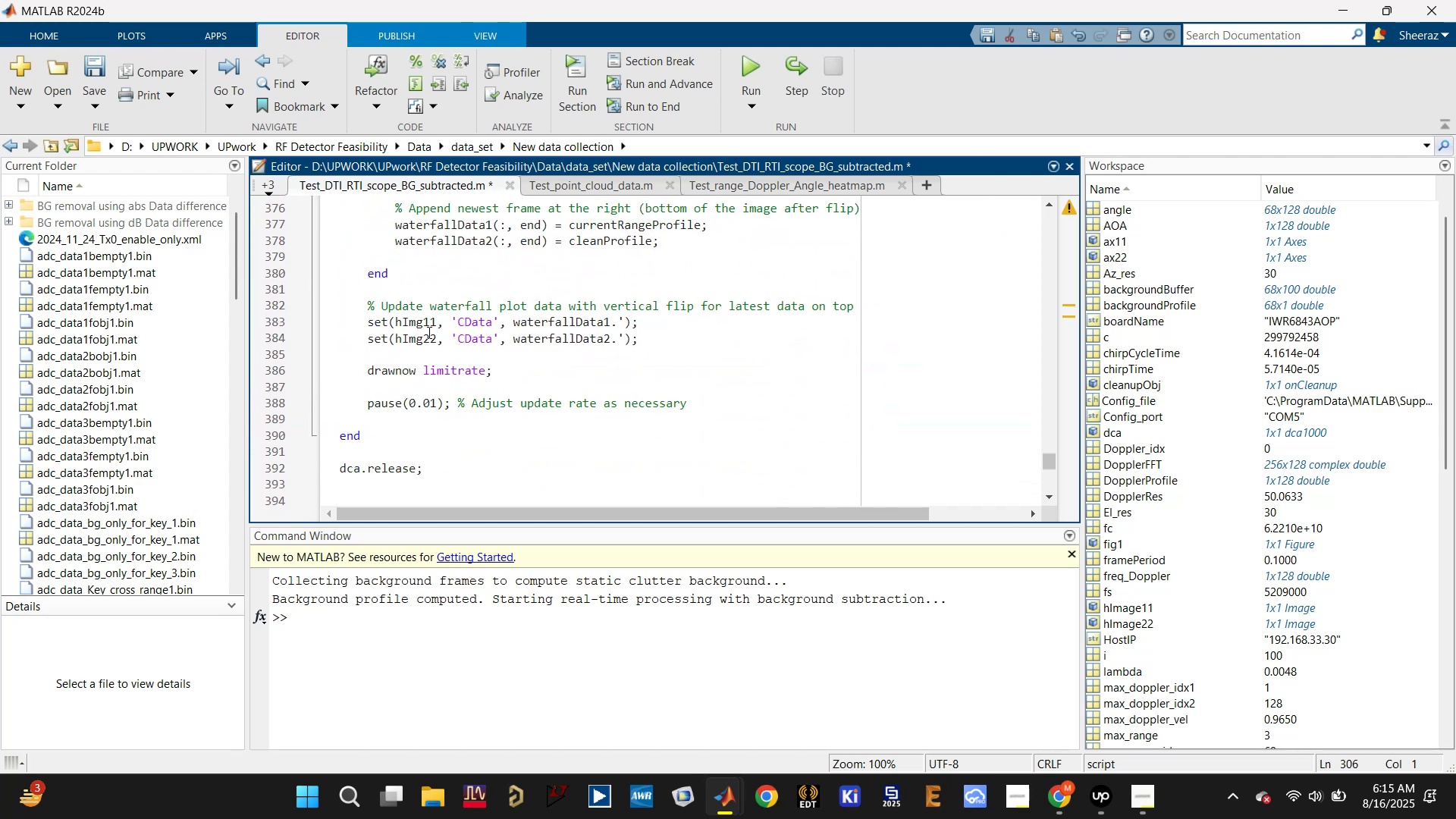 
left_click_drag(start_coordinate=[437, 320], to_coordinate=[397, 318])
 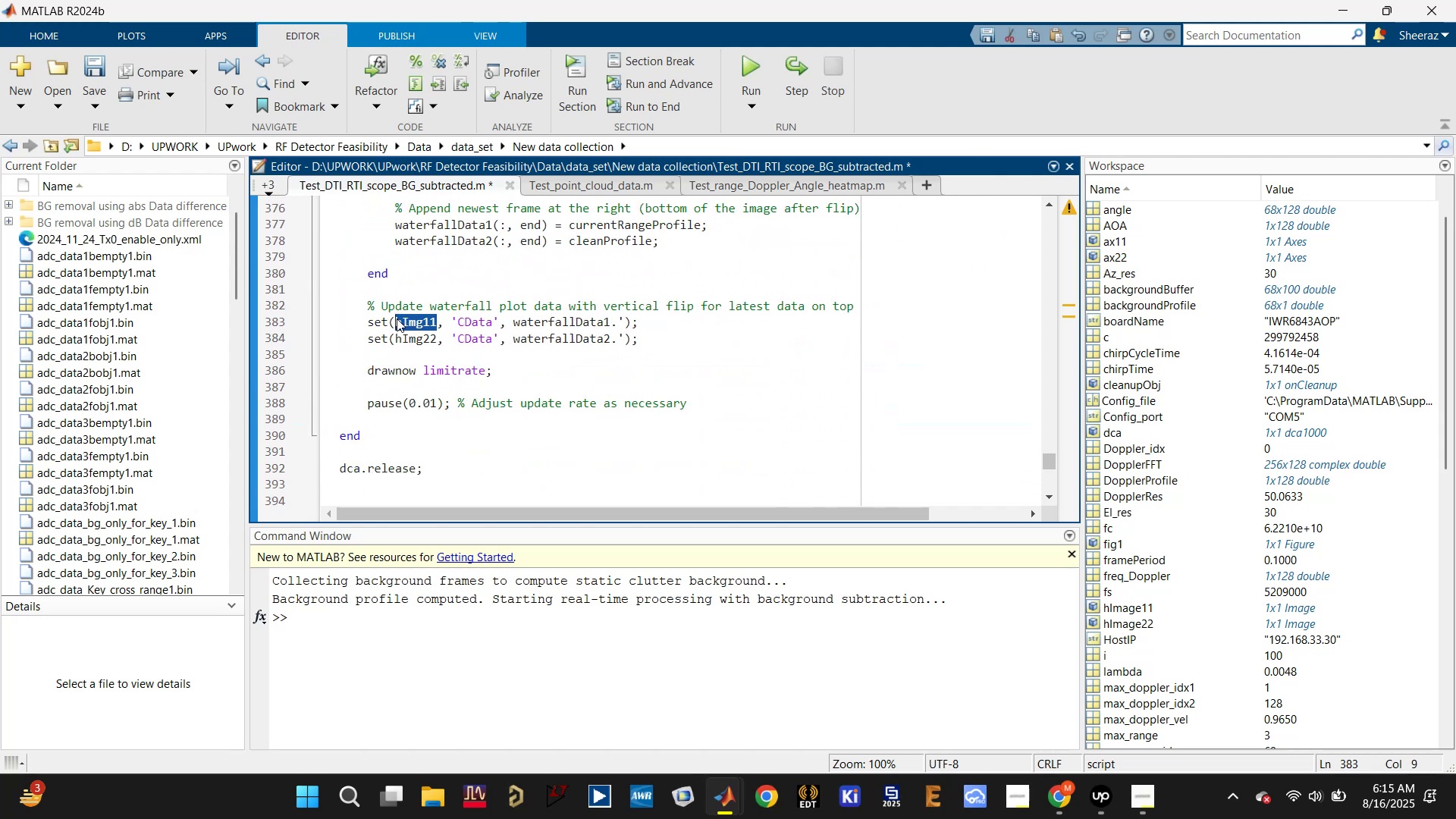 
key(Control+V)
 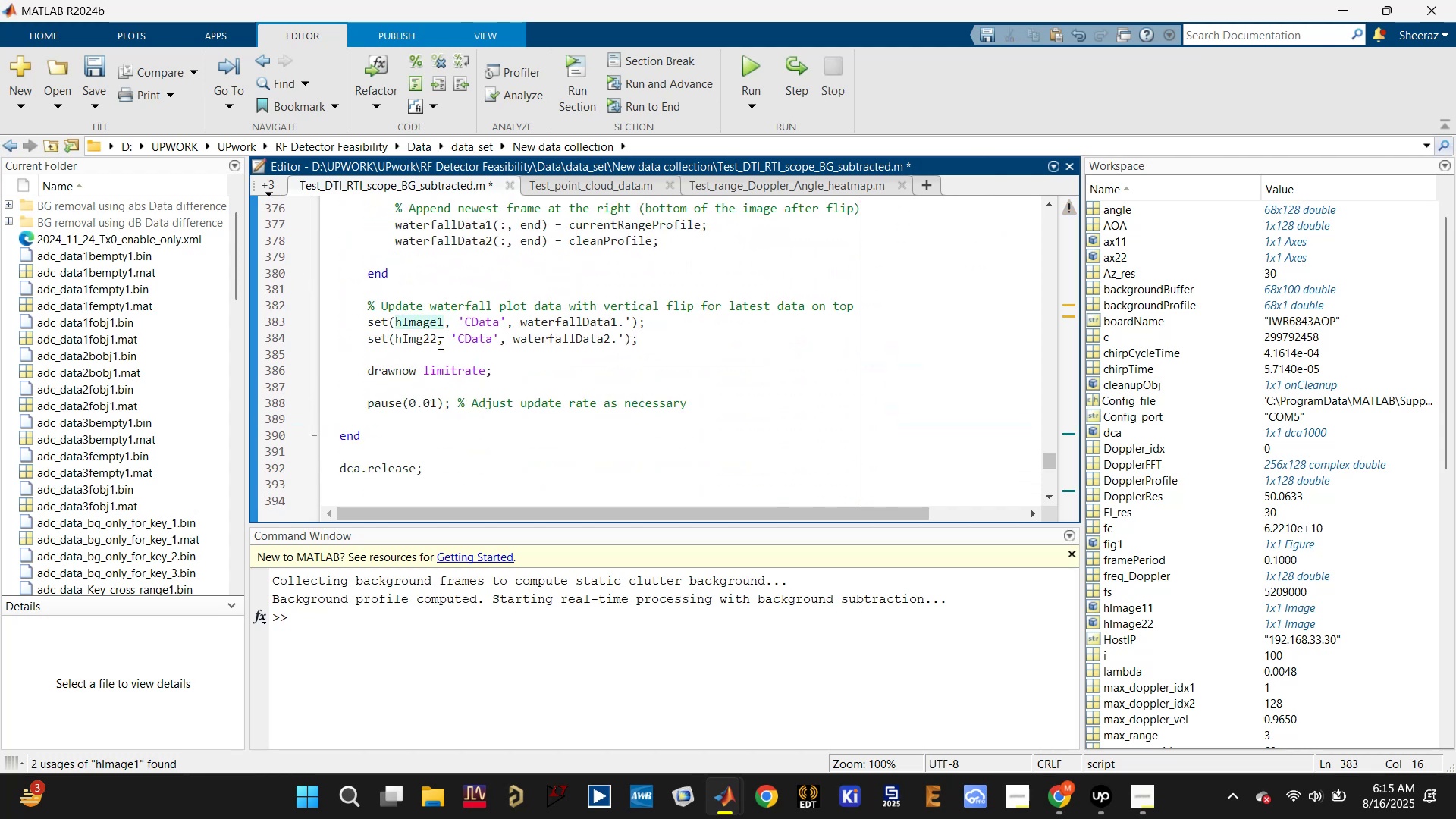 
left_click_drag(start_coordinate=[436, 340], to_coordinate=[393, 334])
 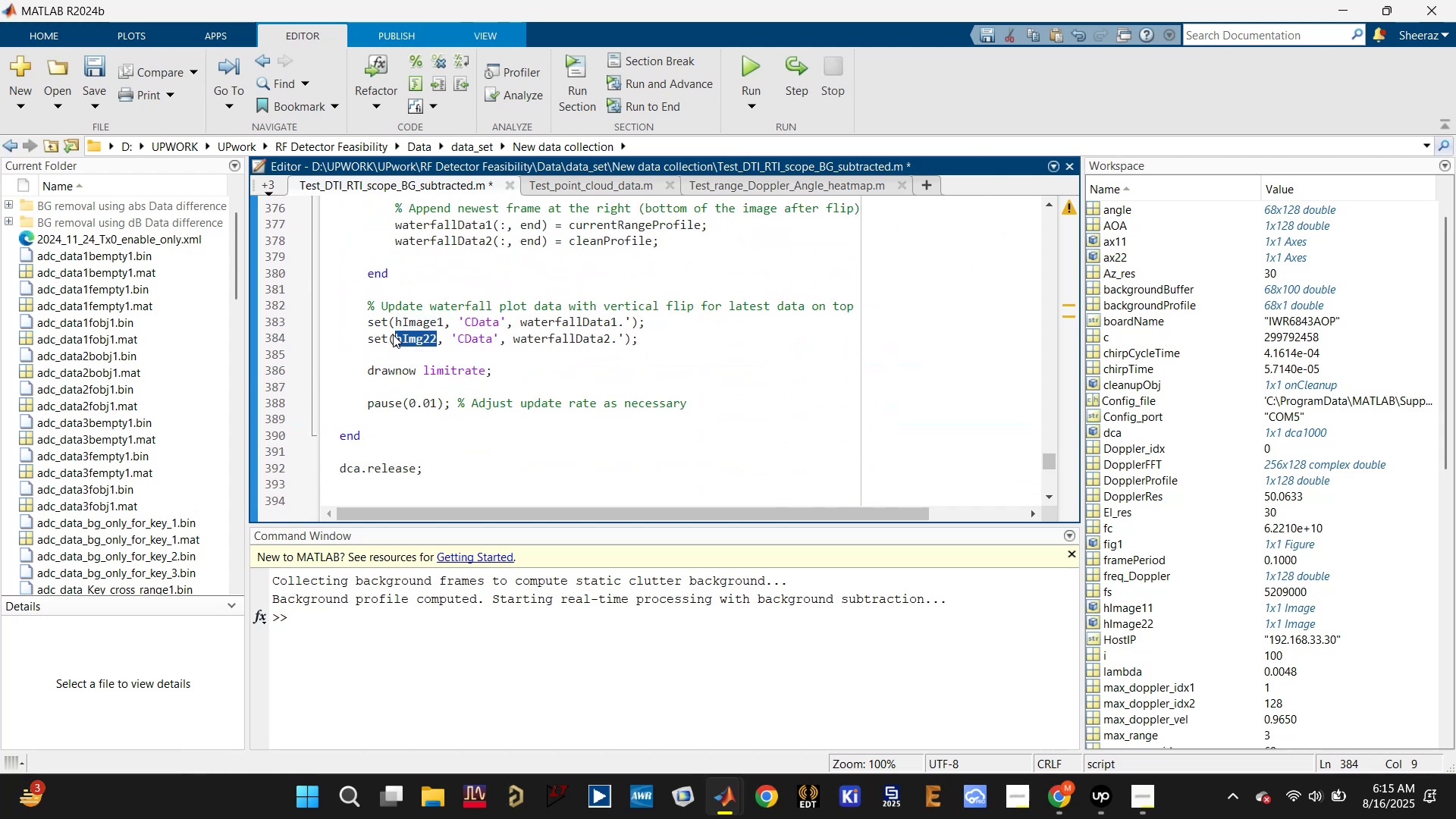 
key(Control+ControlLeft)
 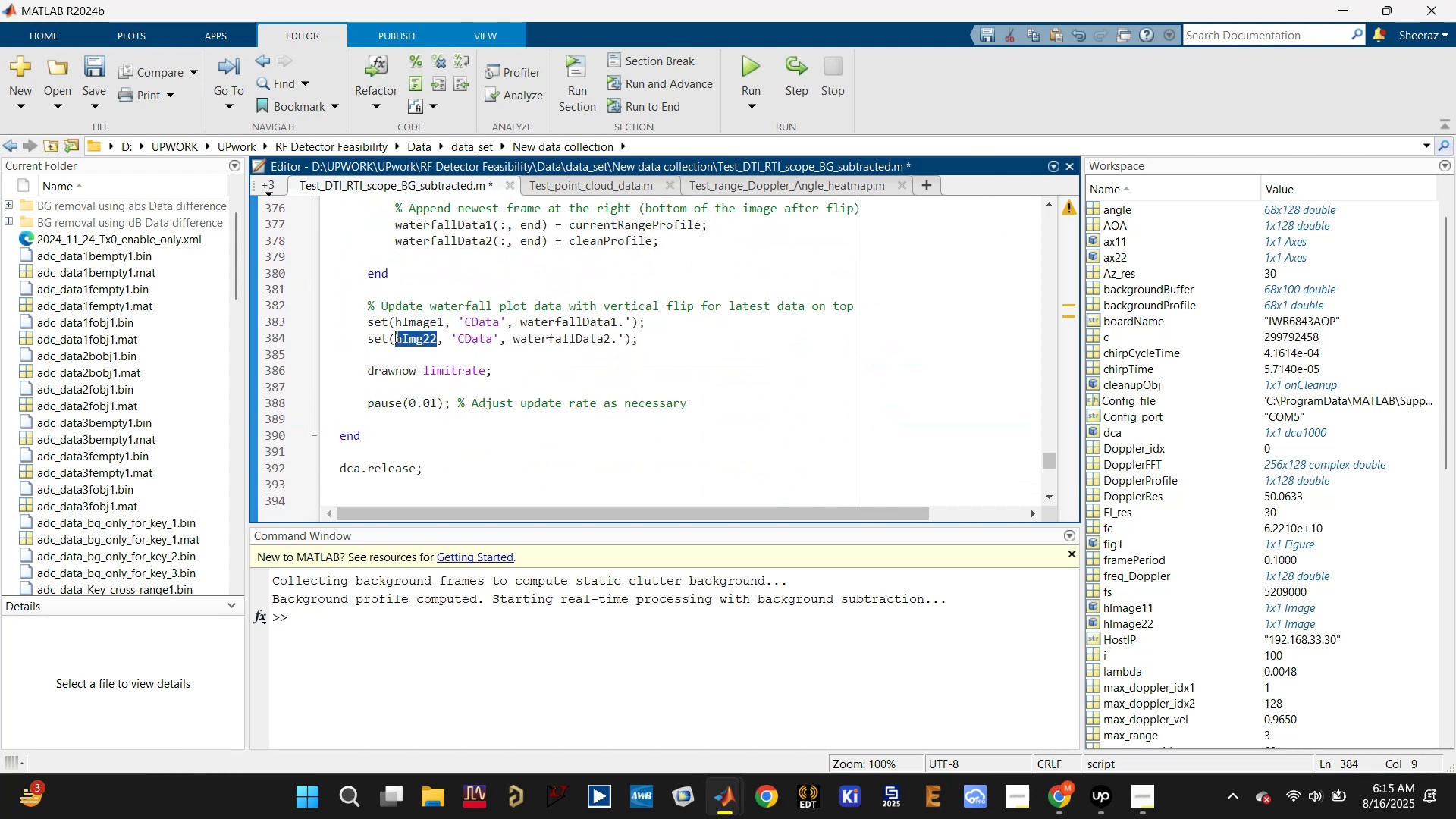 
key(Control+V)
 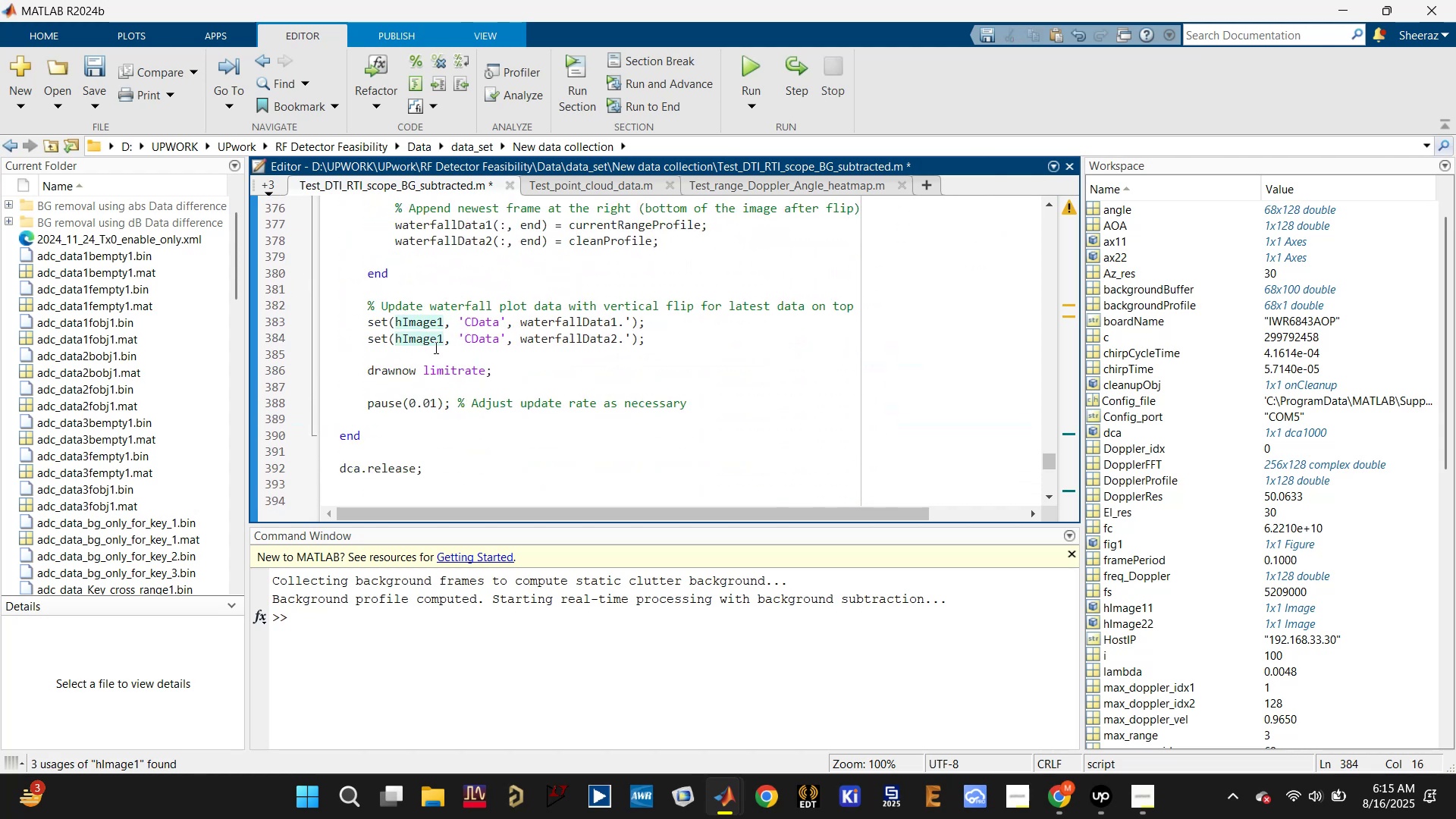 
key(Backspace)
 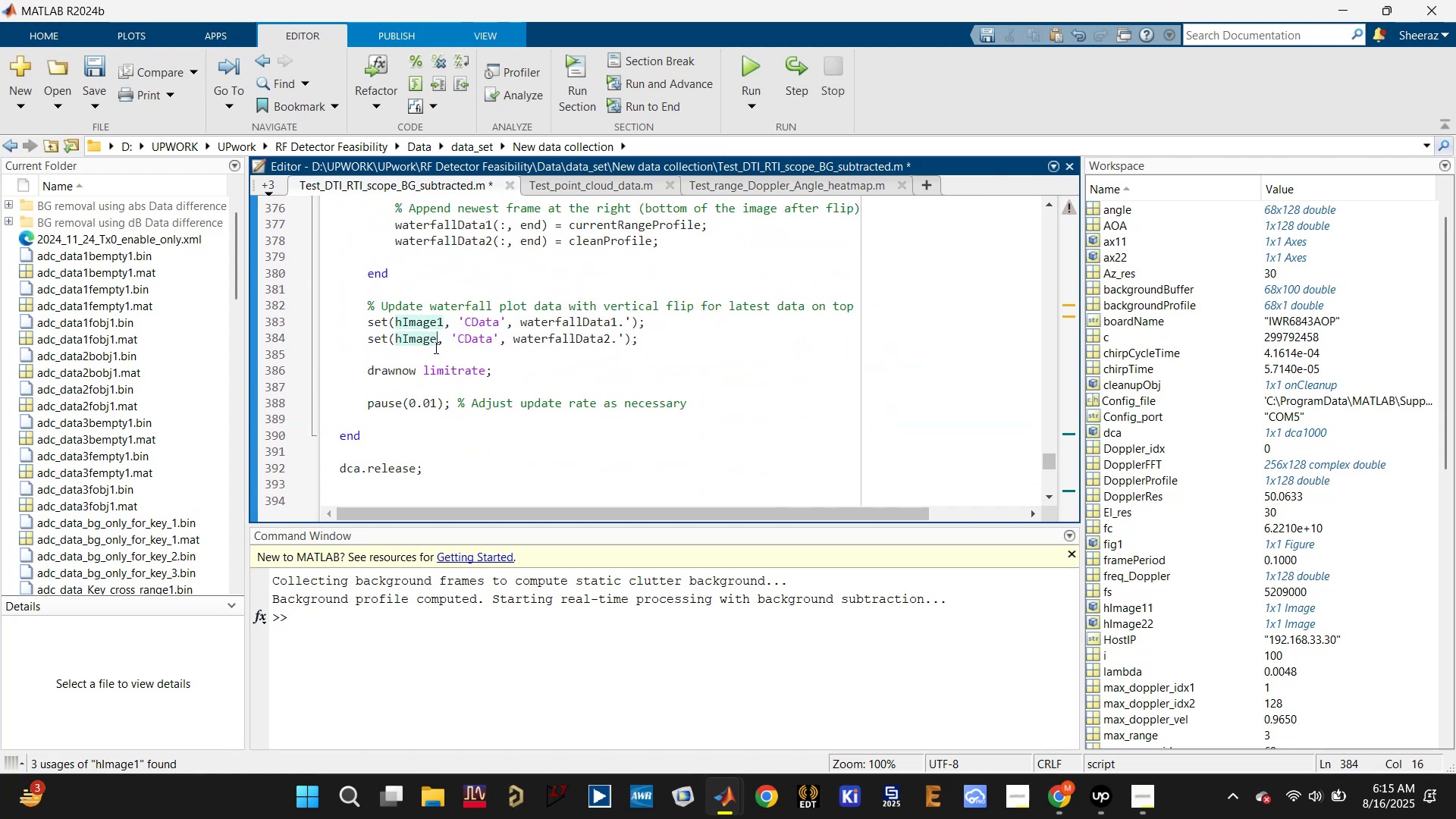 
key(2)
 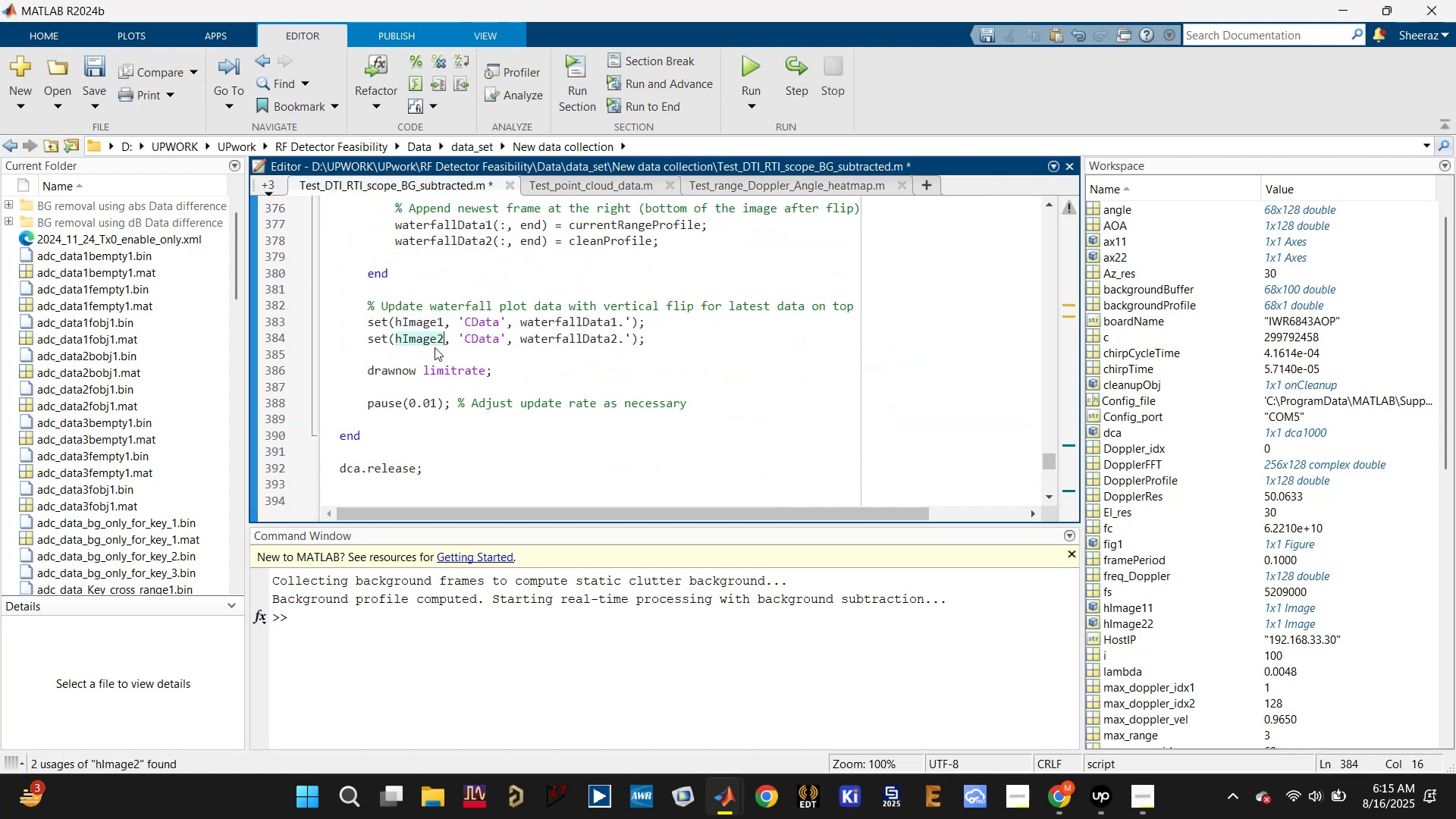 
key(Control+S)
 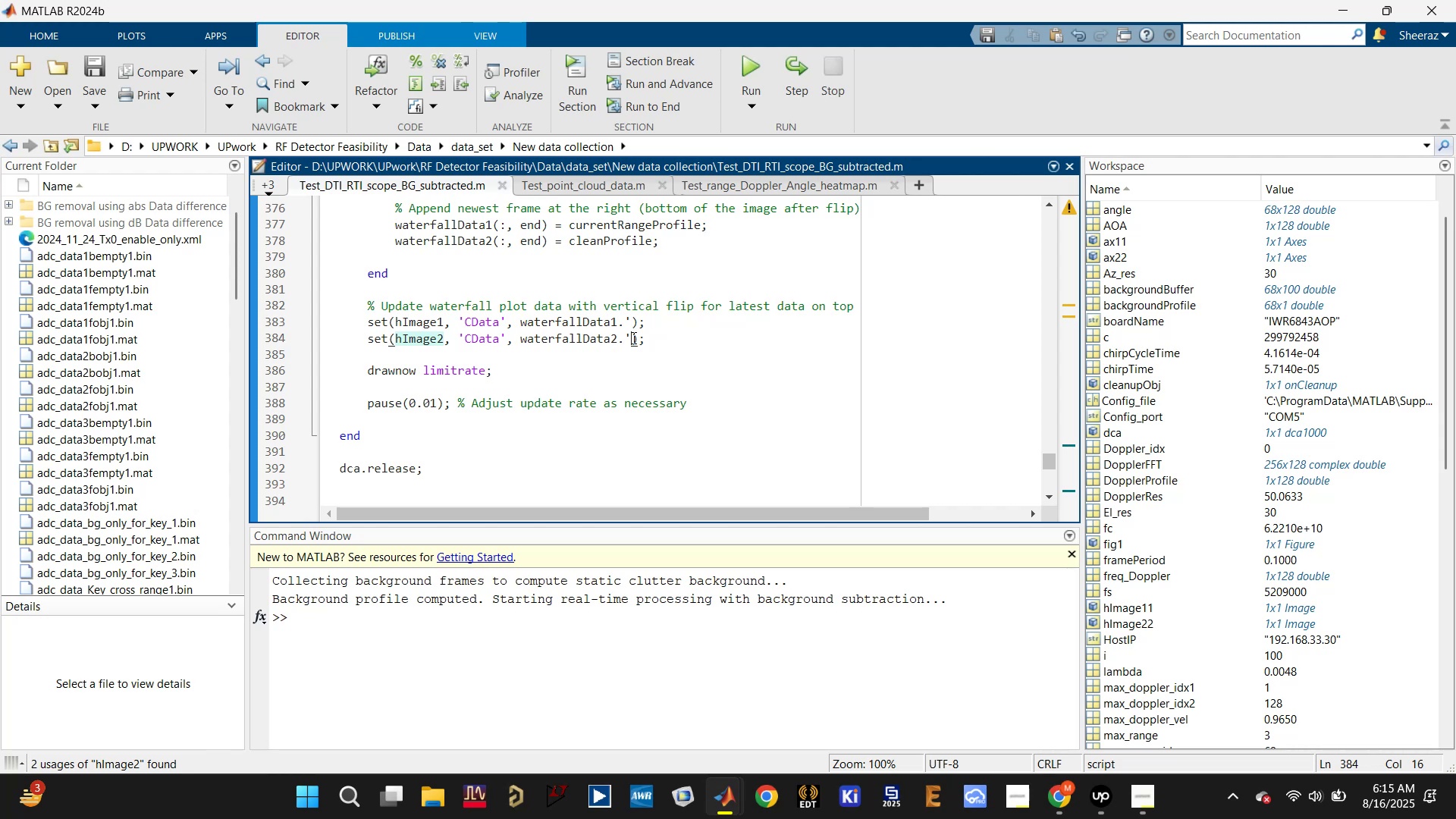 
key(Backspace)
 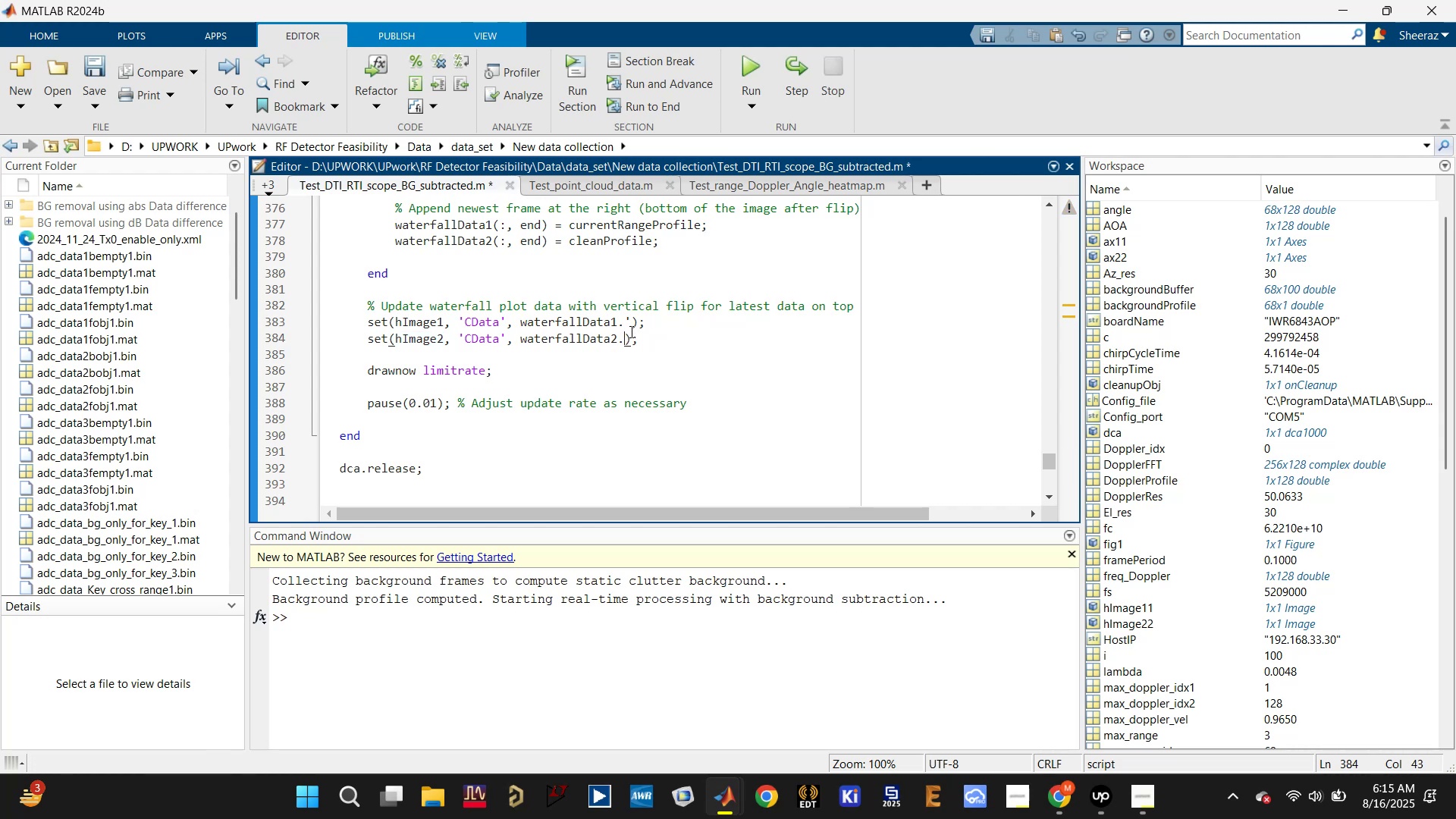 
key(Backspace)
 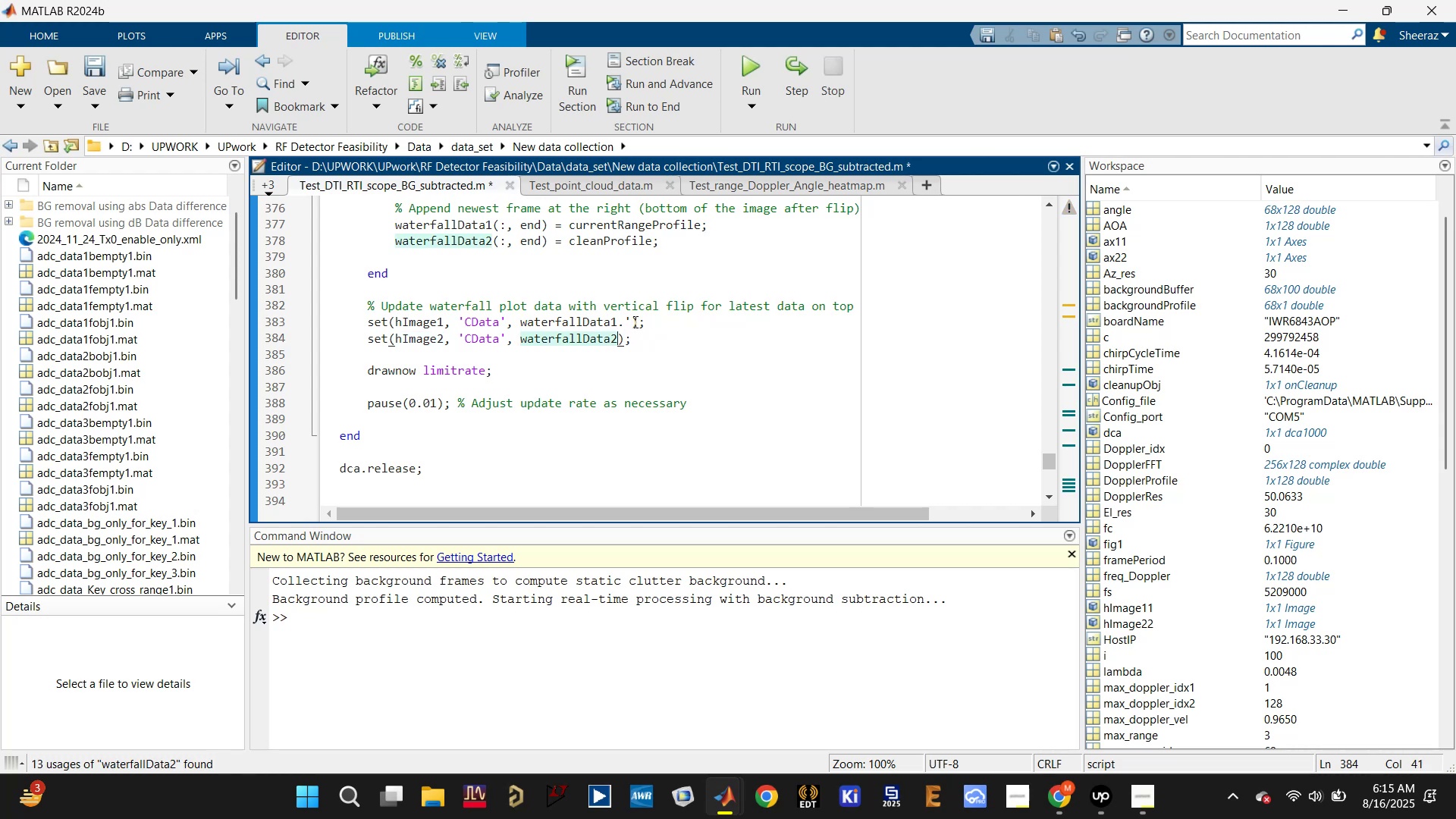 
left_click([632, 320])
 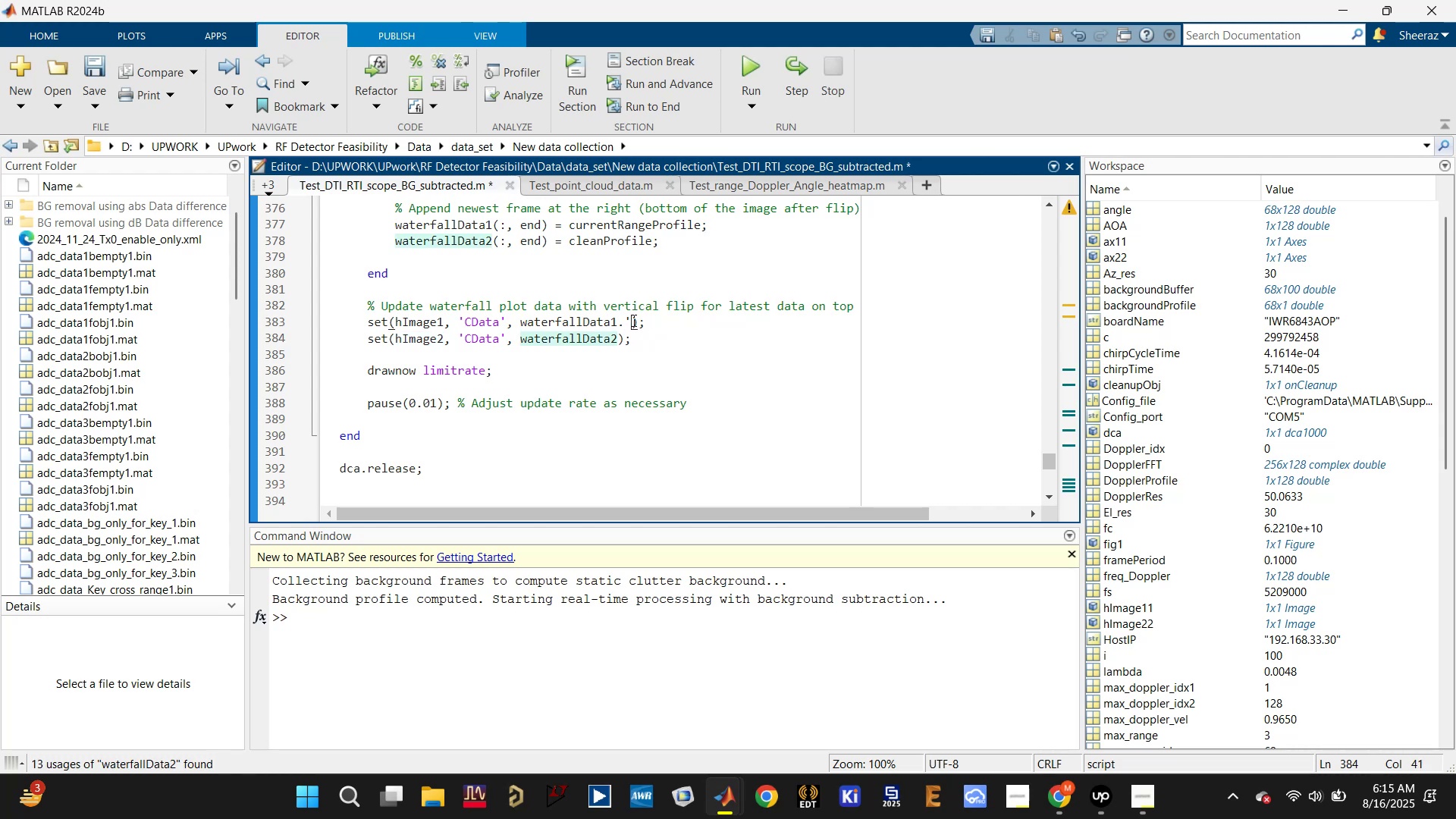 
key(Backspace)
 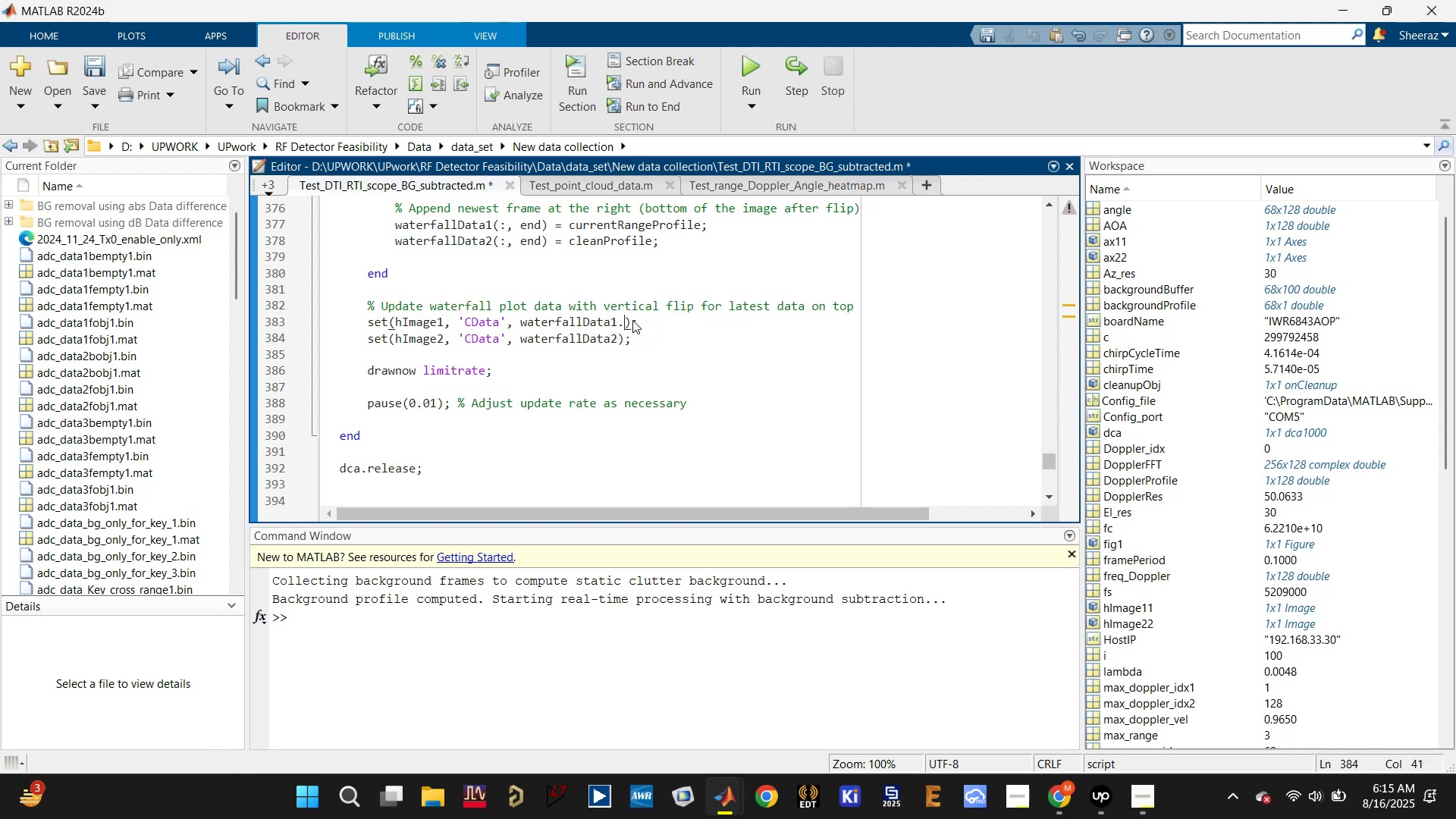 
key(Backspace)
 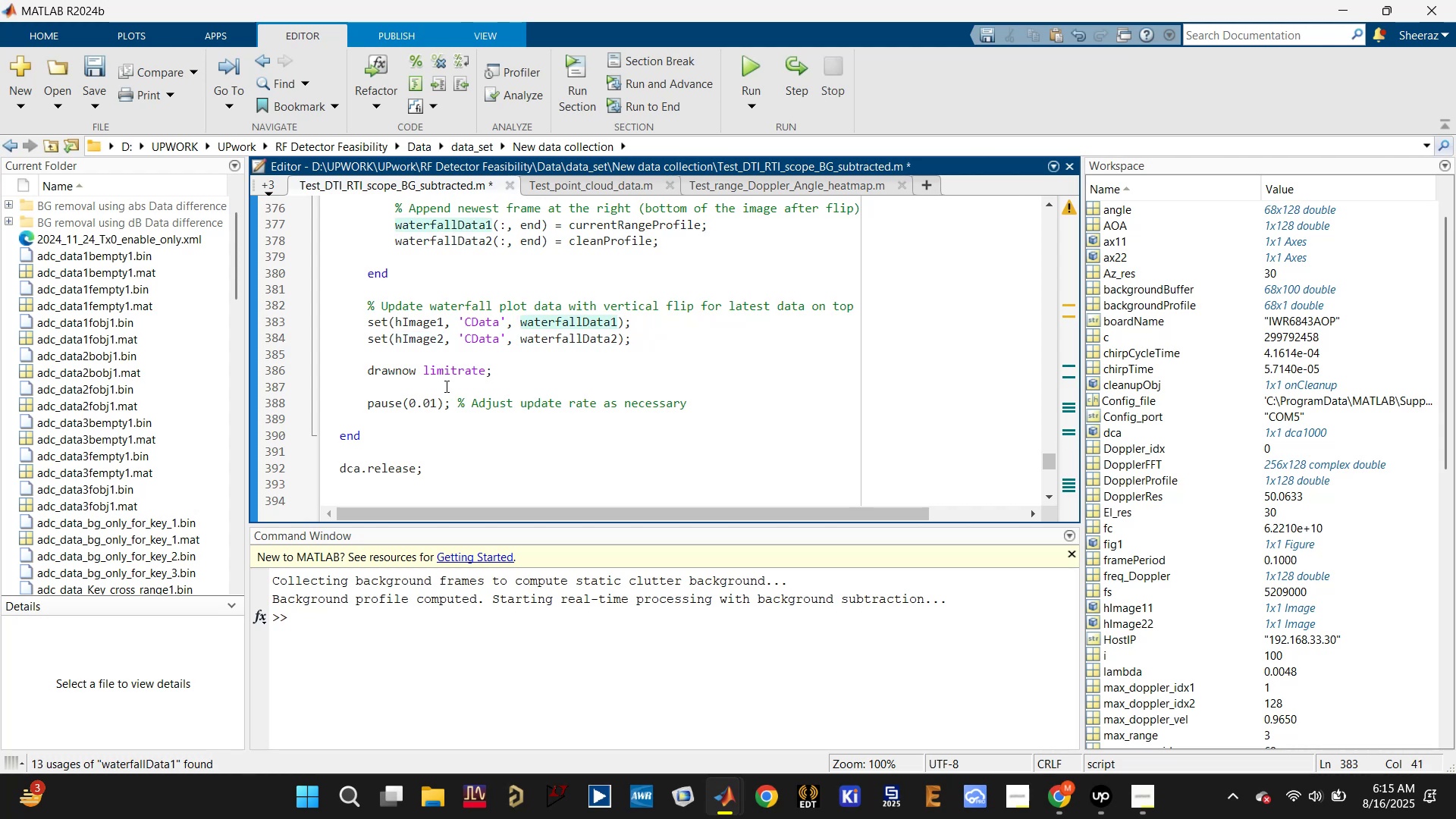 
left_click([438, 400])
 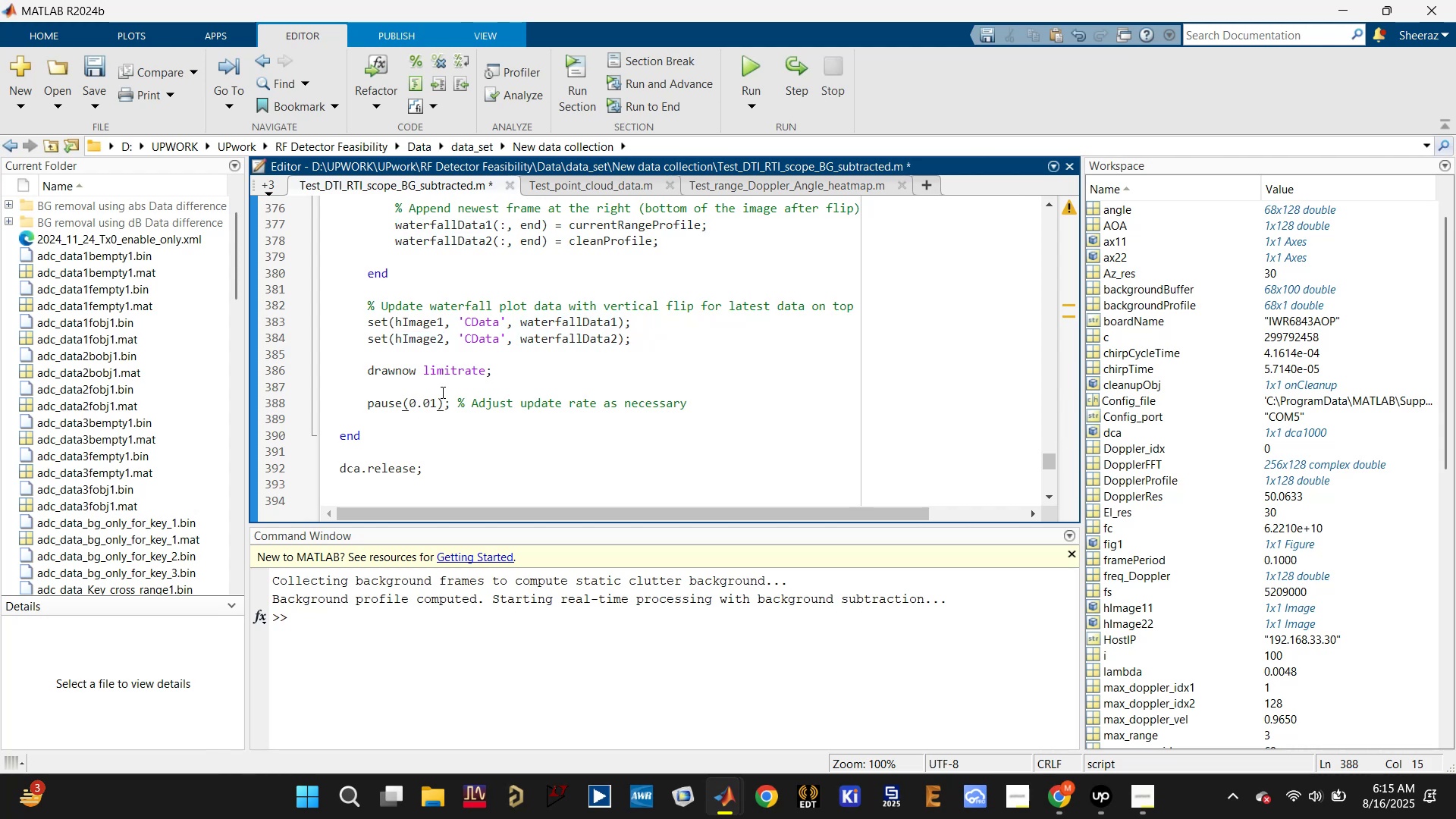 
key(Backspace)
key(Backspace)
key(Backspace)
key(Backspace)
type(pause)
key(Tab)
 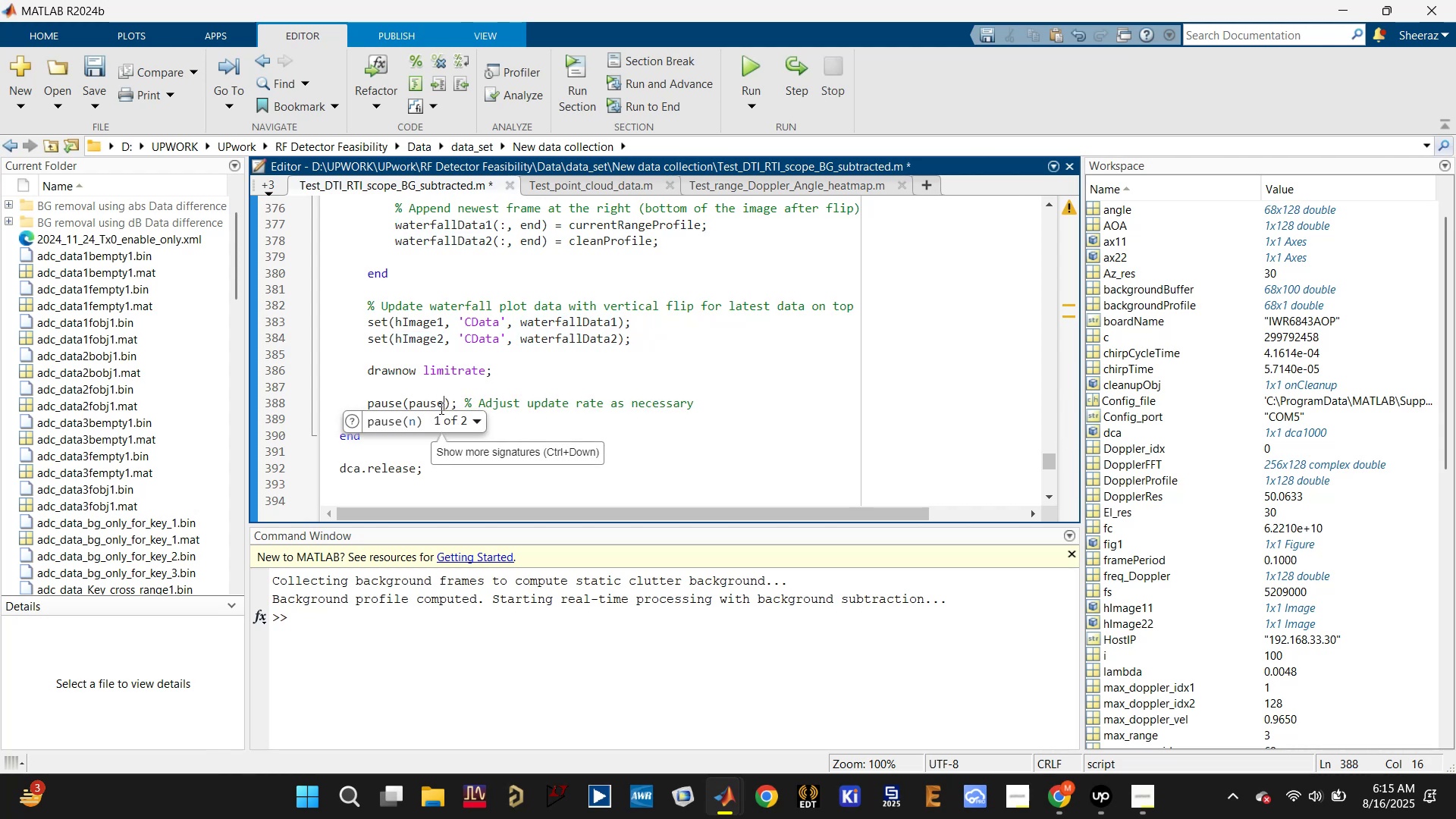 
left_click([447, 403])
 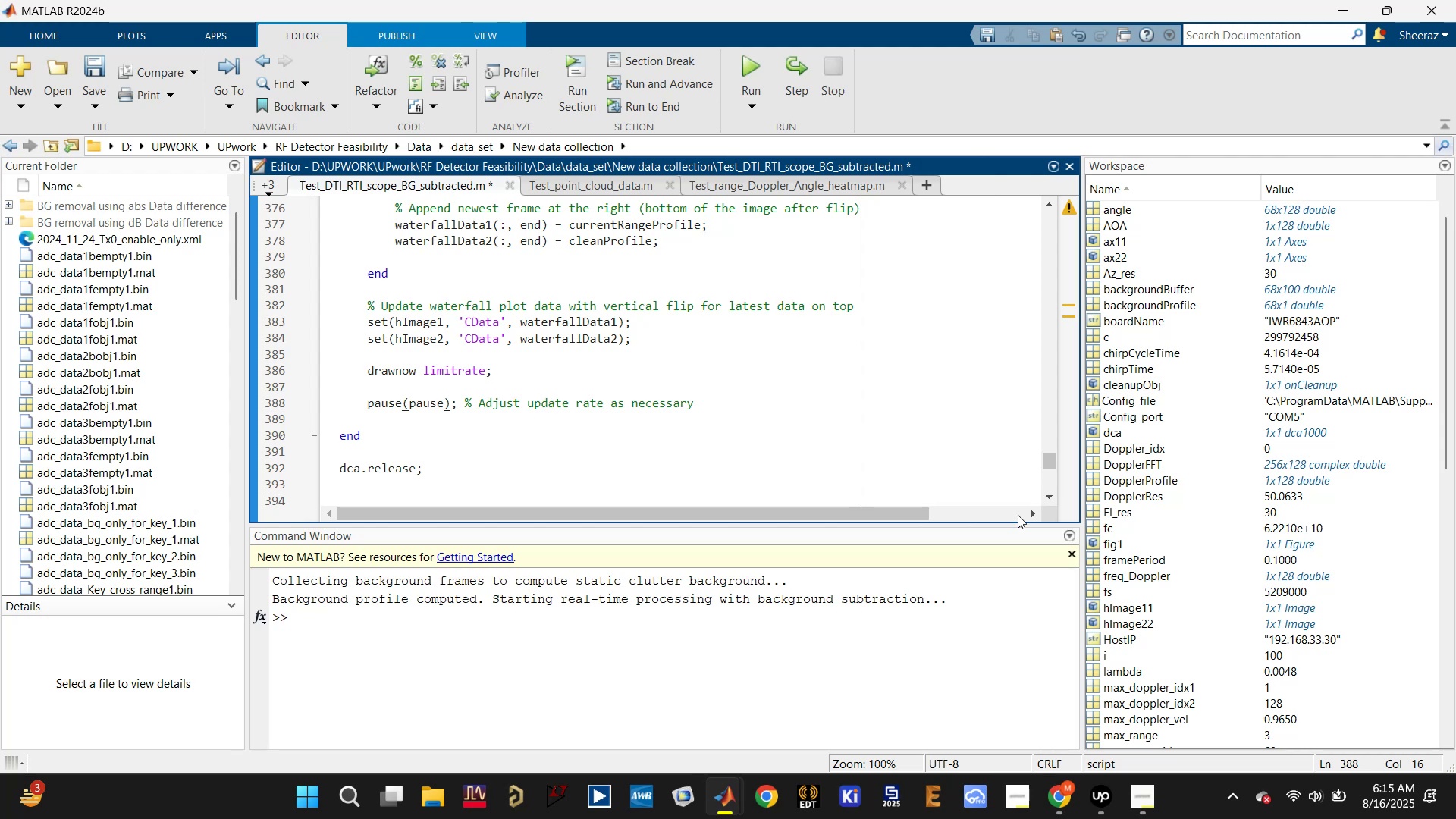 
scroll: coordinate [1137, 682], scroll_direction: down, amount: 7.0
 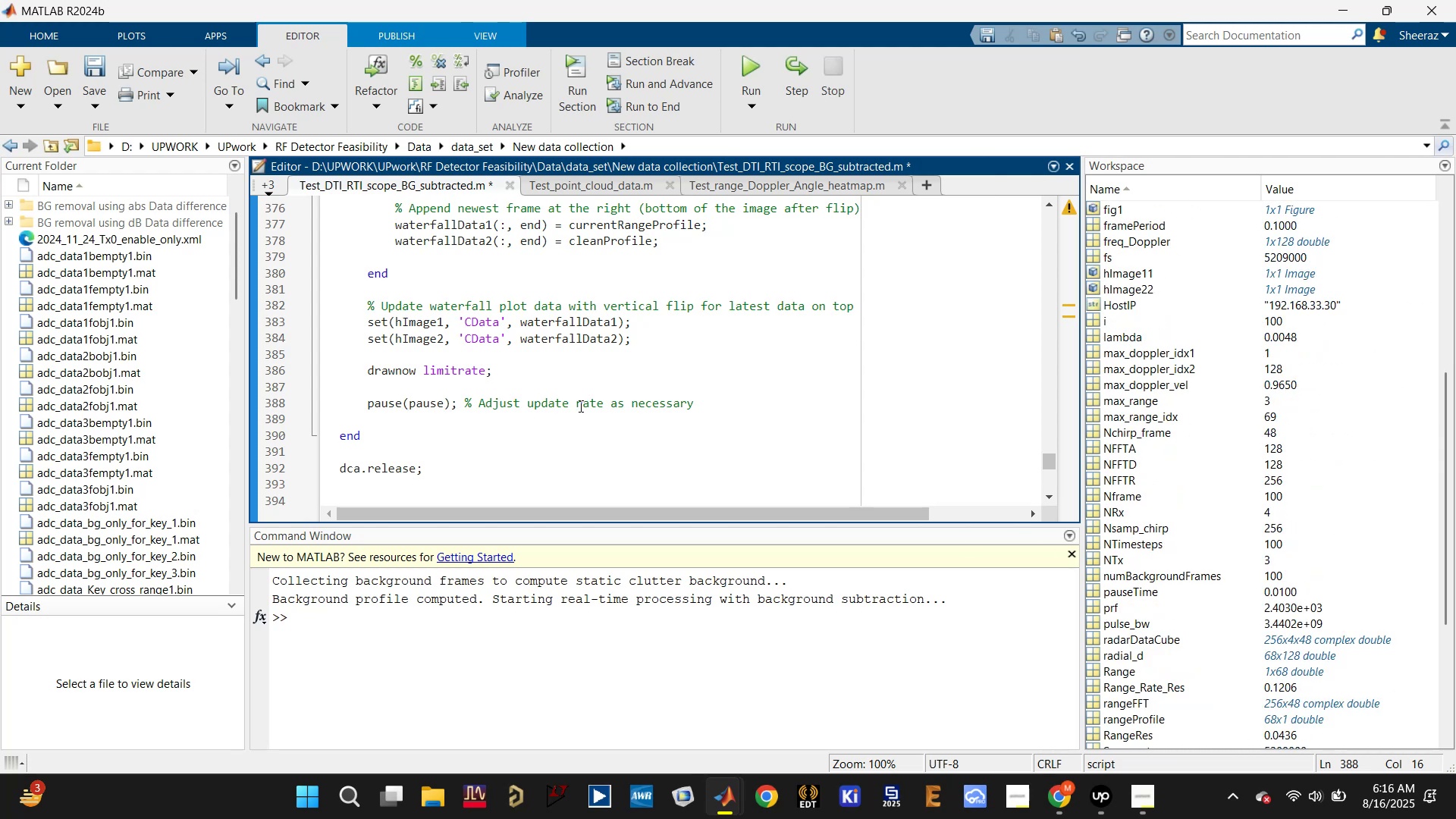 
type(Time)
 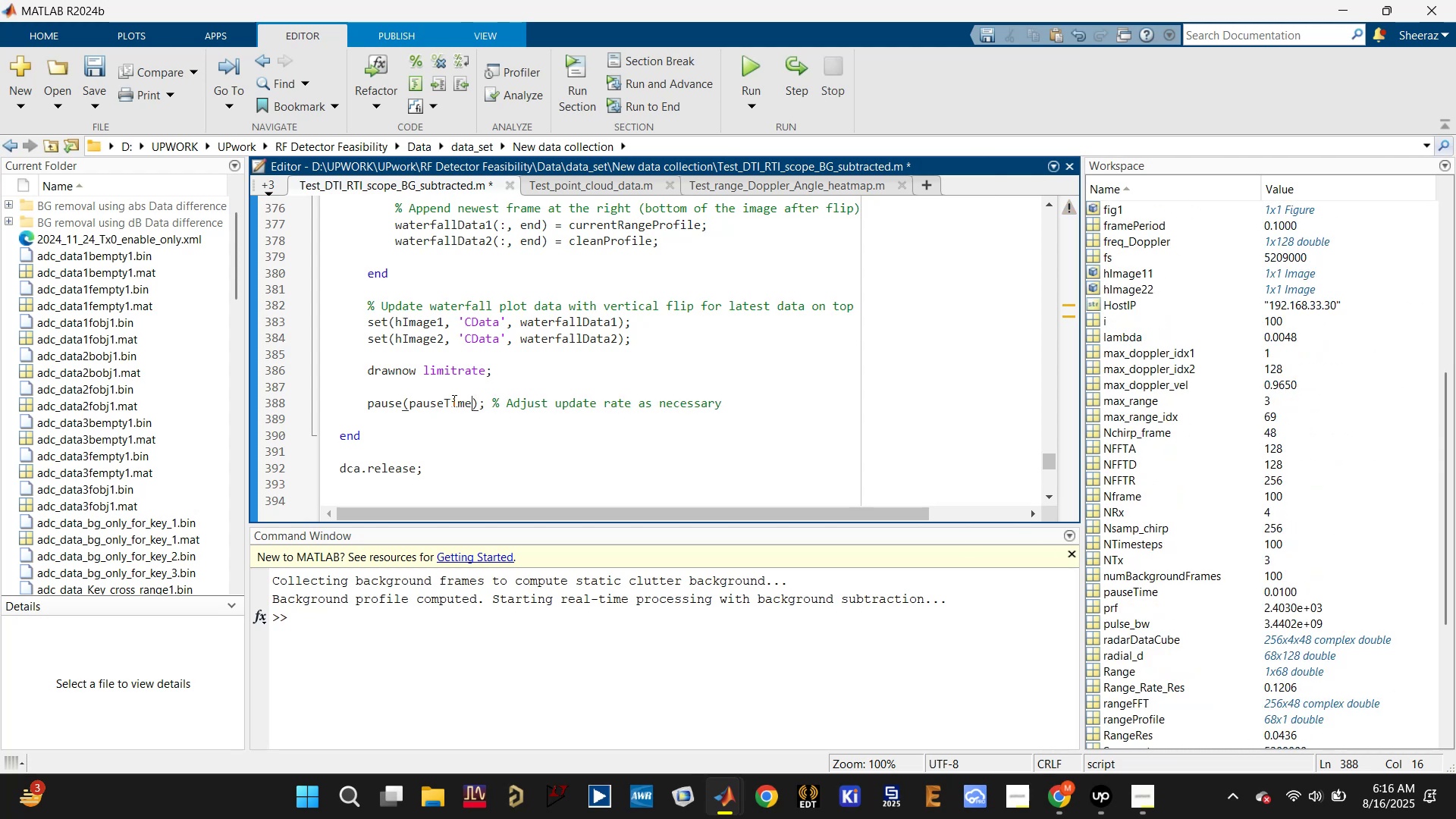 
key(Control+S)
 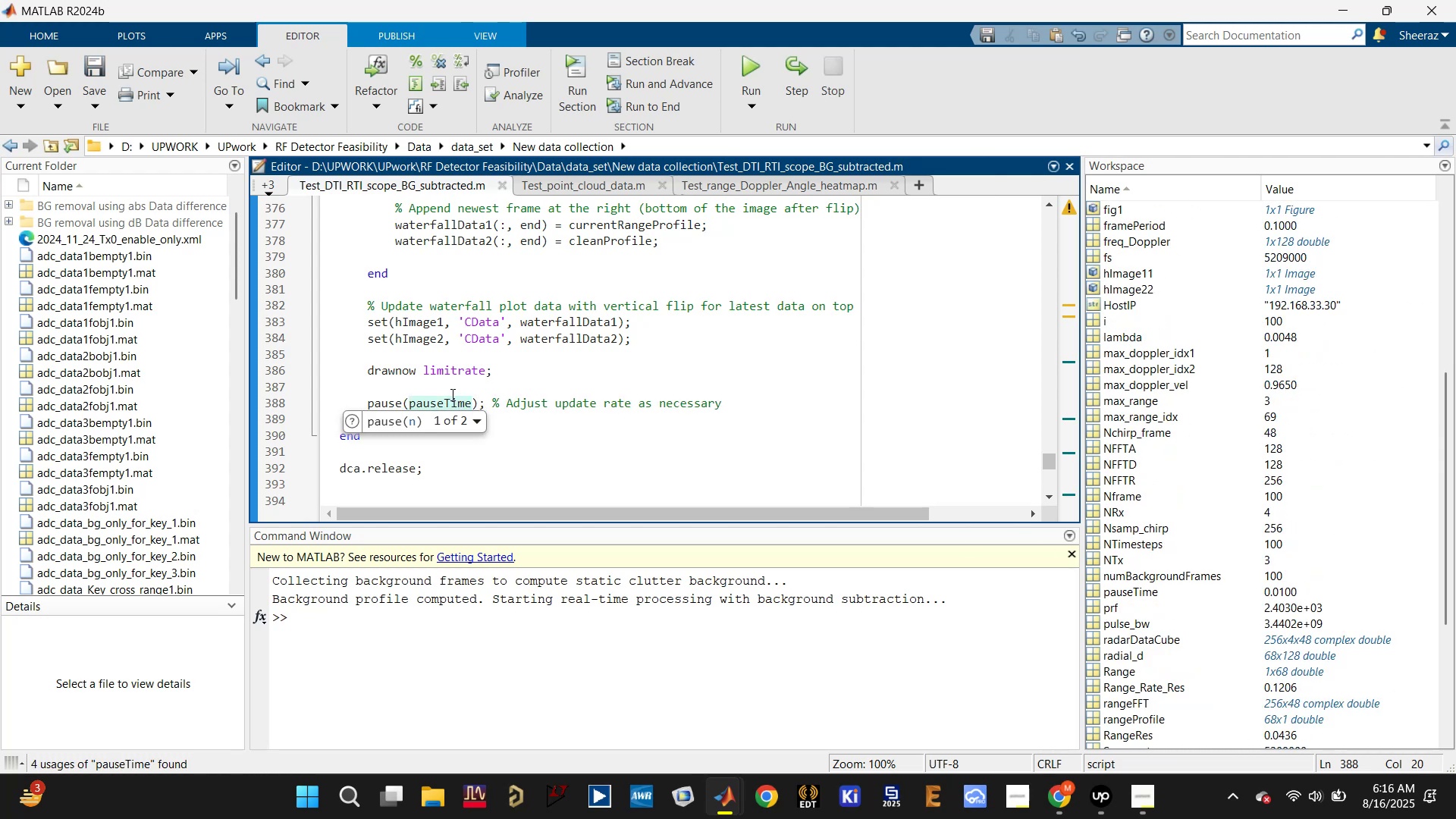 
scroll: coordinate [568, 354], scroll_direction: up, amount: 2.0
 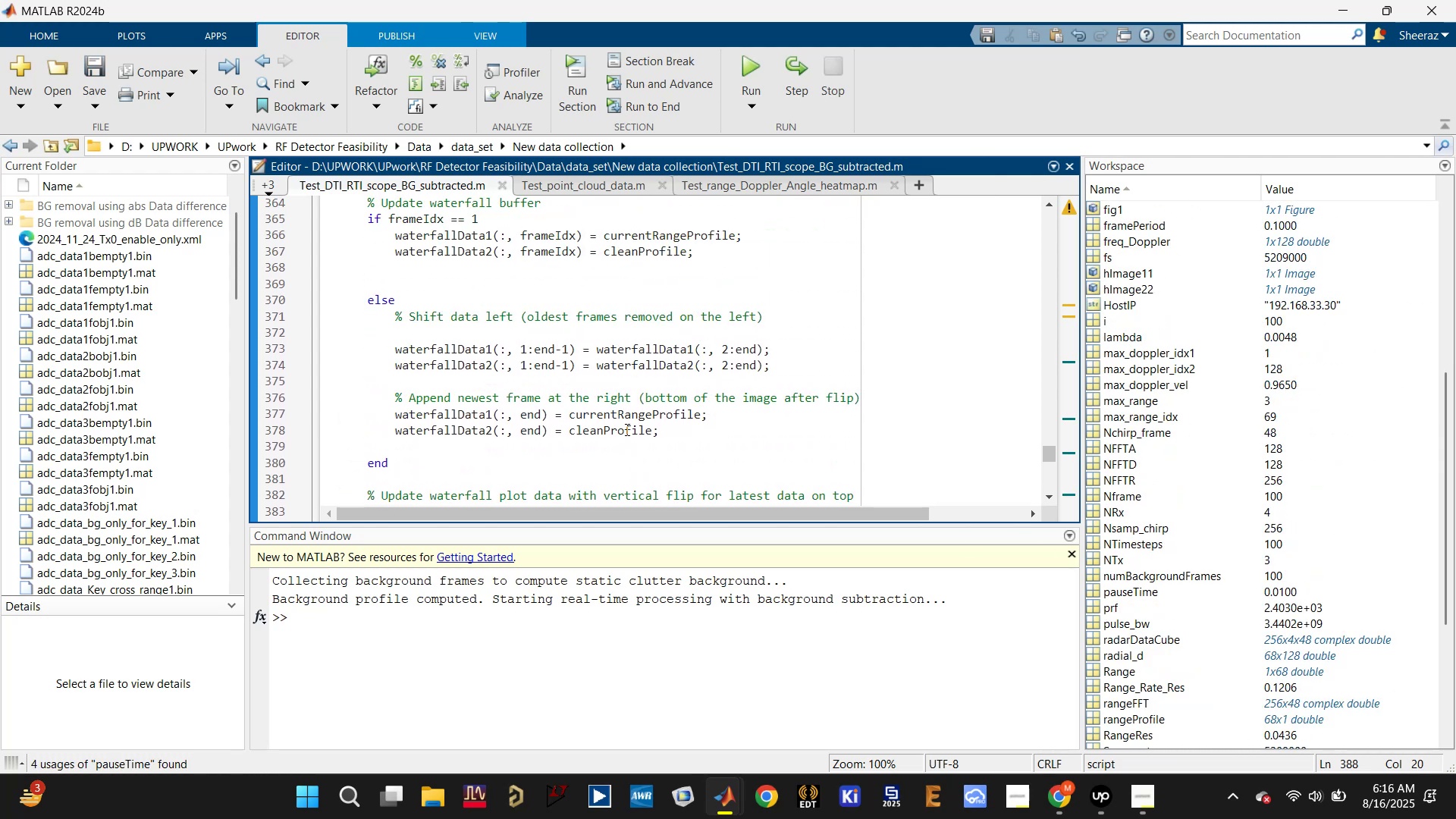 
double_click([619, 420])
 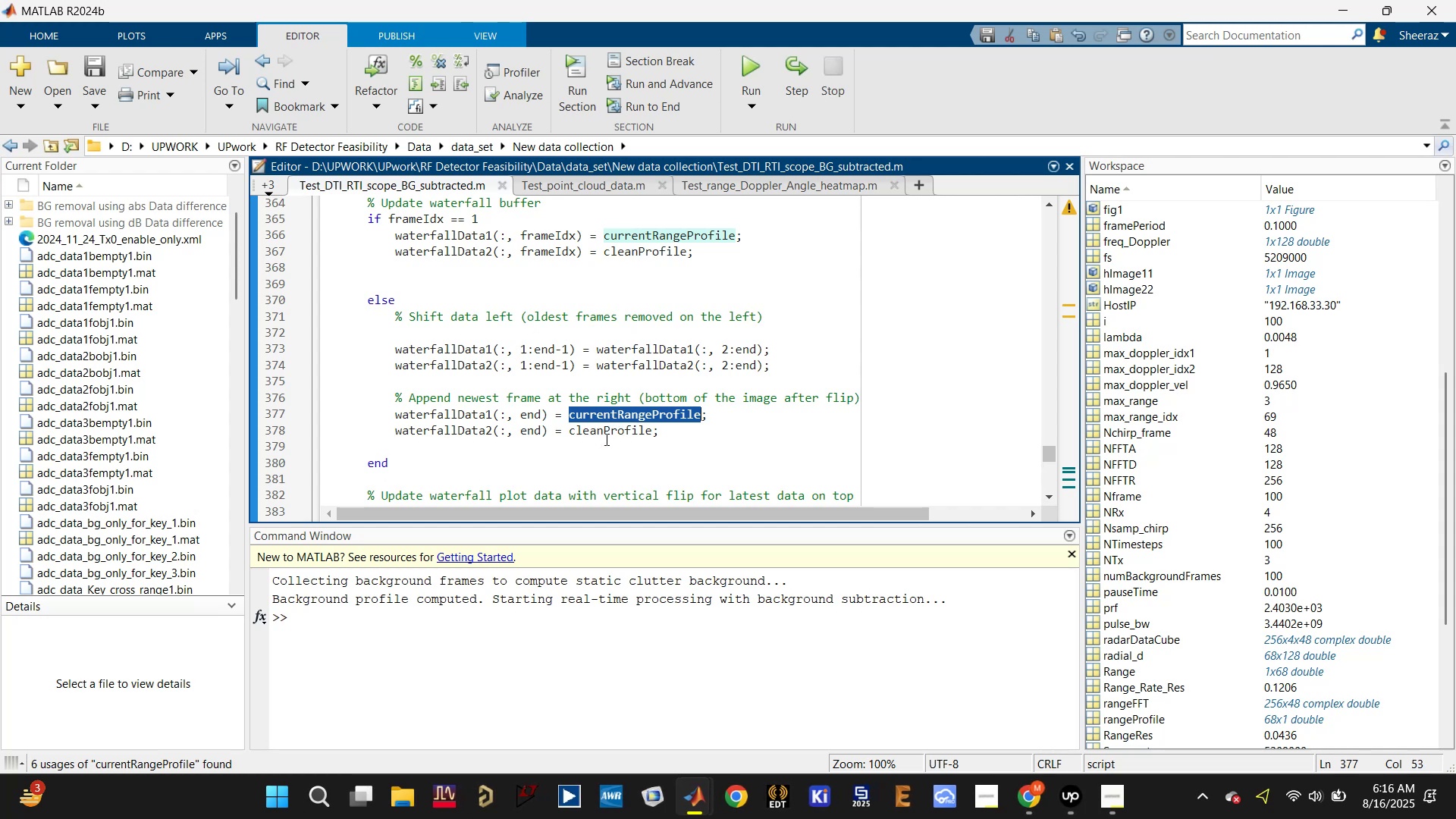 
wait(5.07)
 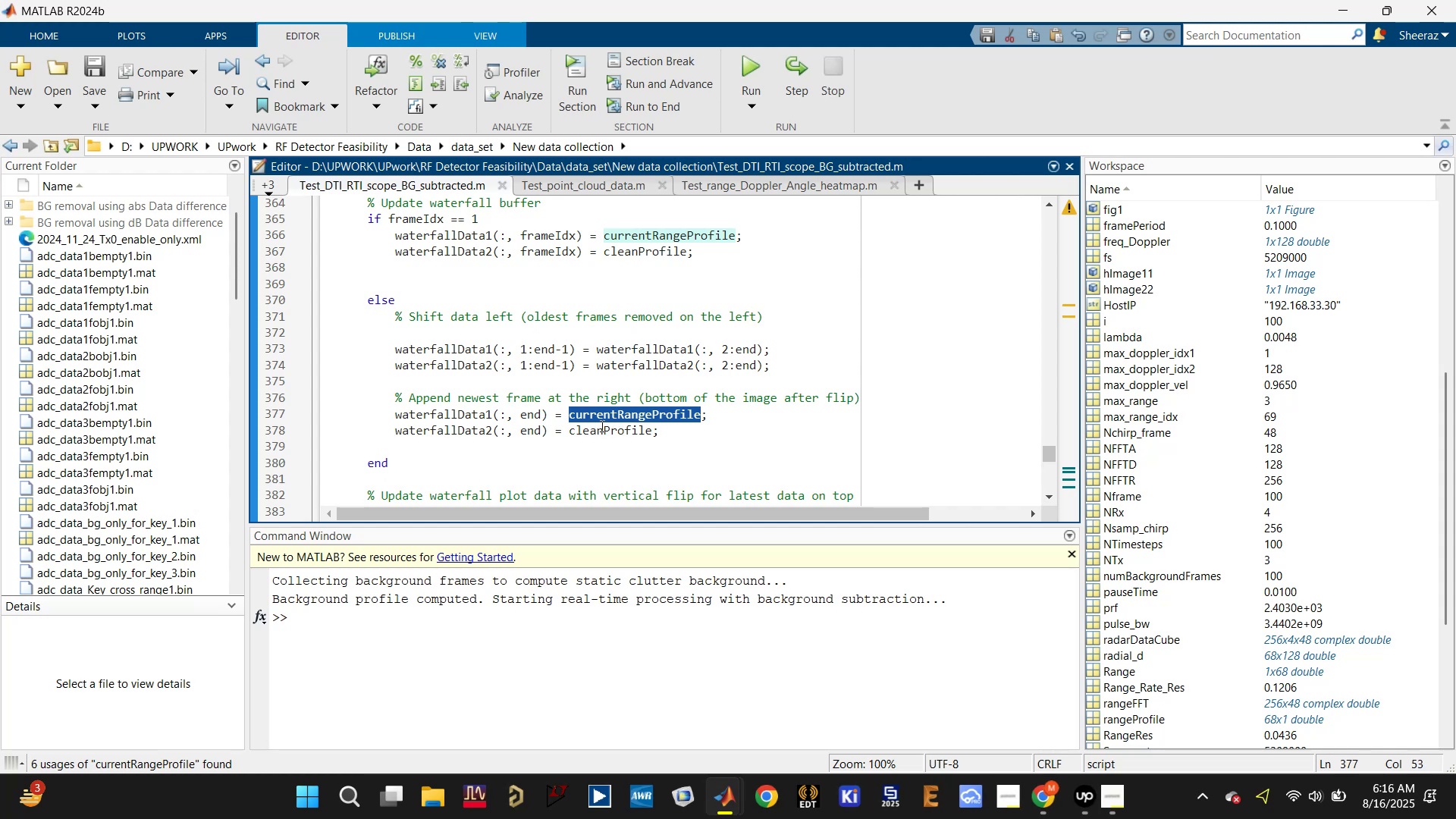 
double_click([616, 429])
 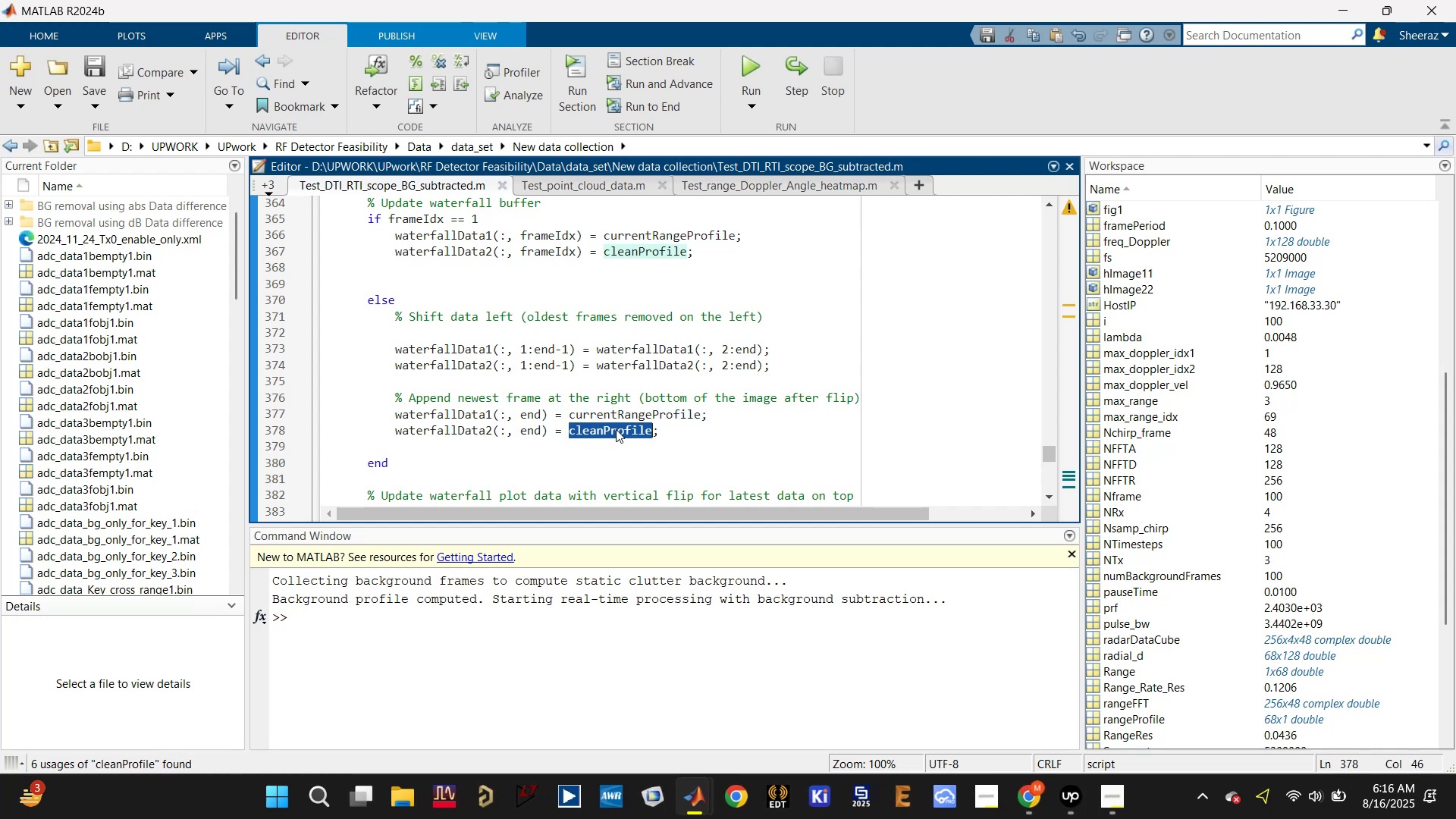 
key(Control+C)
 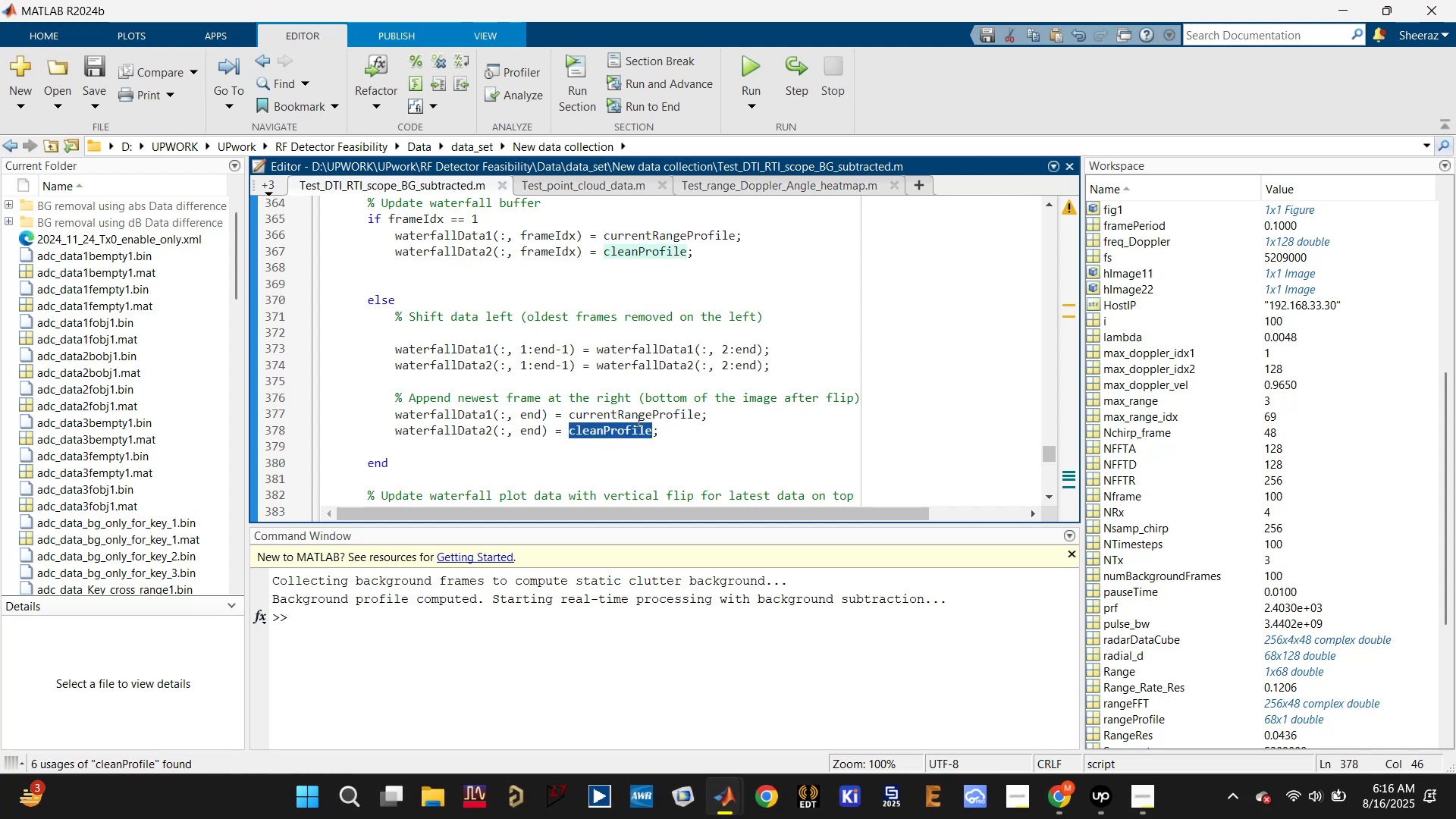 
double_click([637, 420])
 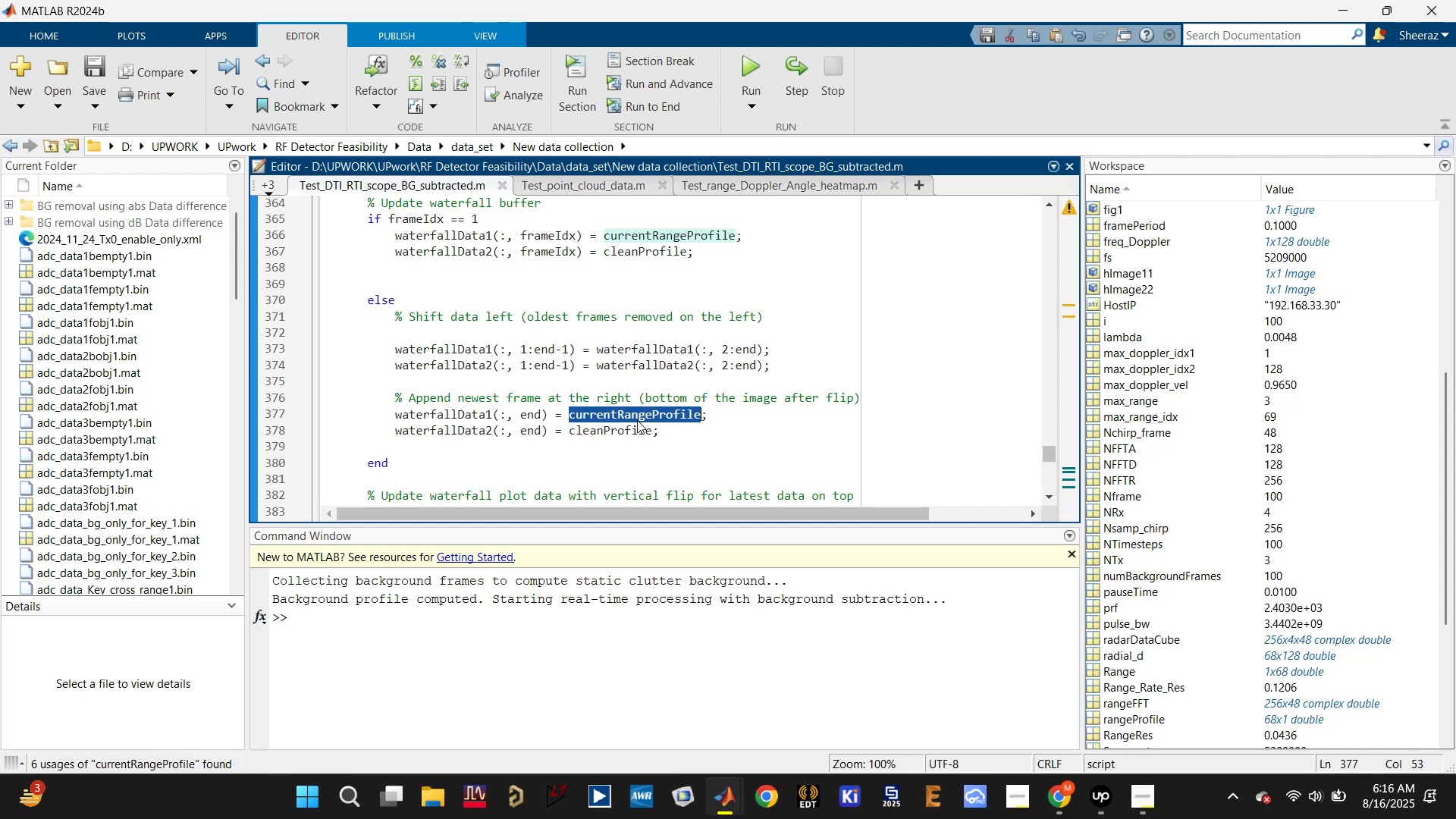 
key(Control+V)
 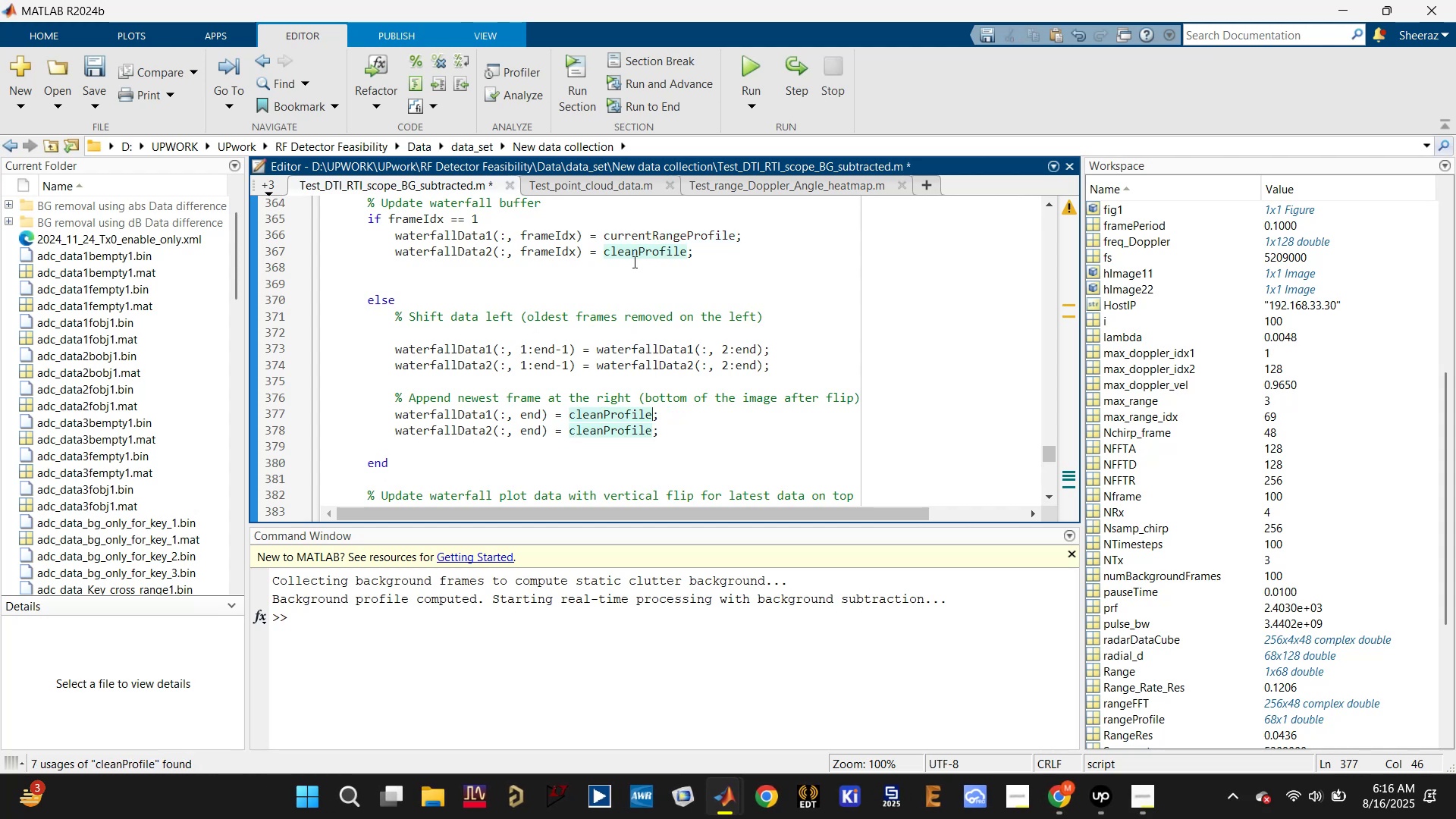 
scroll: coordinate [630, 273], scroll_direction: up, amount: 1.0
 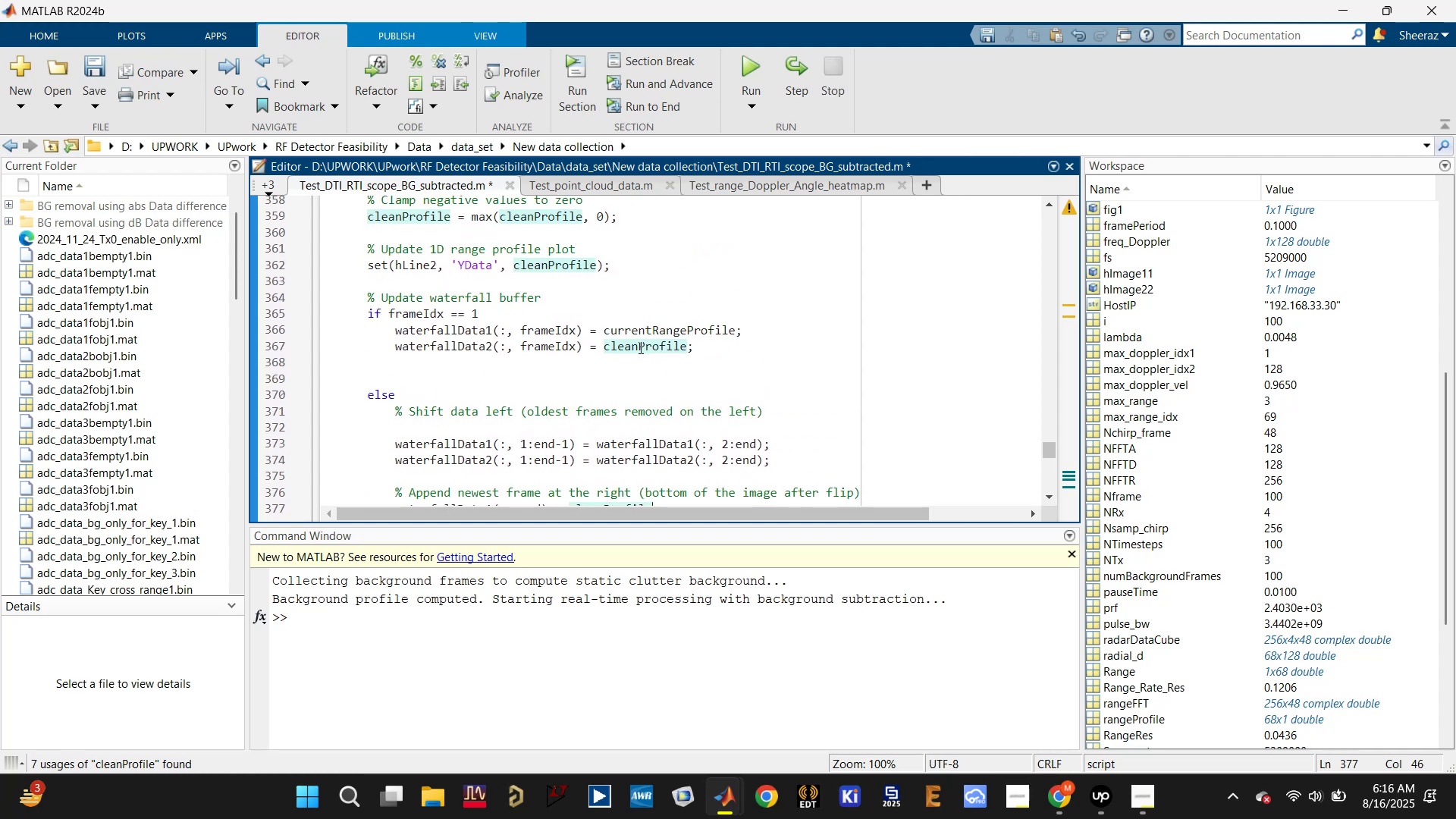 
double_click([640, 346])
 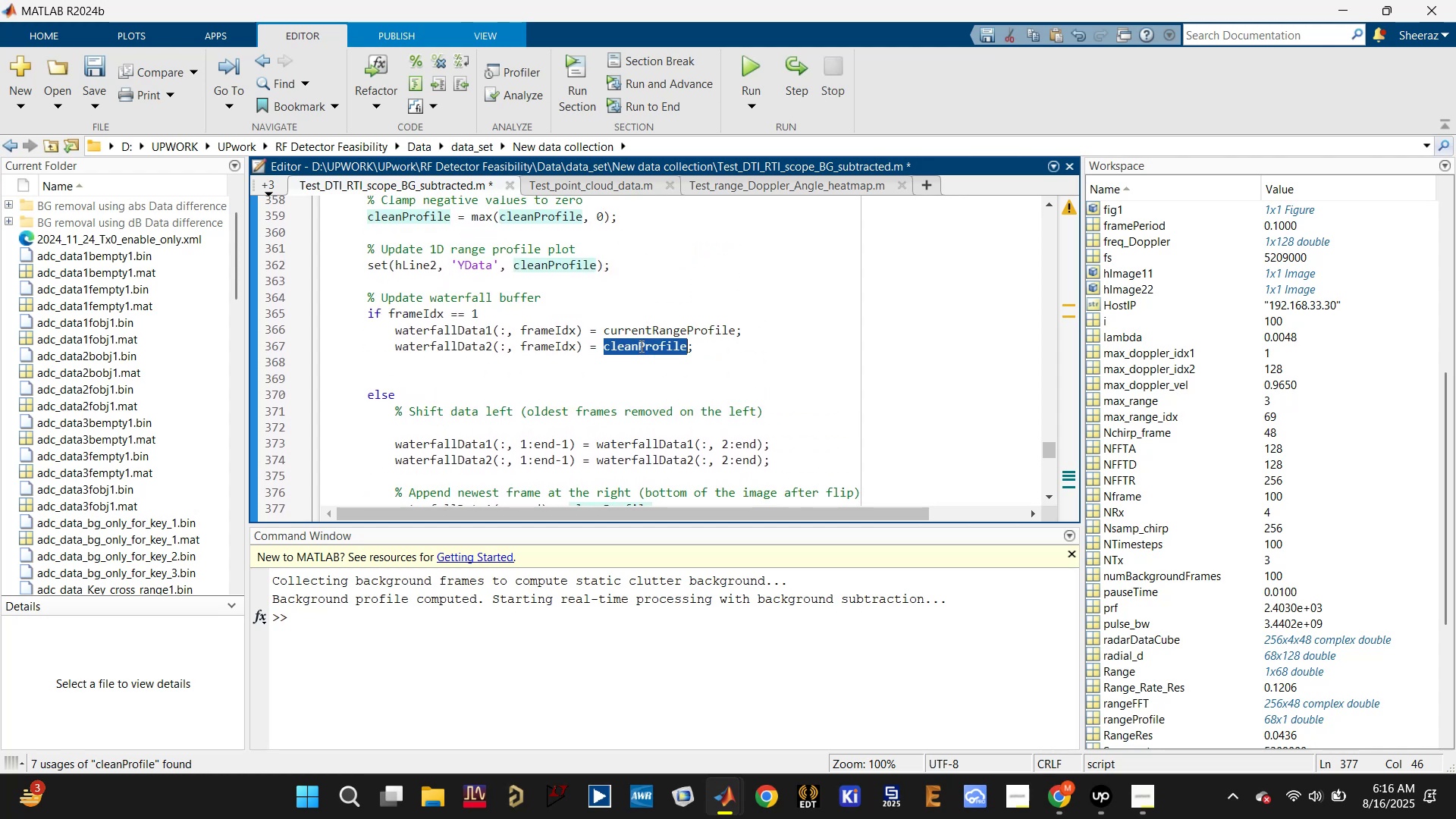 
key(Control+C)
 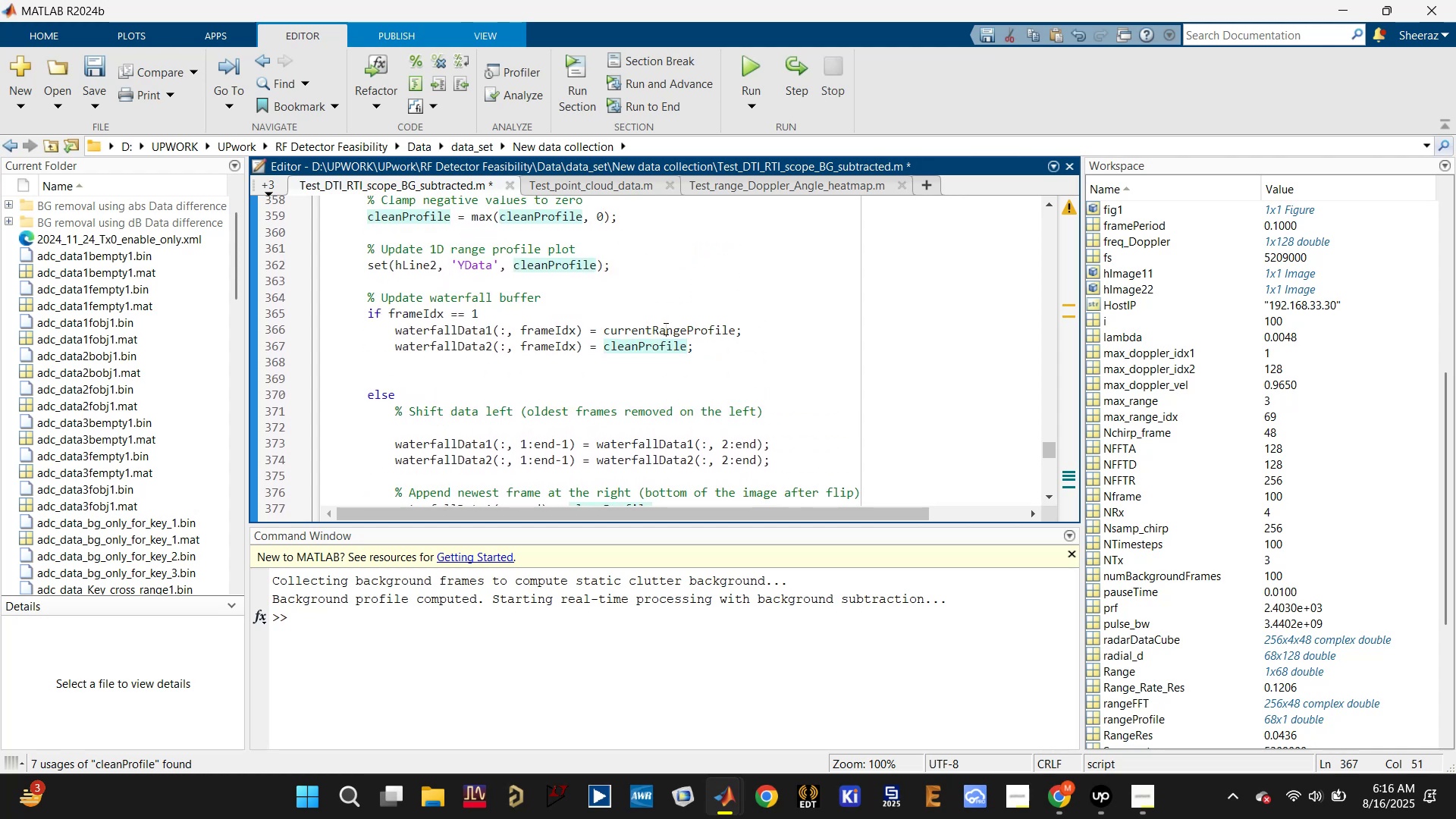 
double_click([664, 328])
 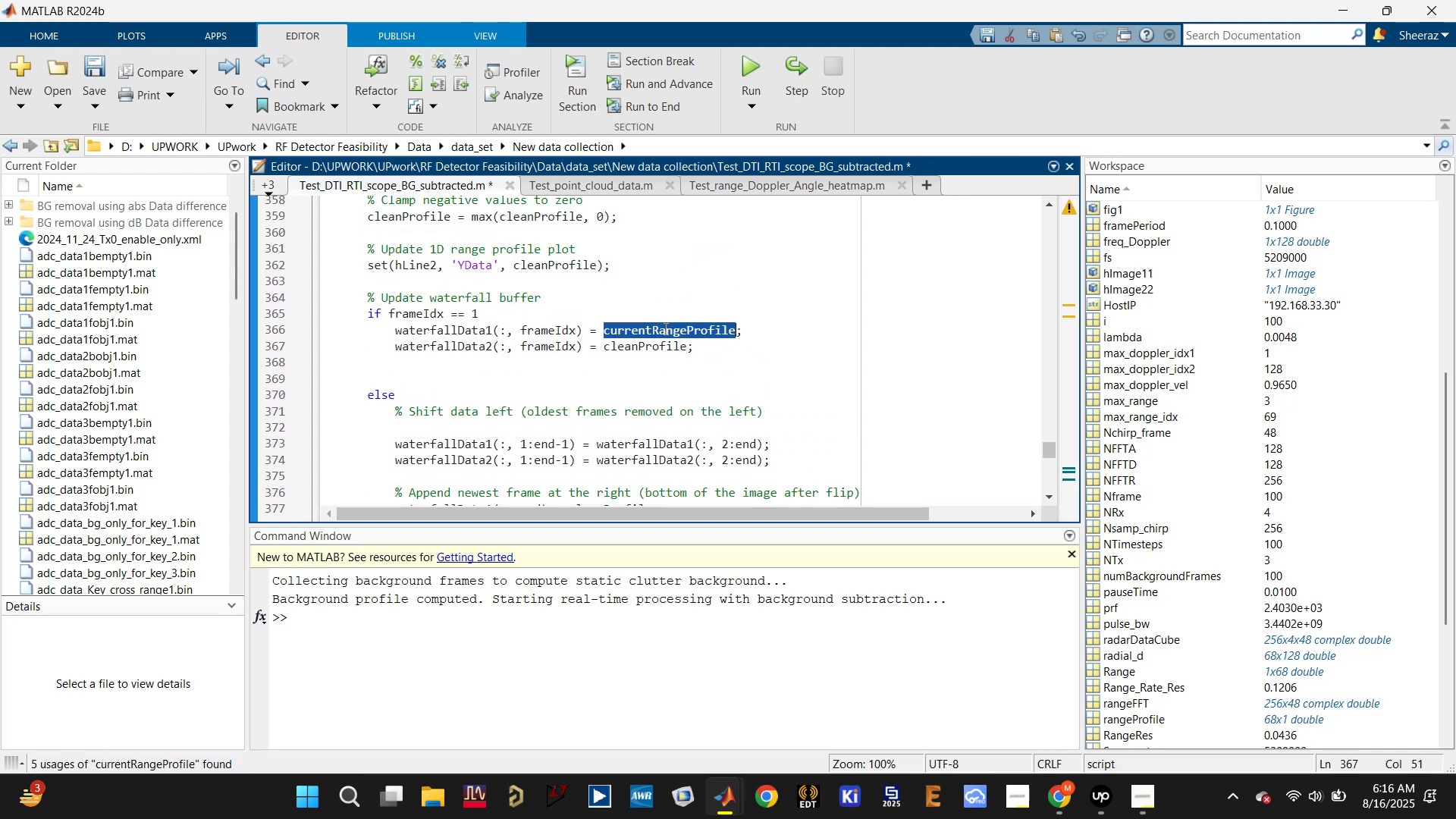 
key(Control+V)
 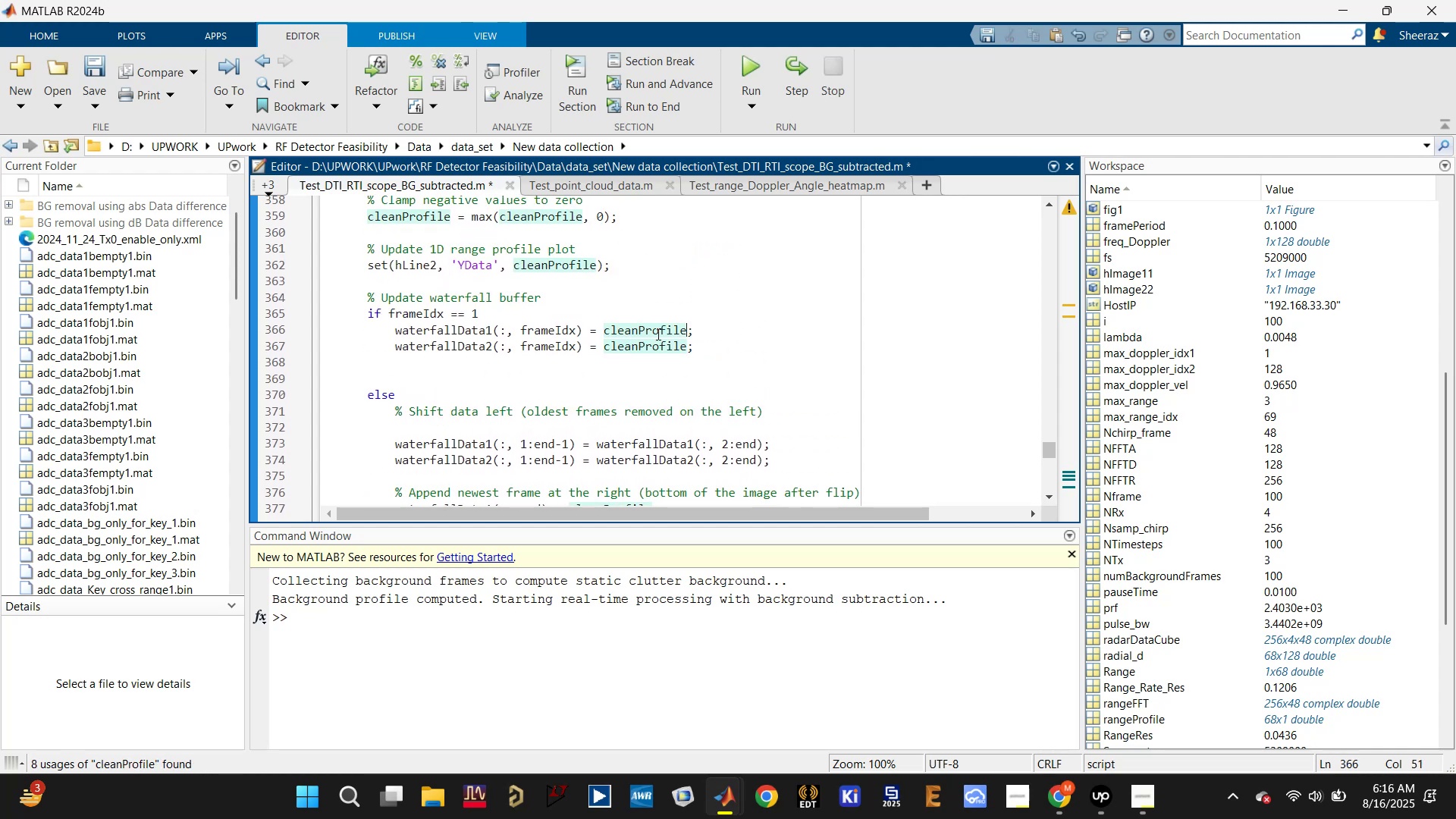 
key(Control+S)
 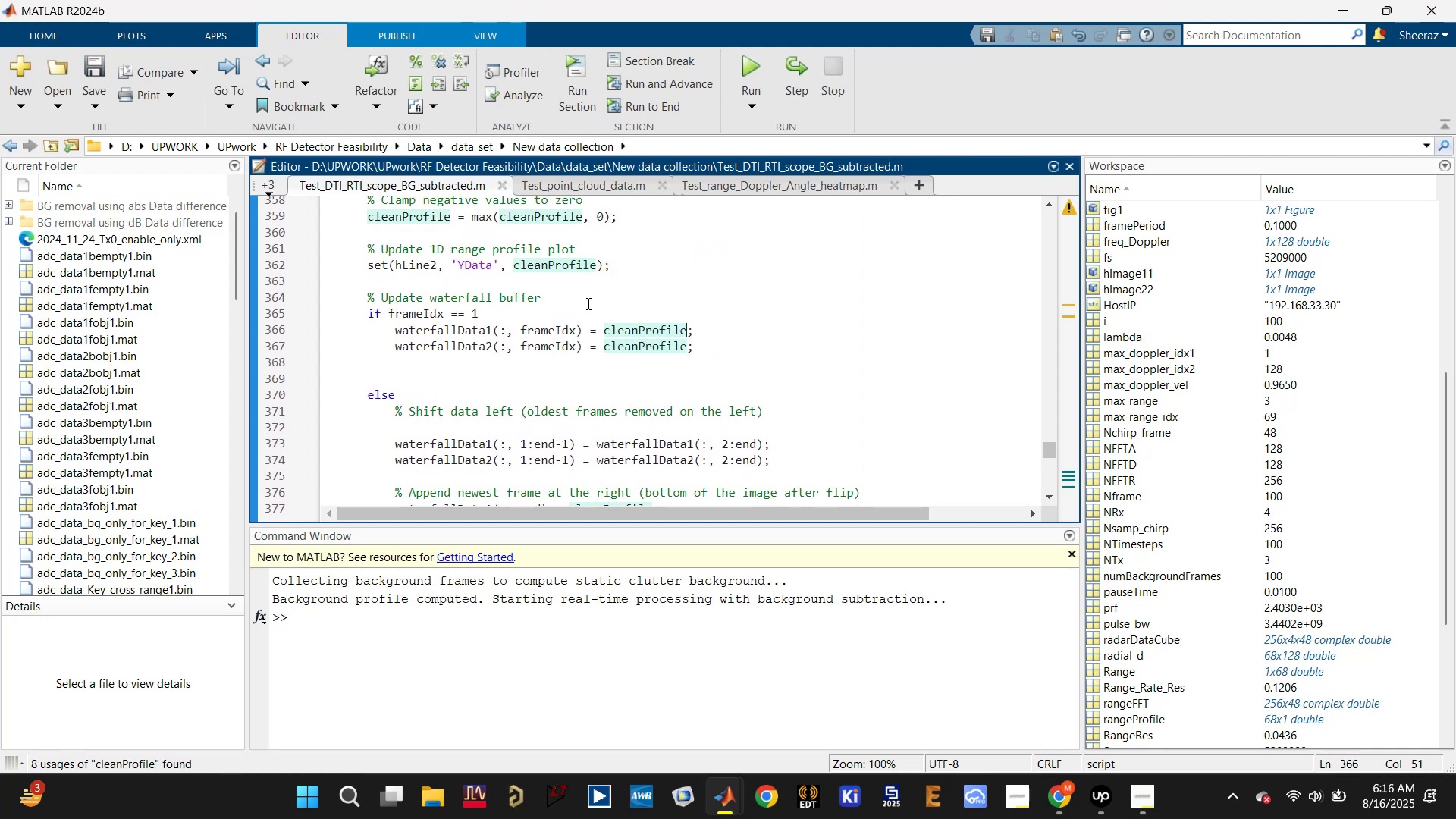 
scroll: coordinate [572, 297], scroll_direction: up, amount: 1.0
 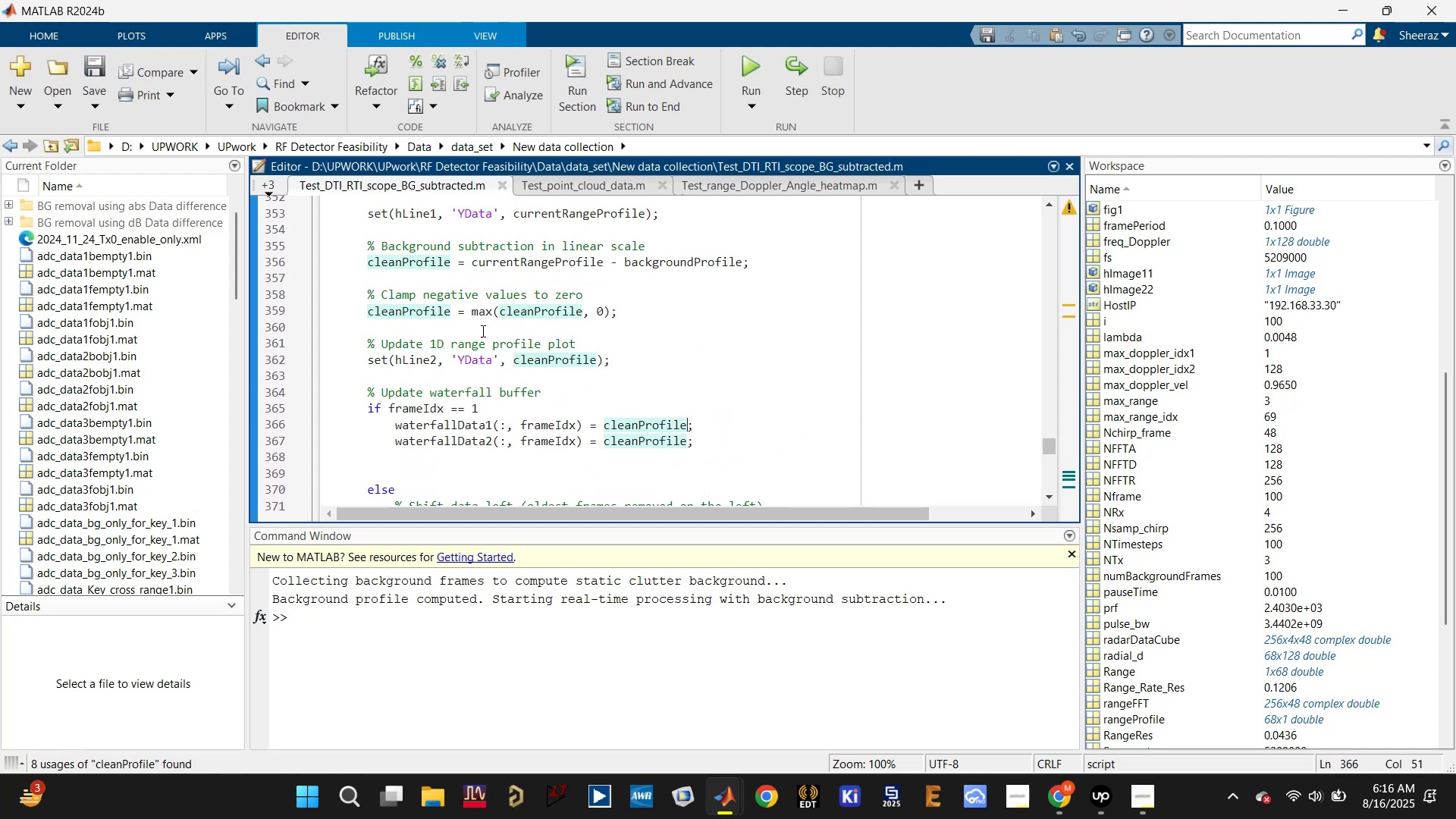 
left_click_drag(start_coordinate=[624, 359], to_coordinate=[334, 344])
 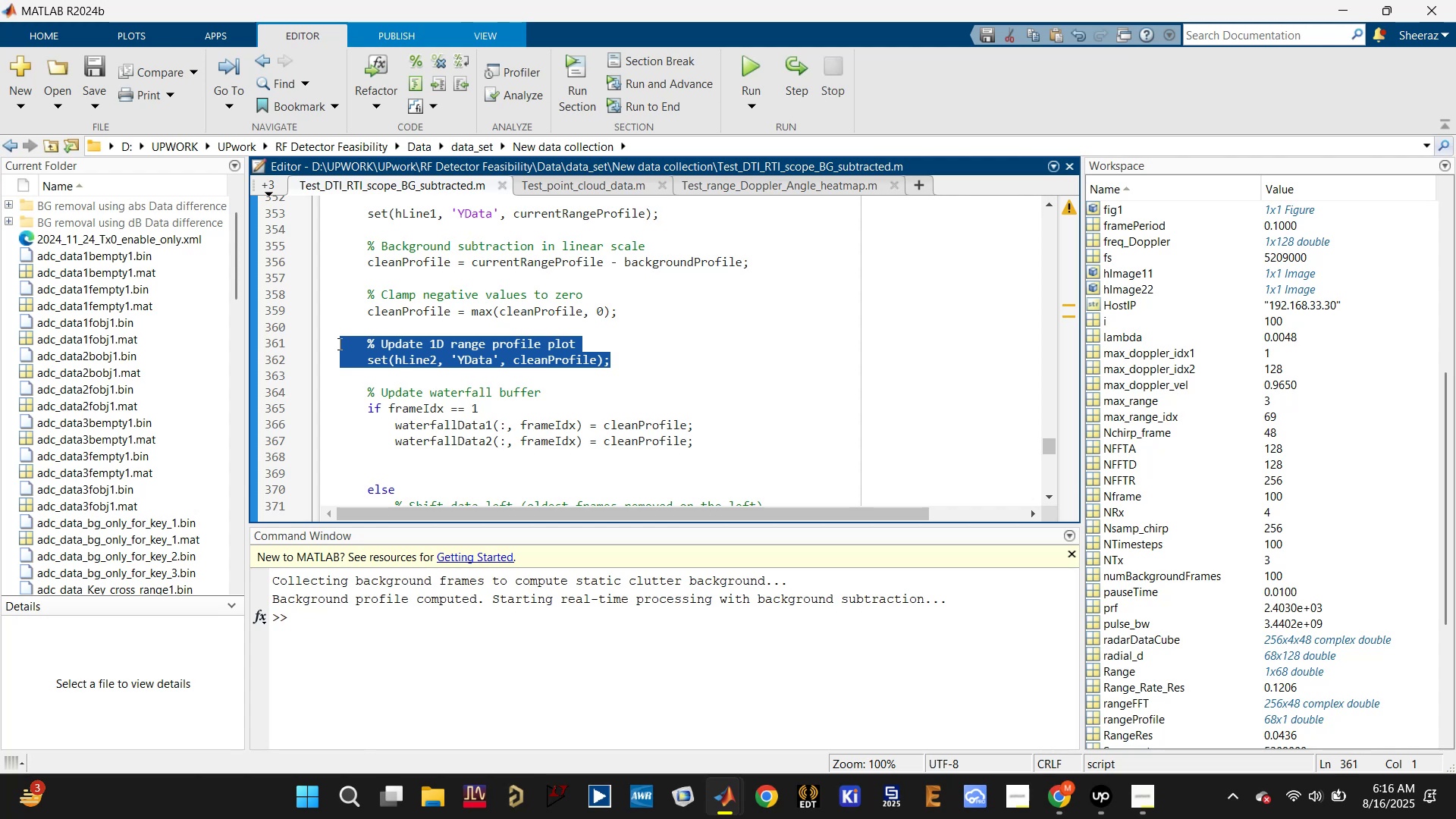 
key(Backspace)
 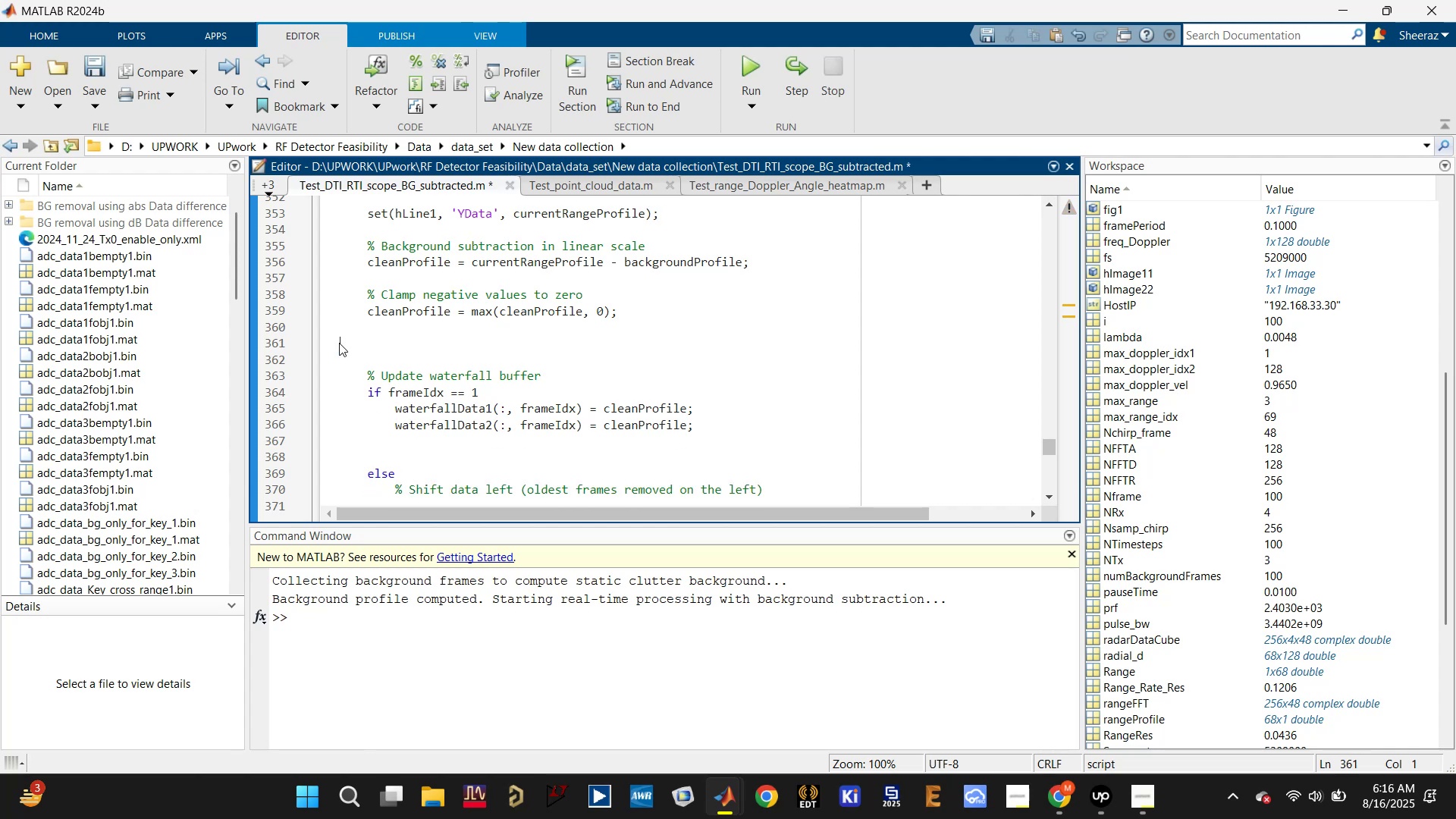 
key(Backspace)
 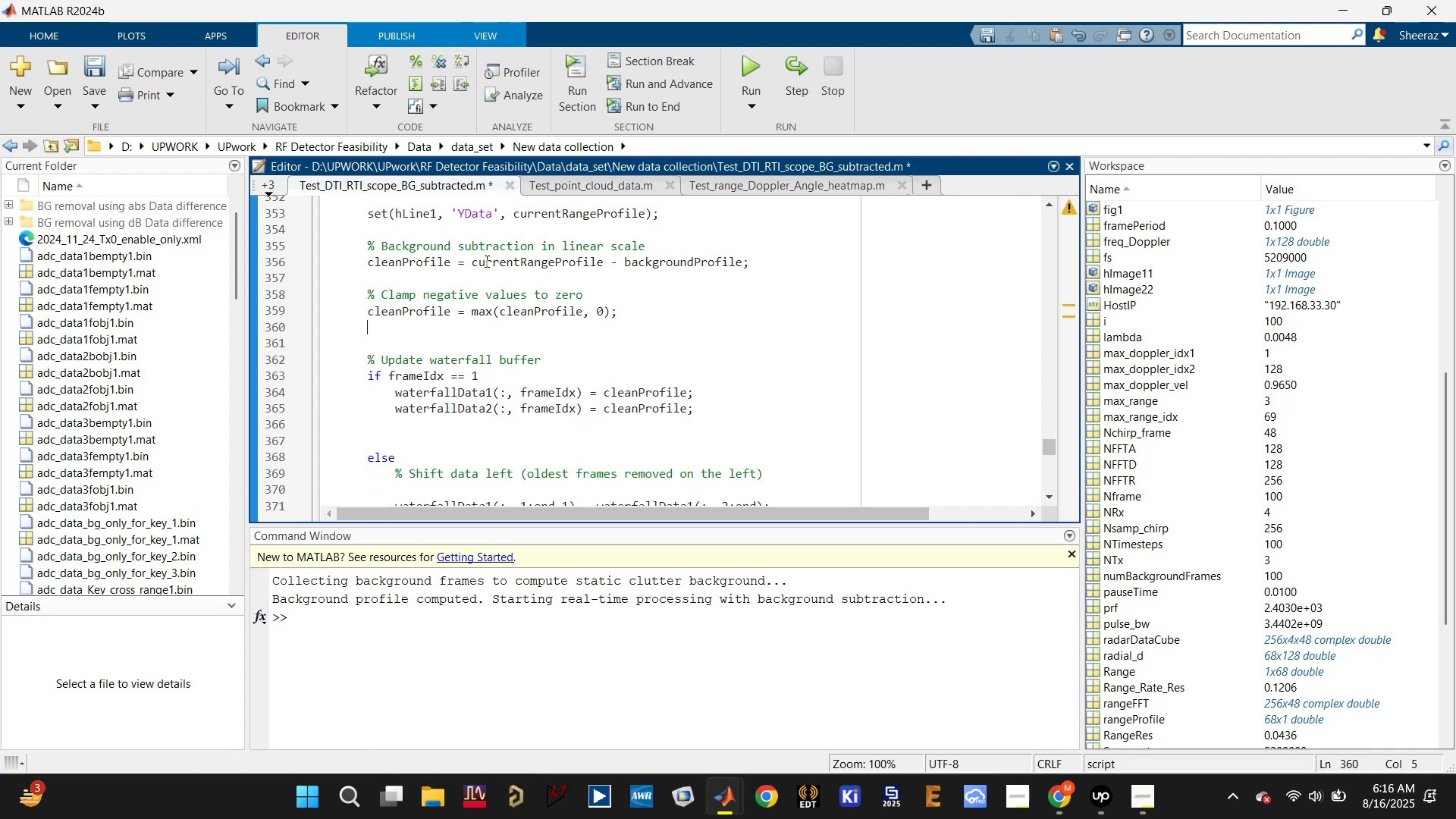 
scroll: coordinate [498, 316], scroll_direction: up, amount: 2.0
 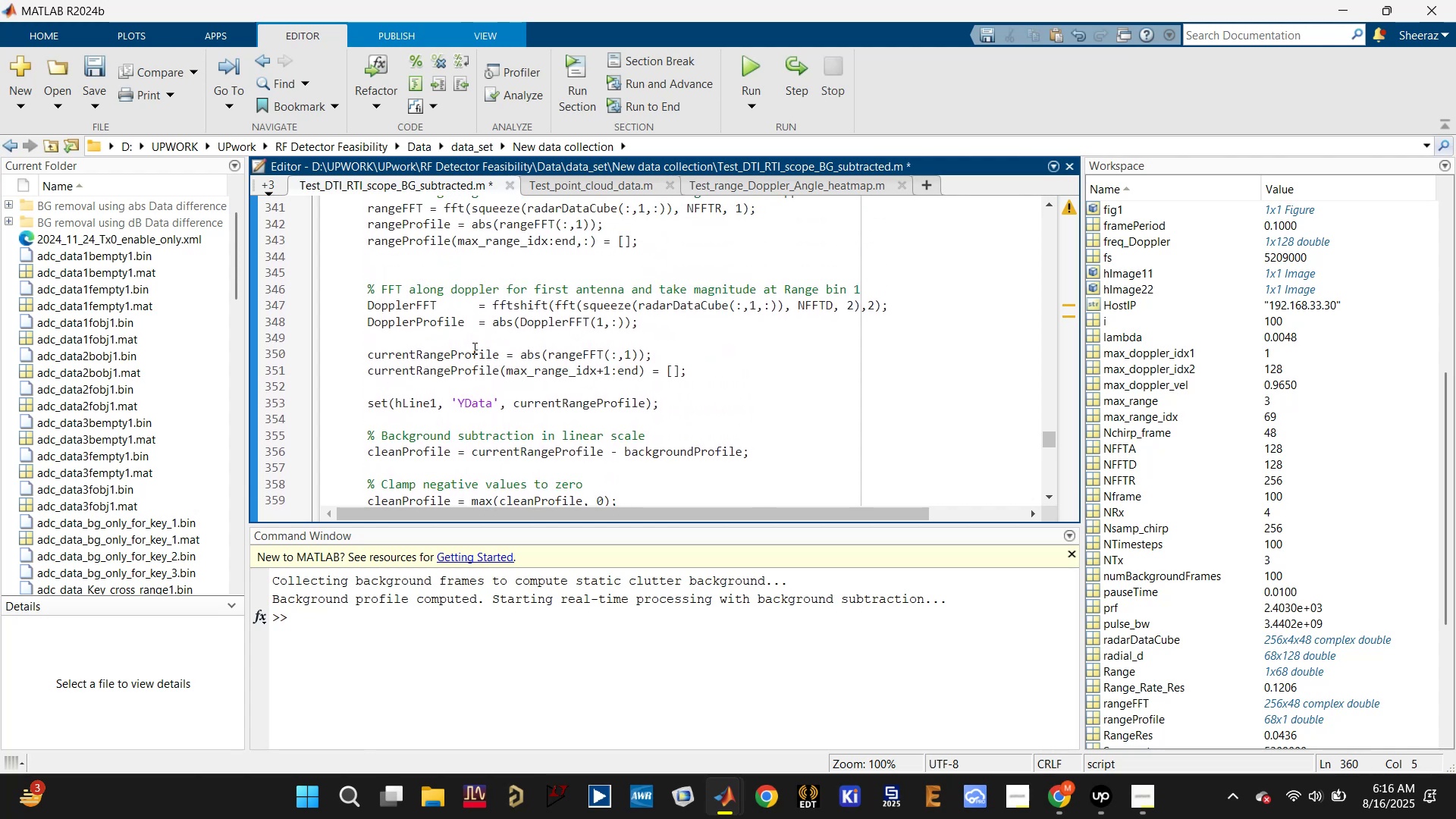 
left_click([453, 354])
 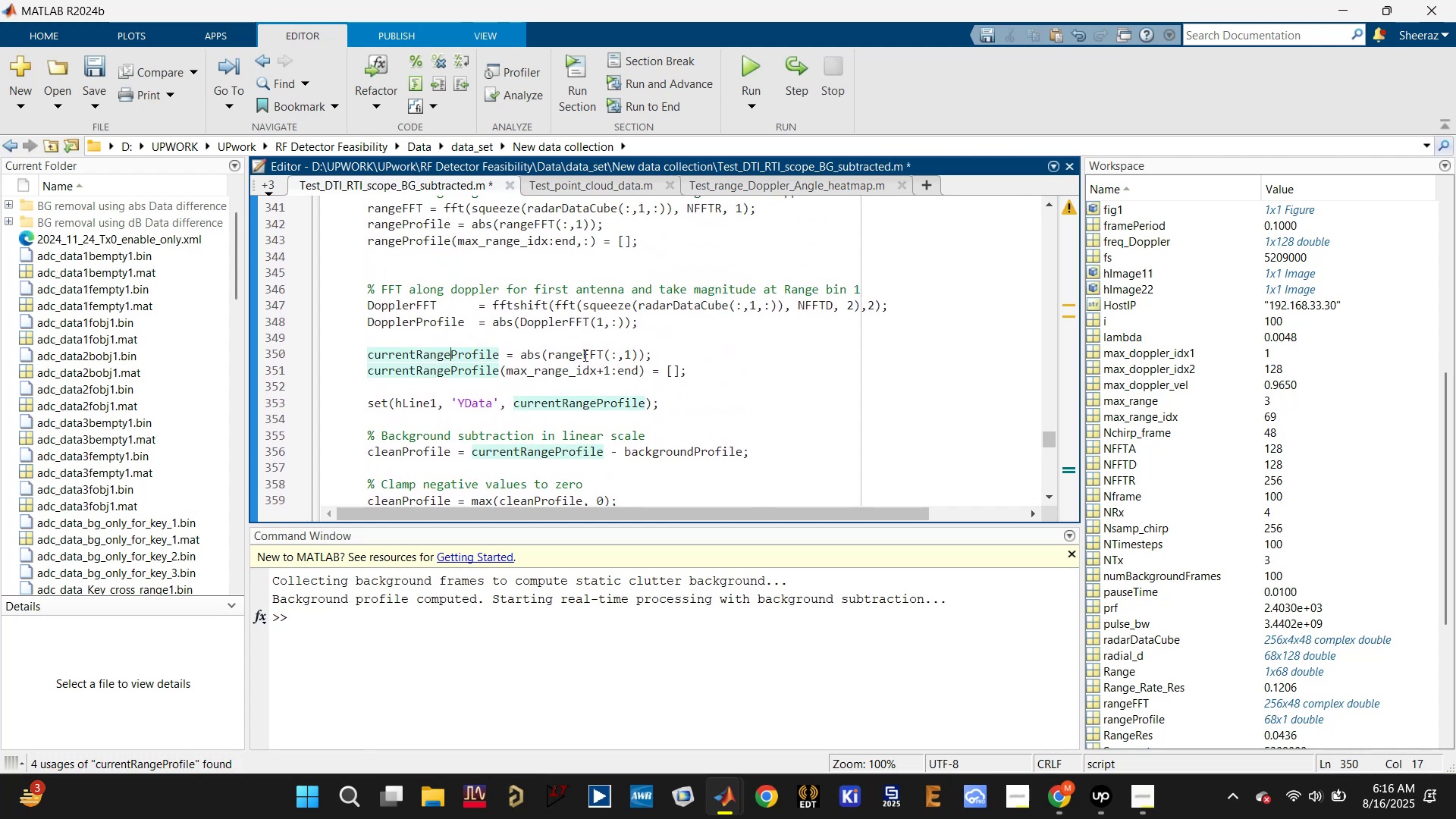 
left_click([585, 353])
 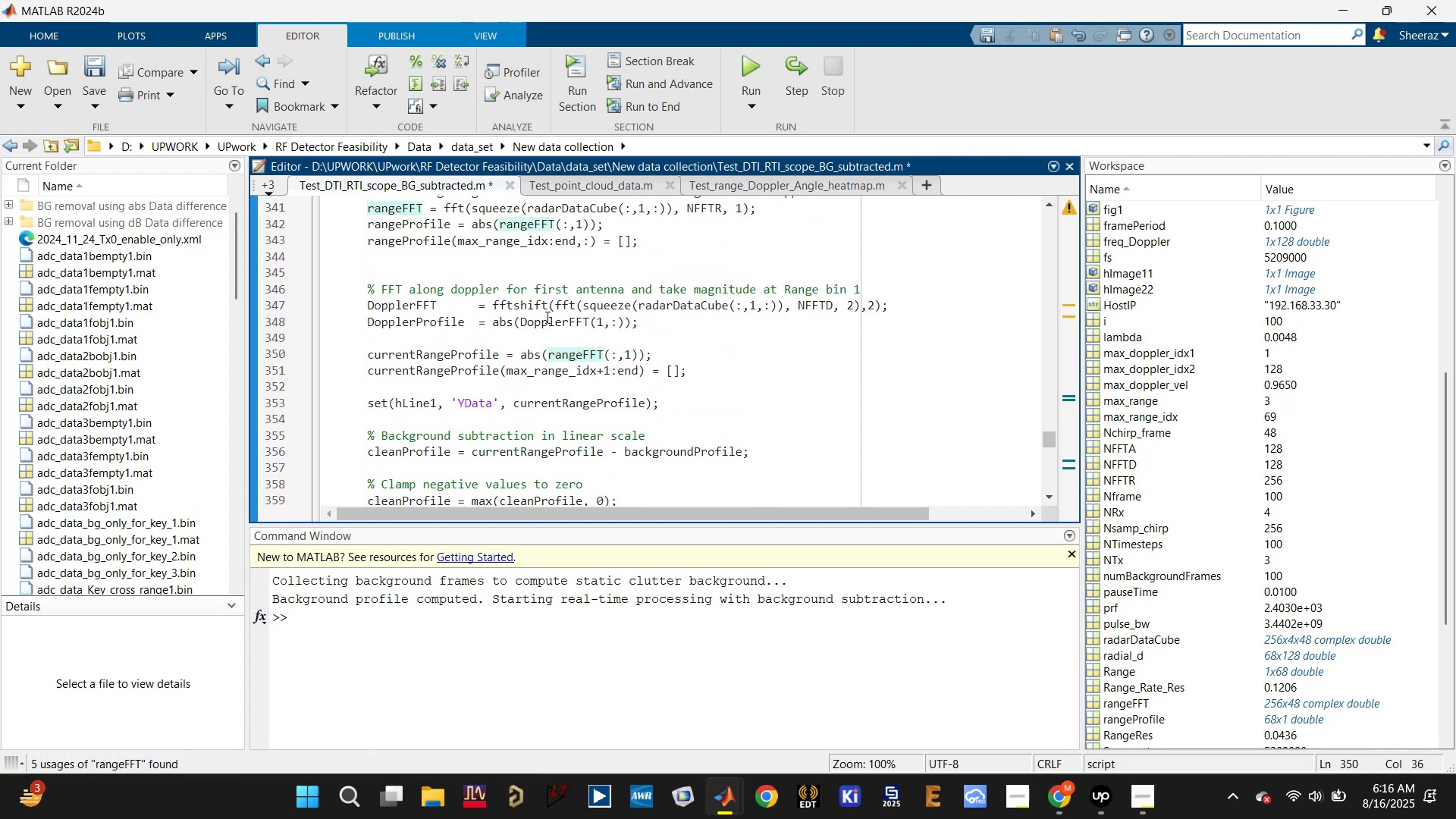 
double_click([413, 224])
 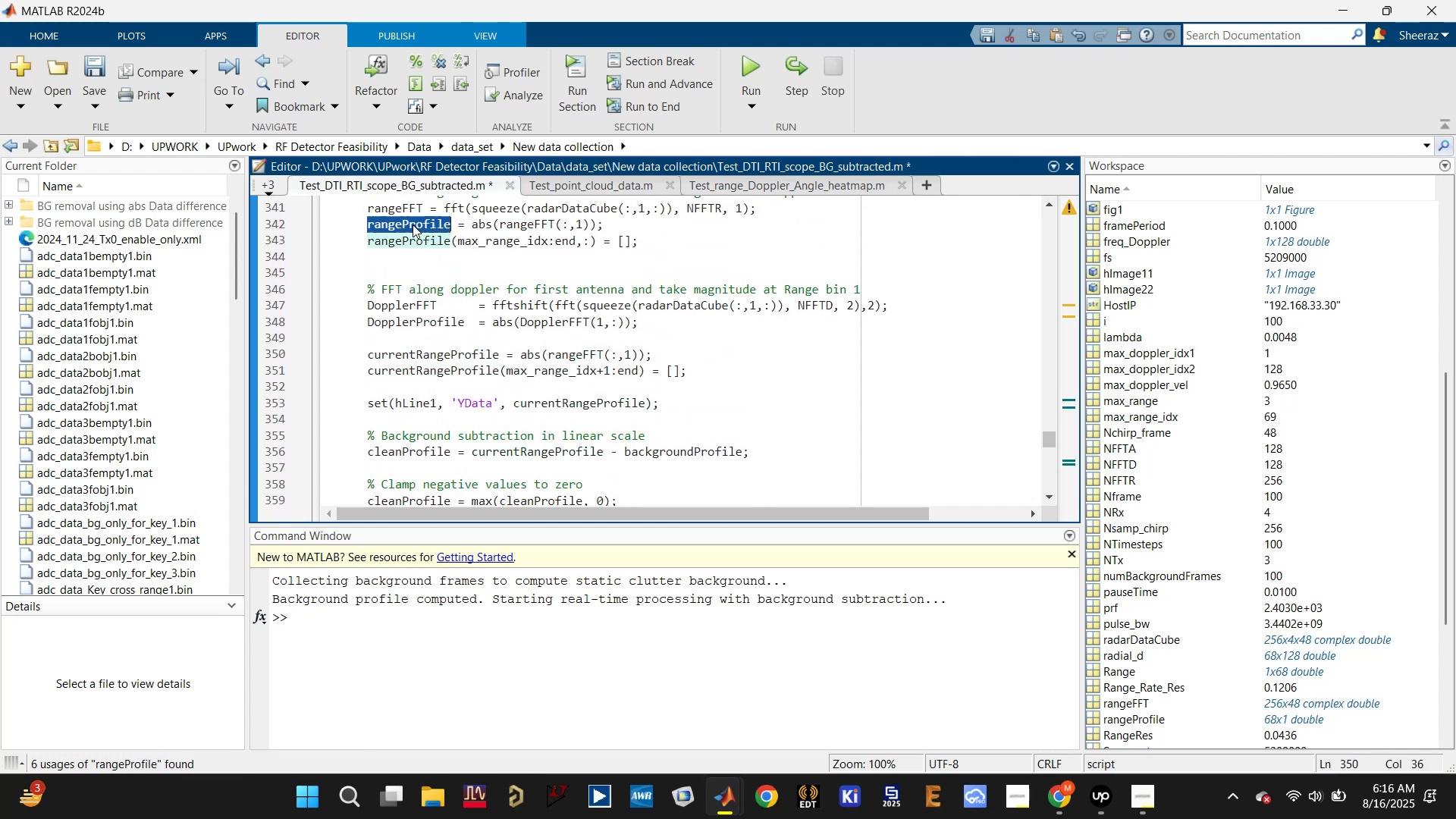 
hold_key(key=ControlLeft, duration=0.44)
 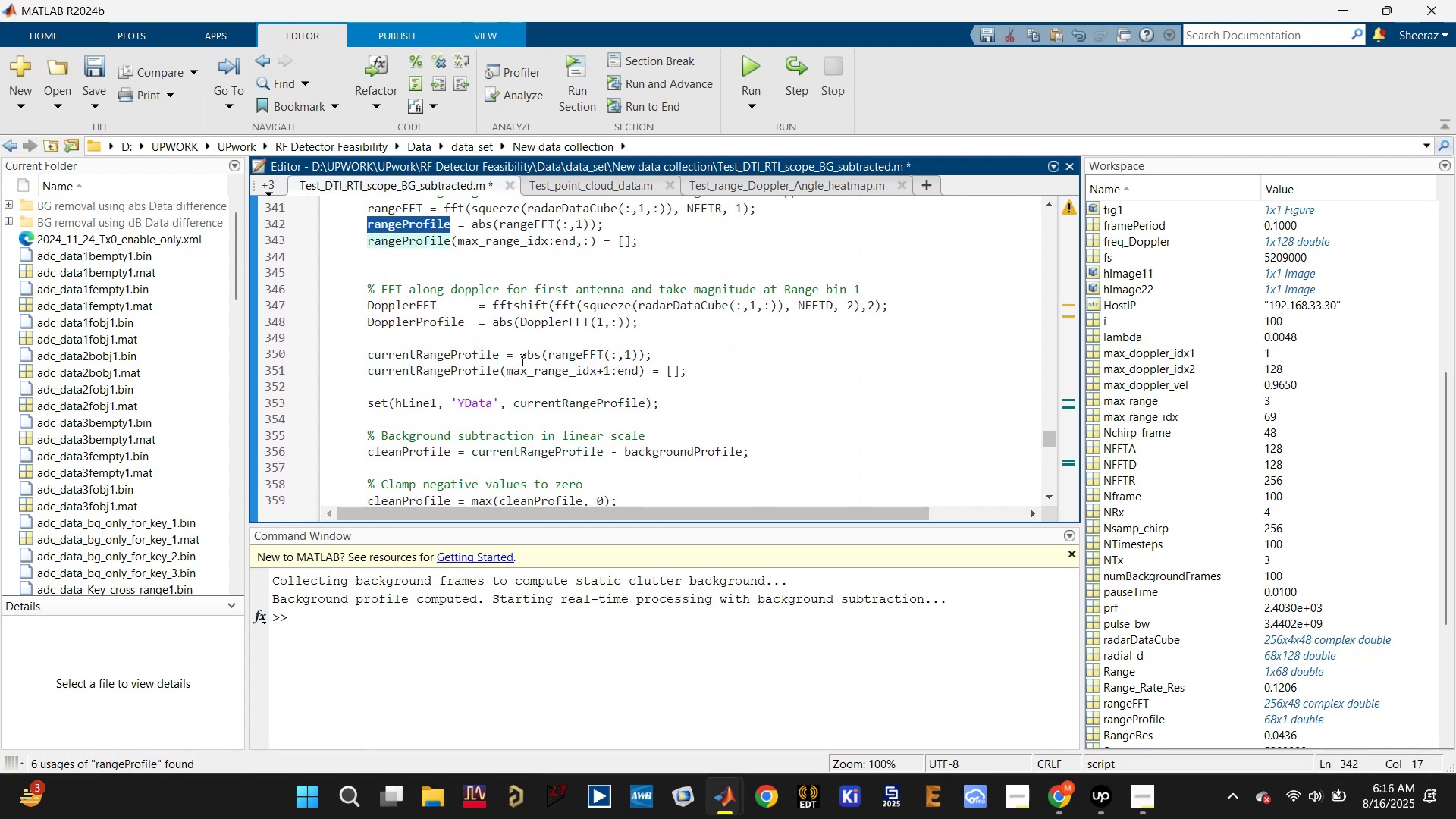 
key(C)
 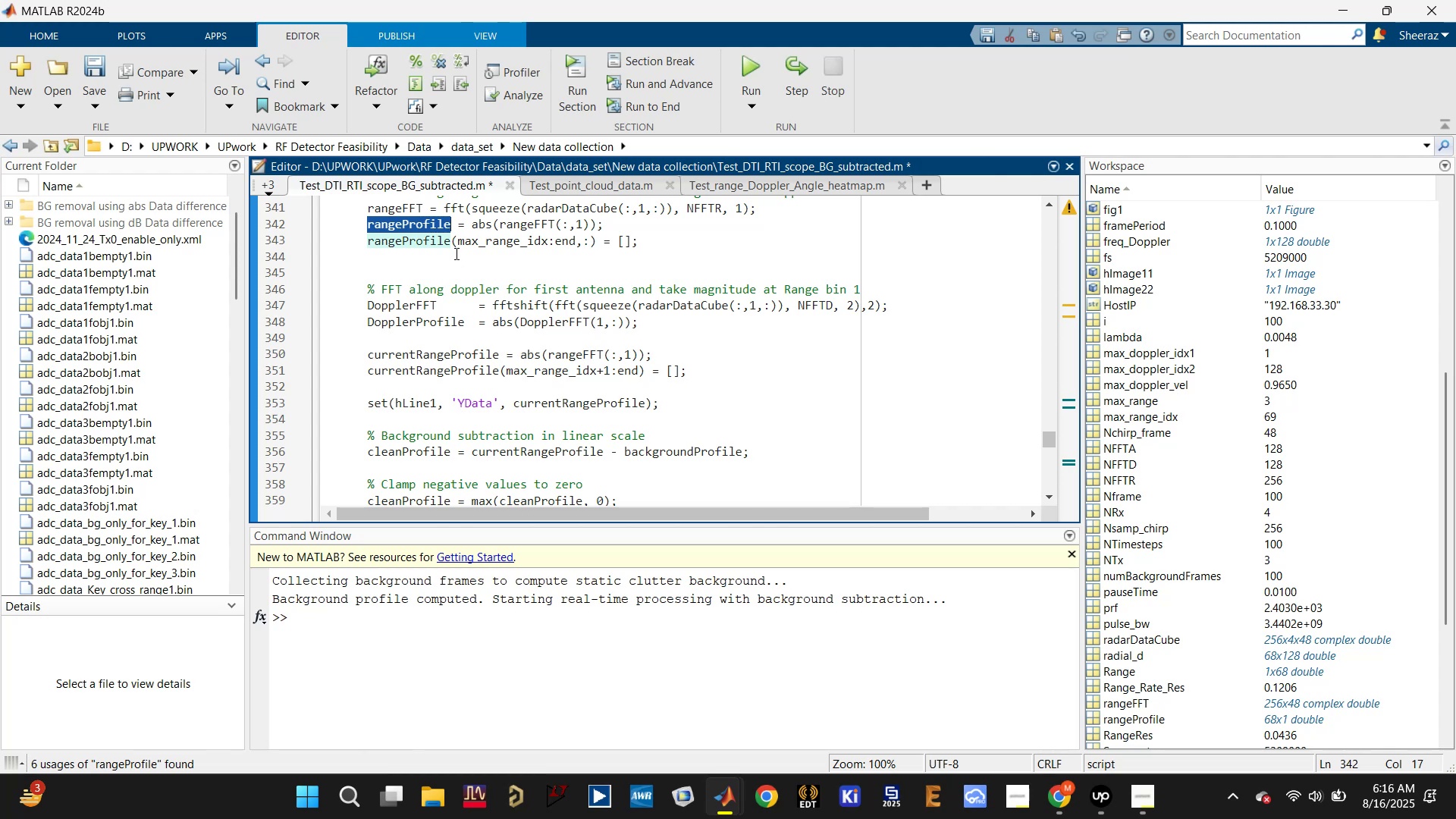 
double_click([445, 353])
 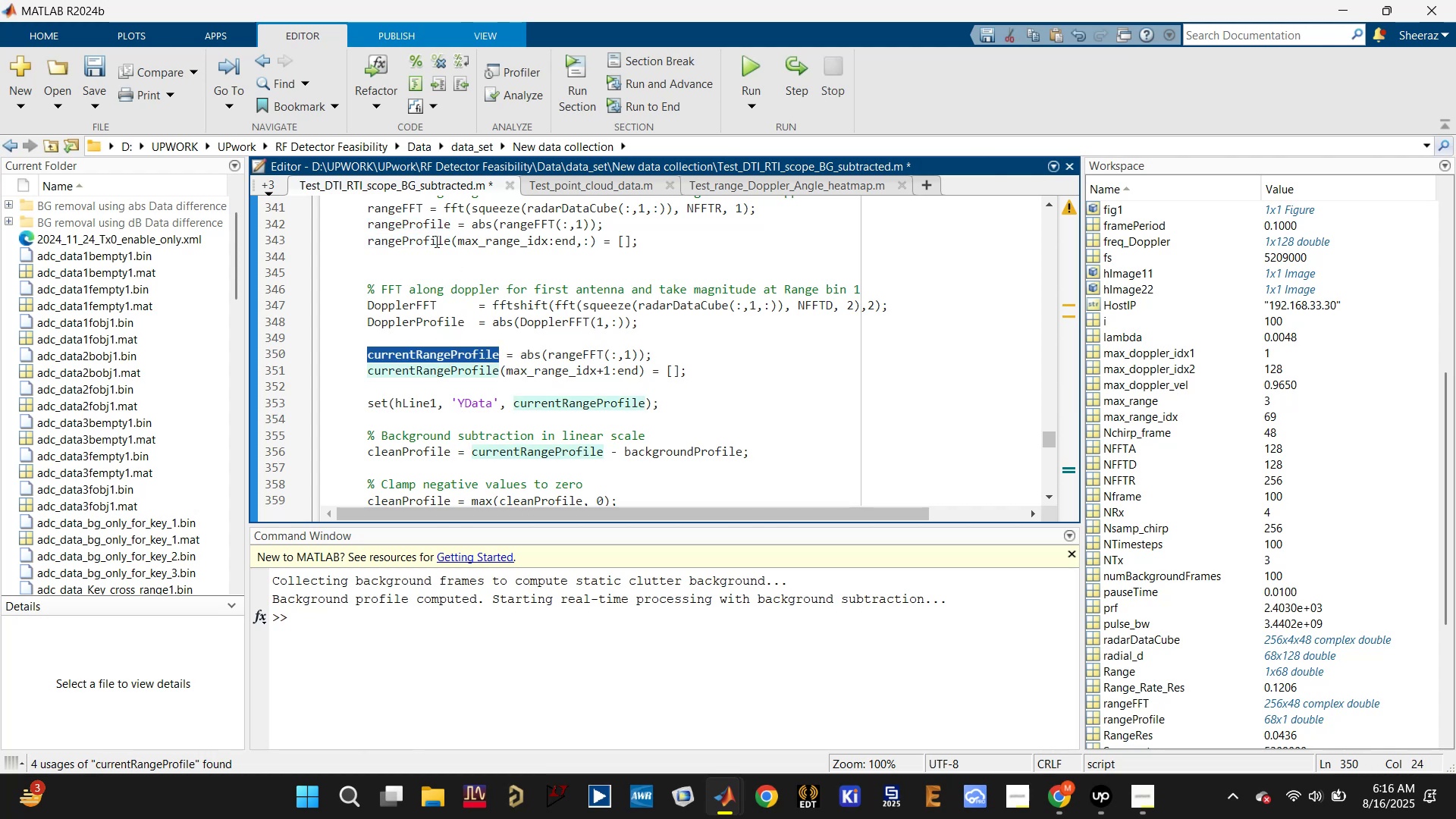 
left_click([425, 218])
 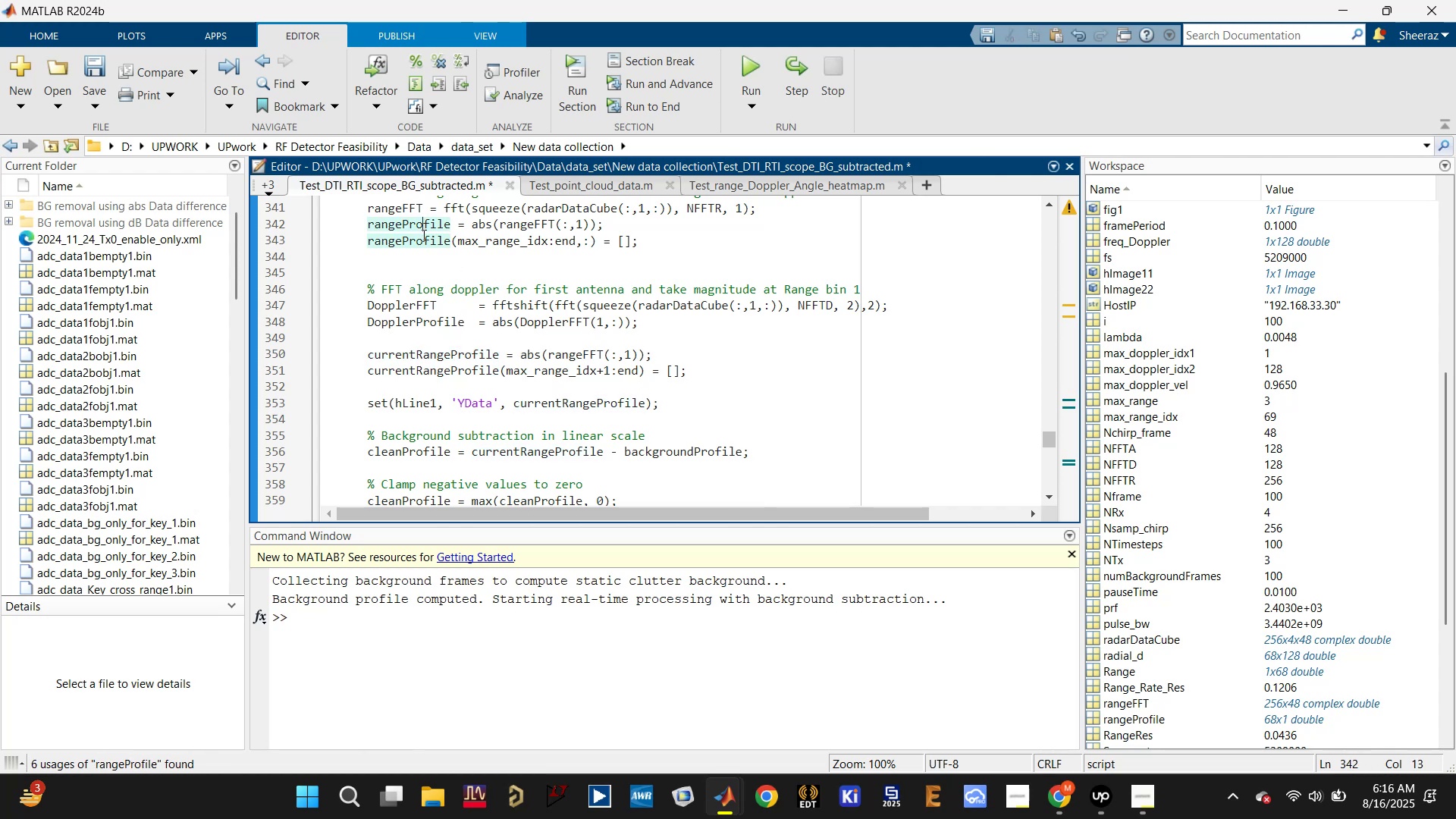 
double_click([425, 228])
 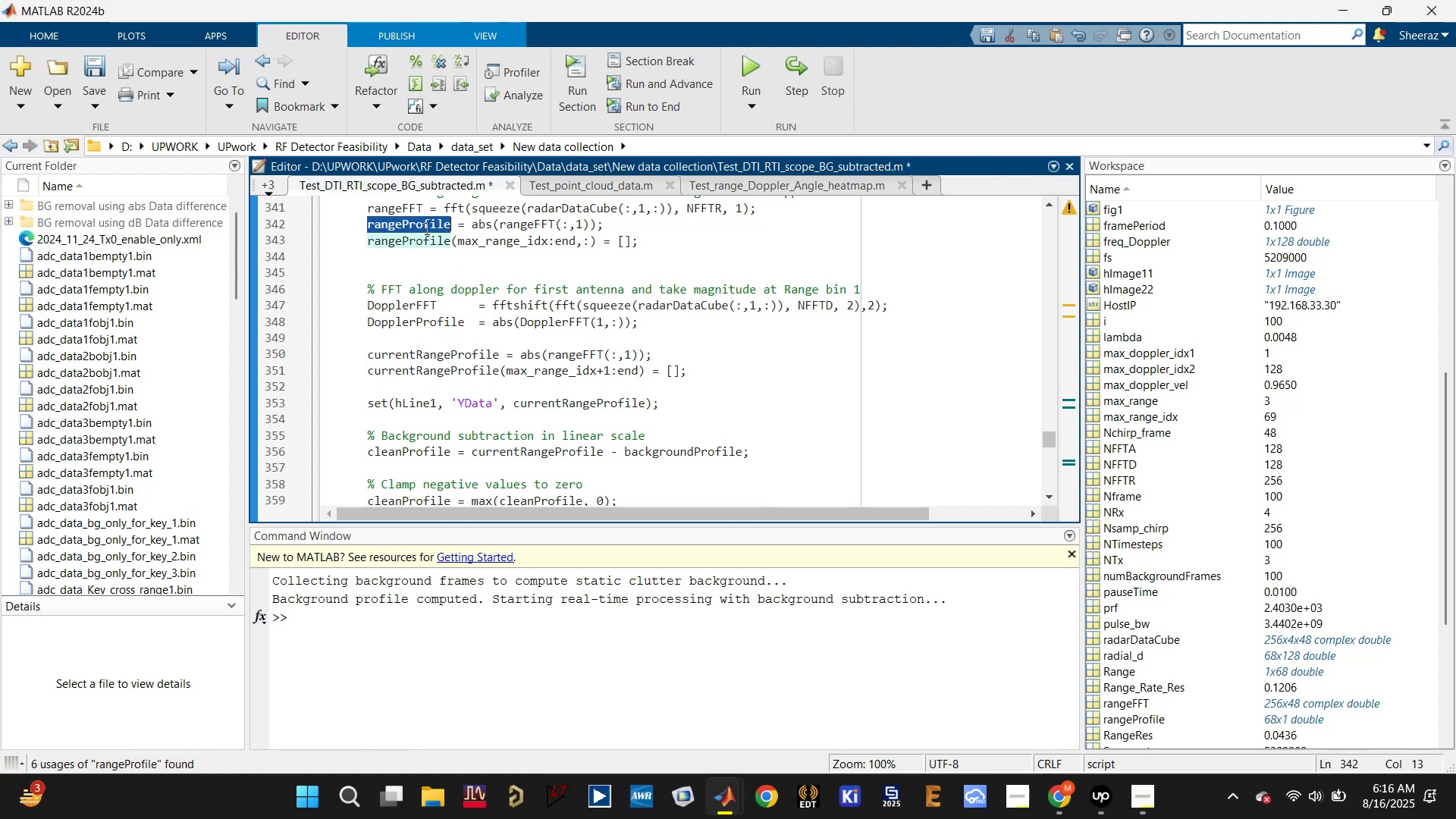 
key(Control+C)
 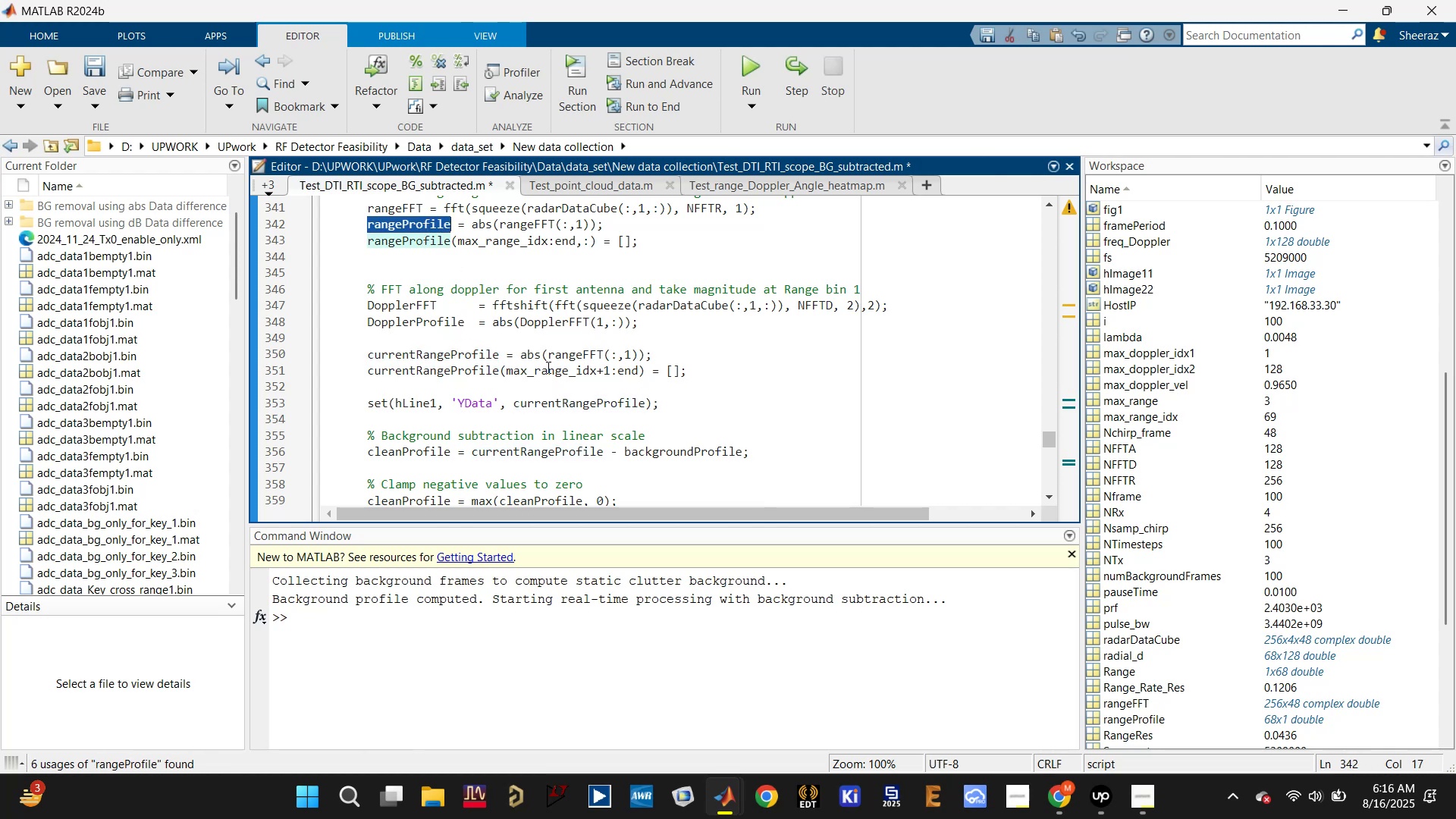 
left_click([438, 364])
 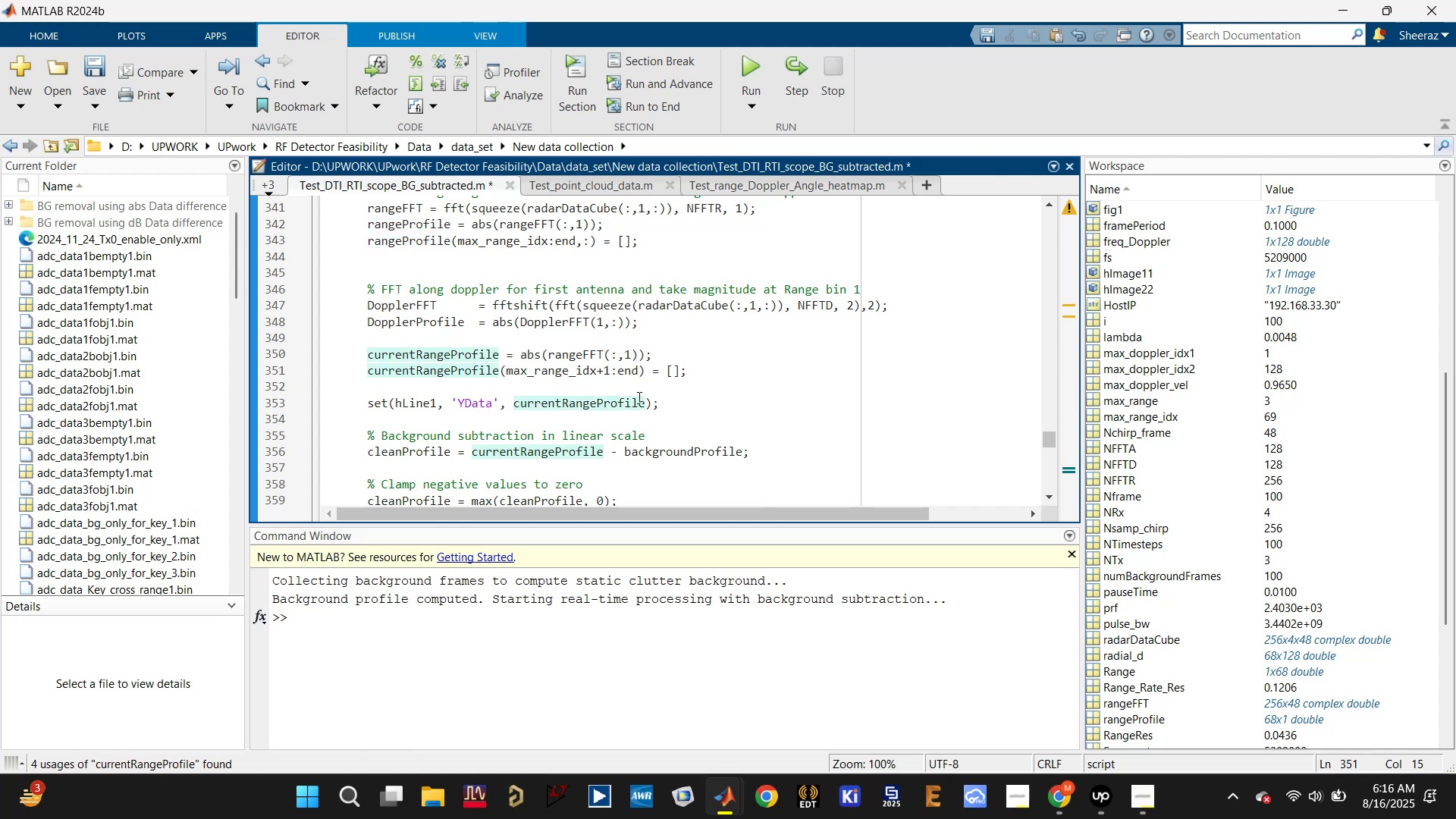 
double_click([613, 403])
 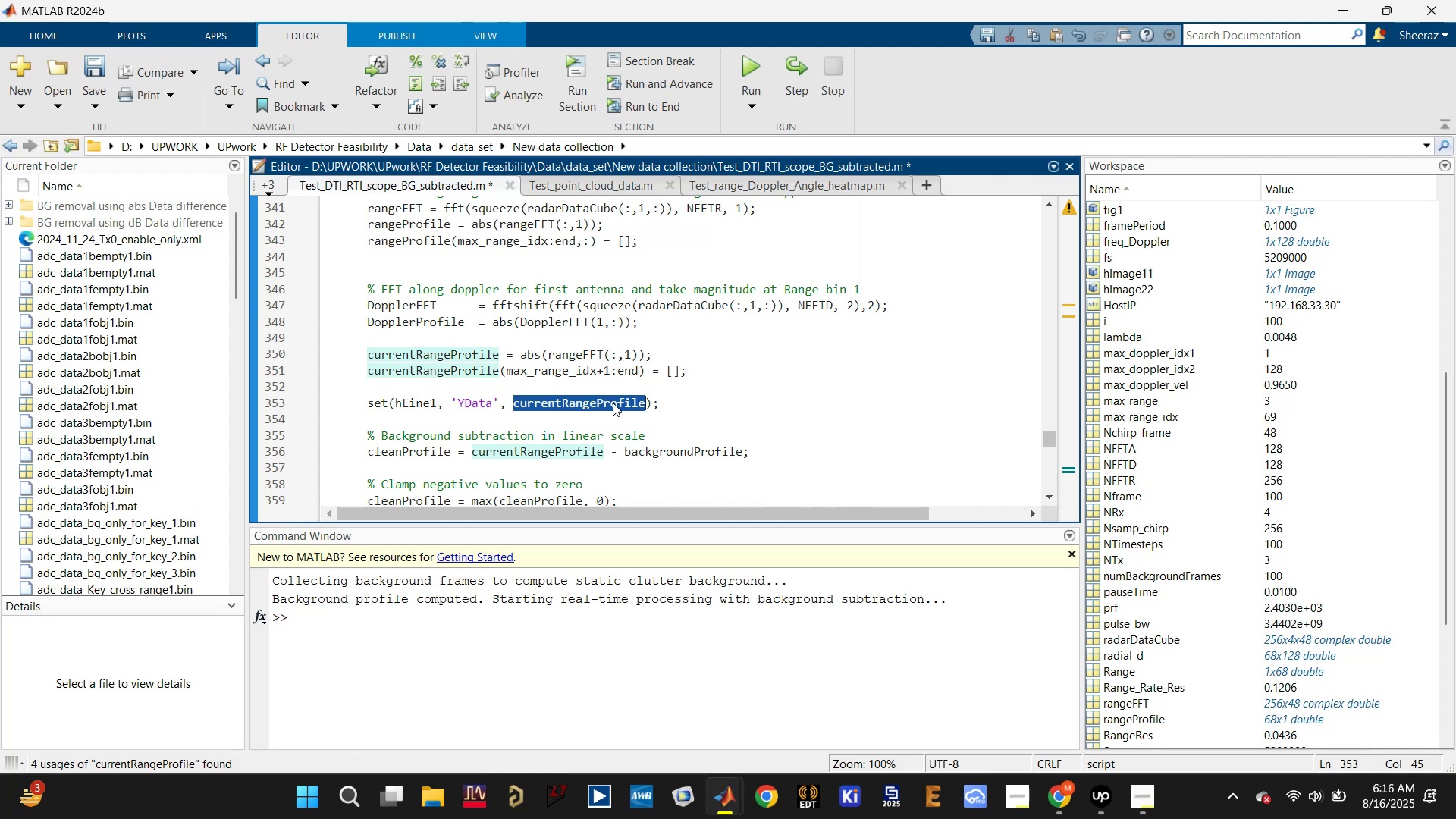 
hold_key(key=ControlLeft, duration=0.44)
 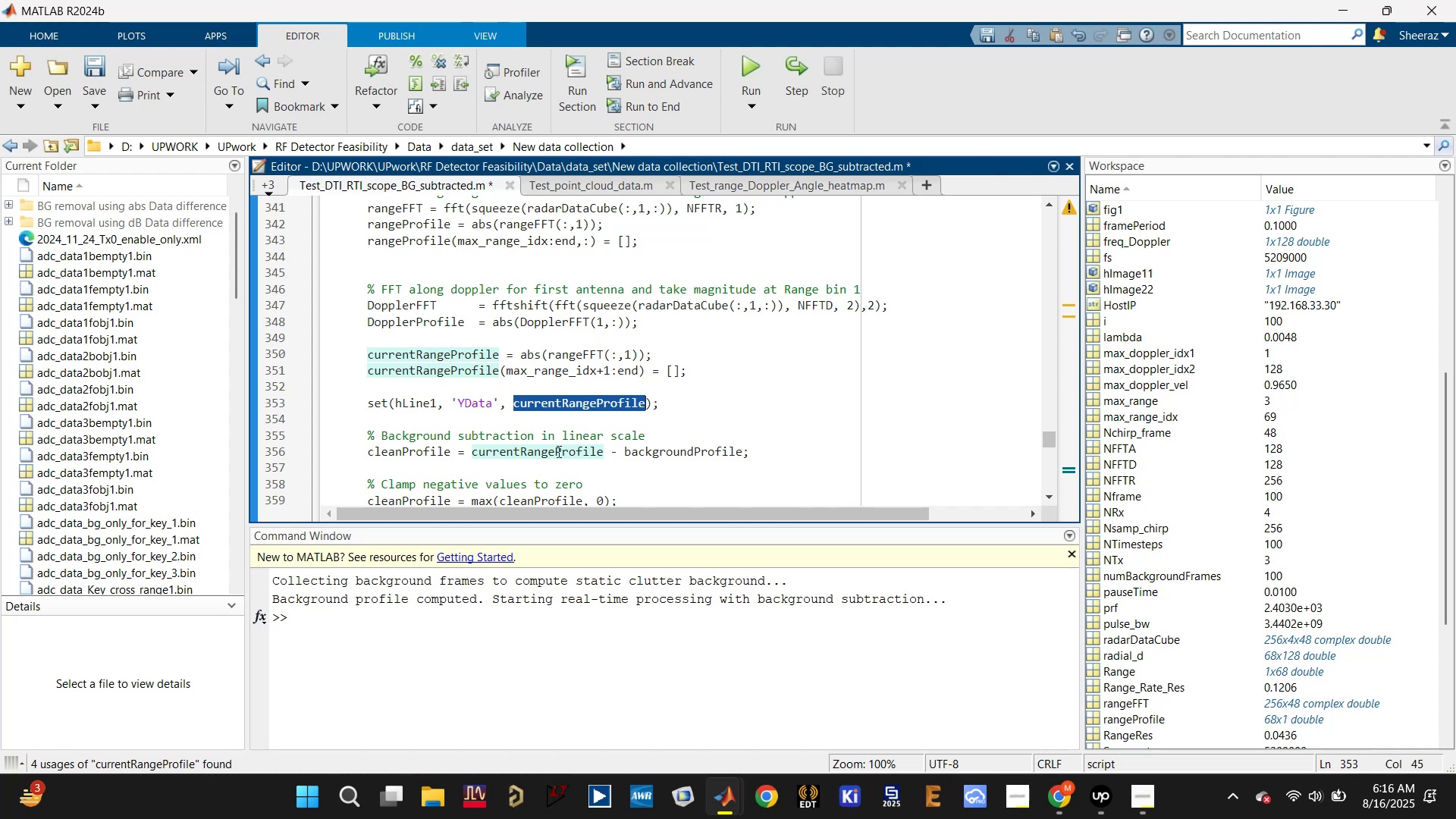 
double_click([557, 451])
 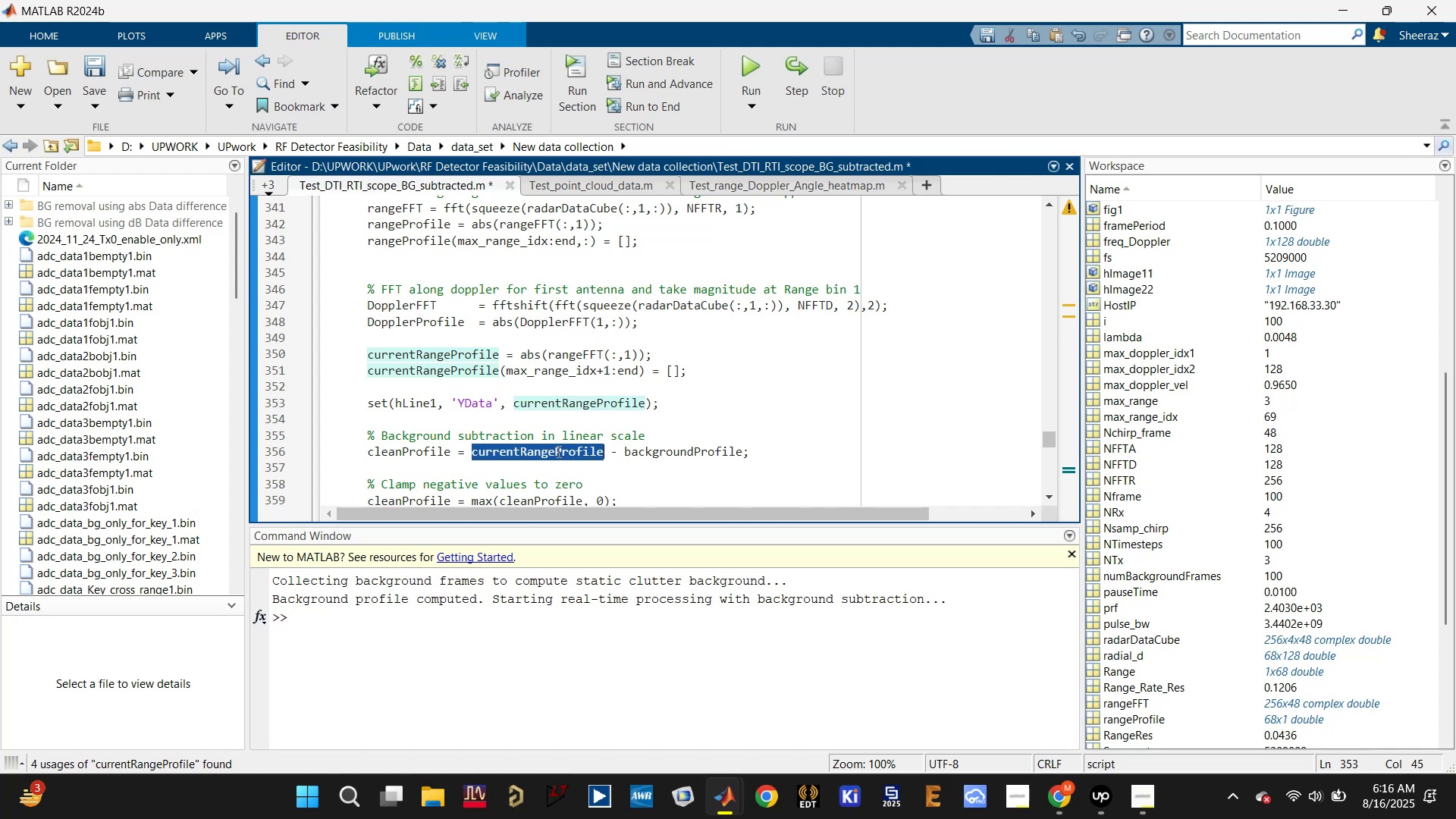 
key(Control+V)
 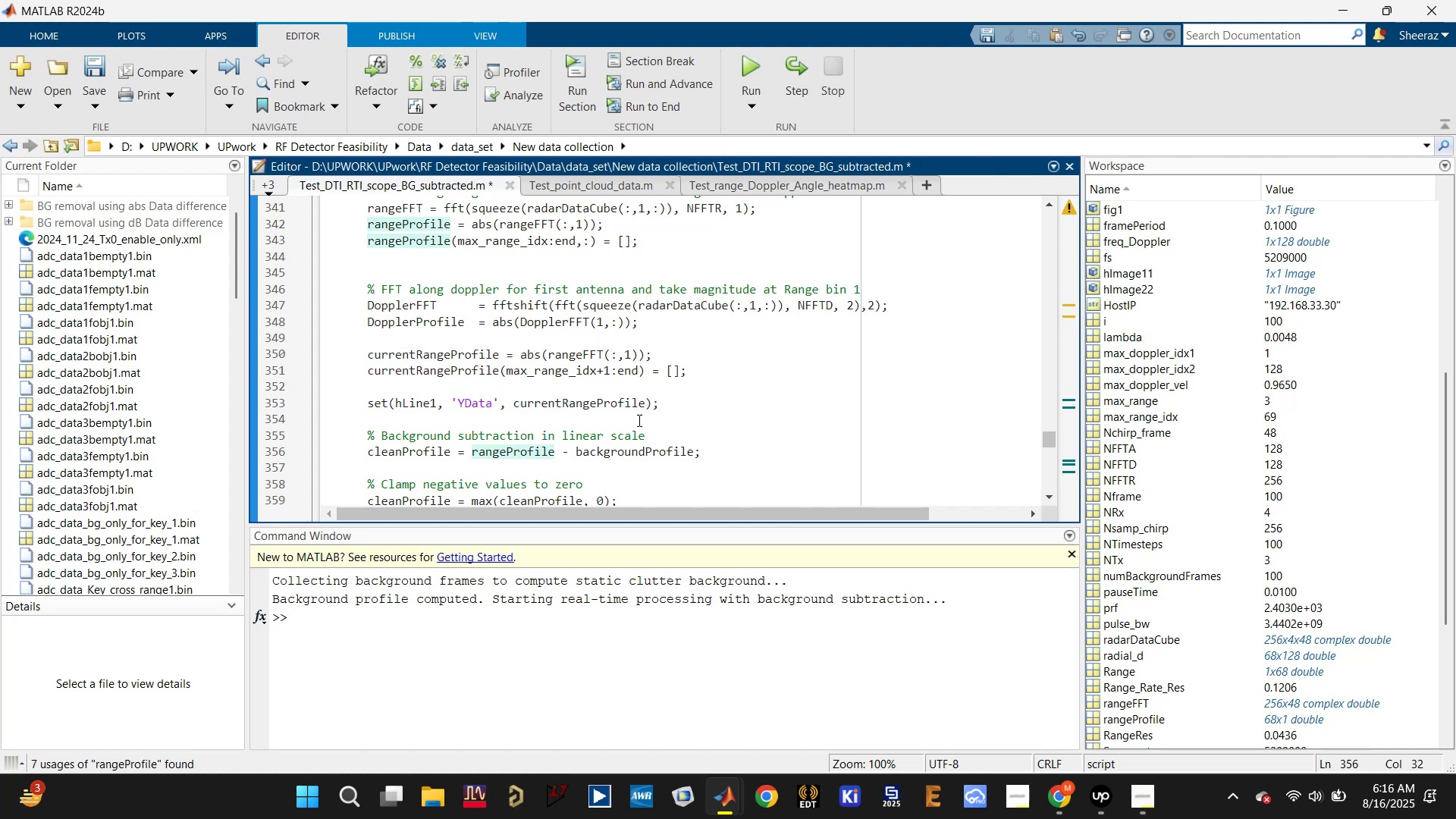 
left_click_drag(start_coordinate=[685, 410], to_coordinate=[356, 338])
 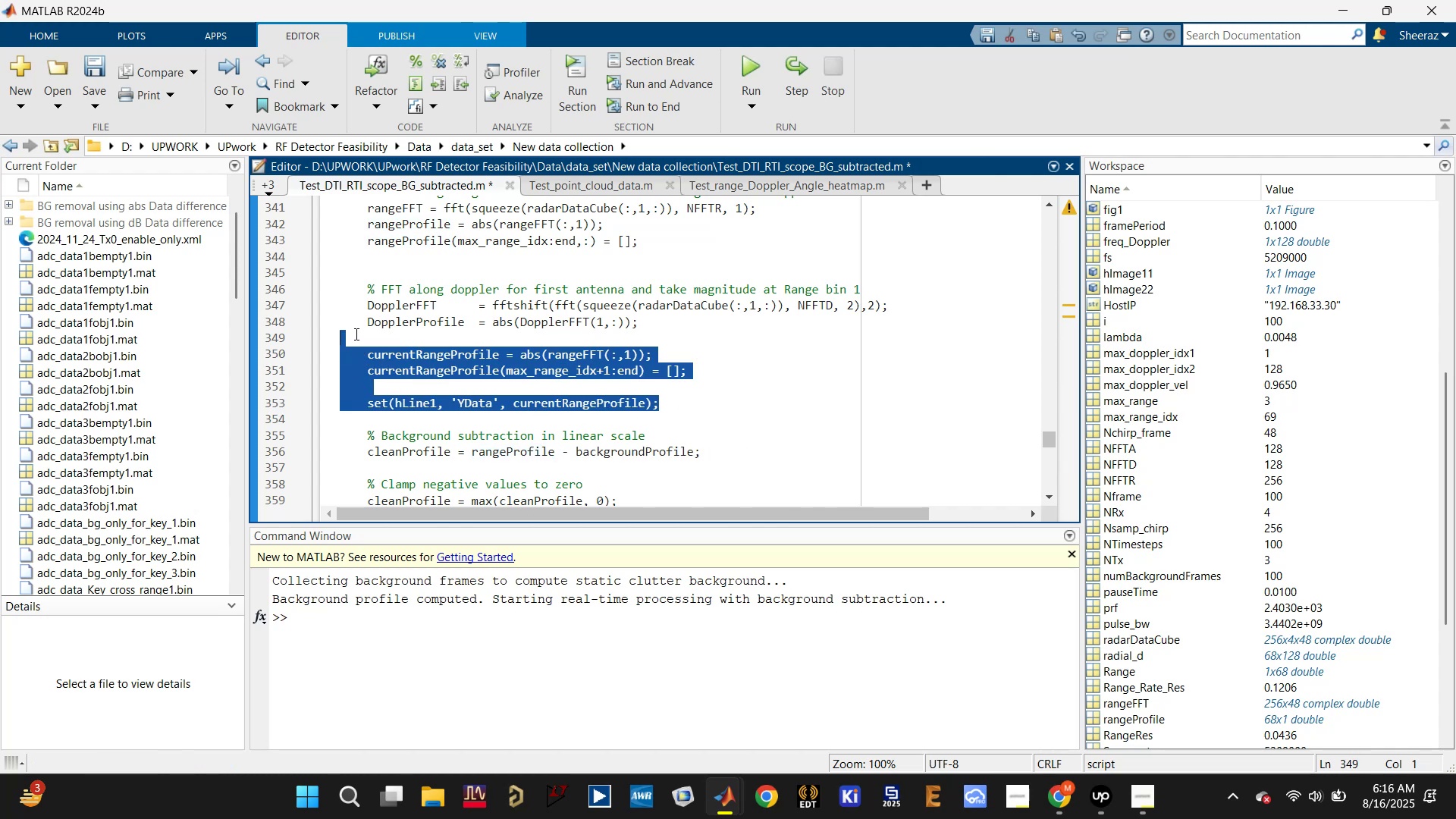 
key(Backspace)
 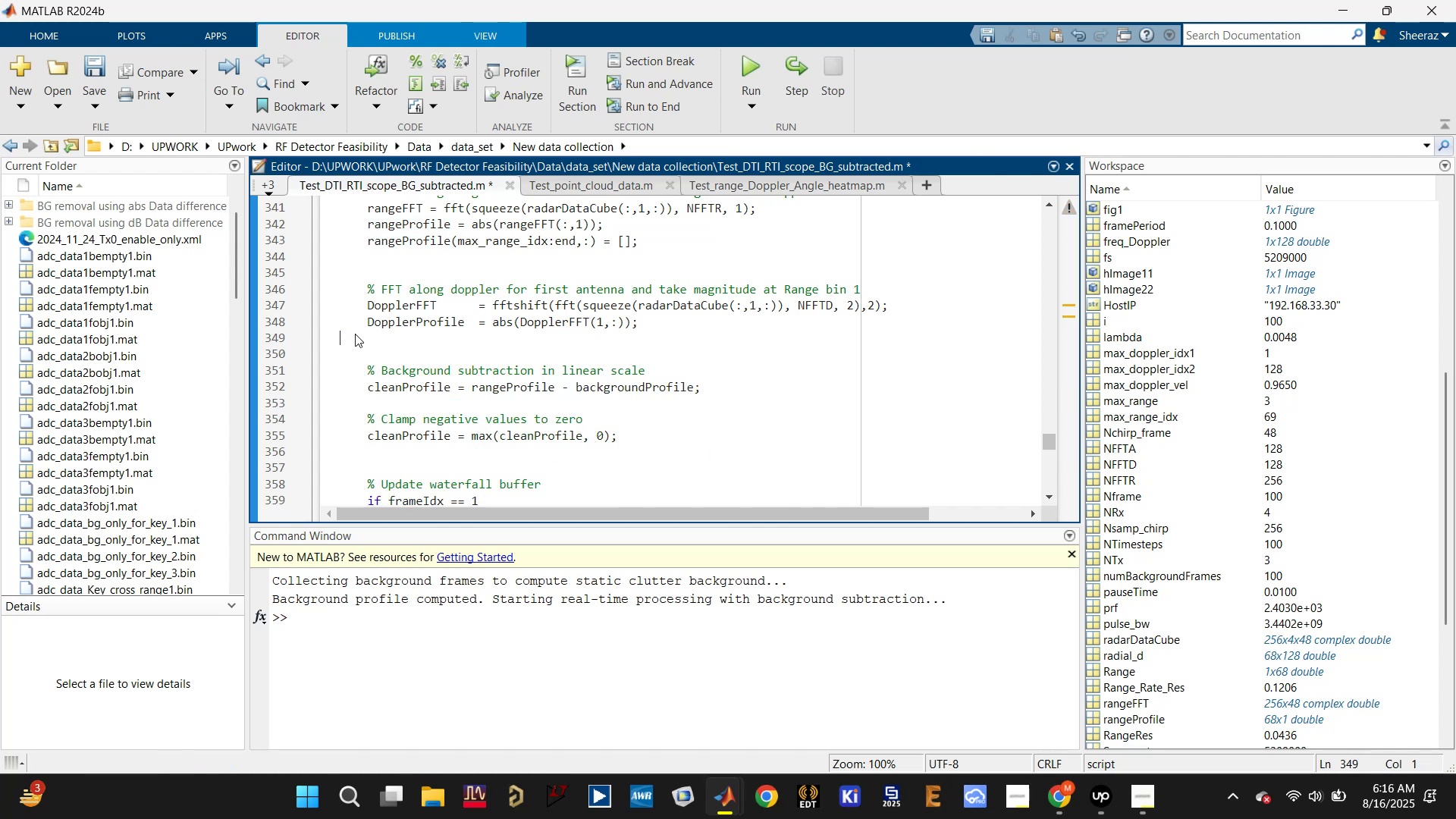 
key(Backspace)
 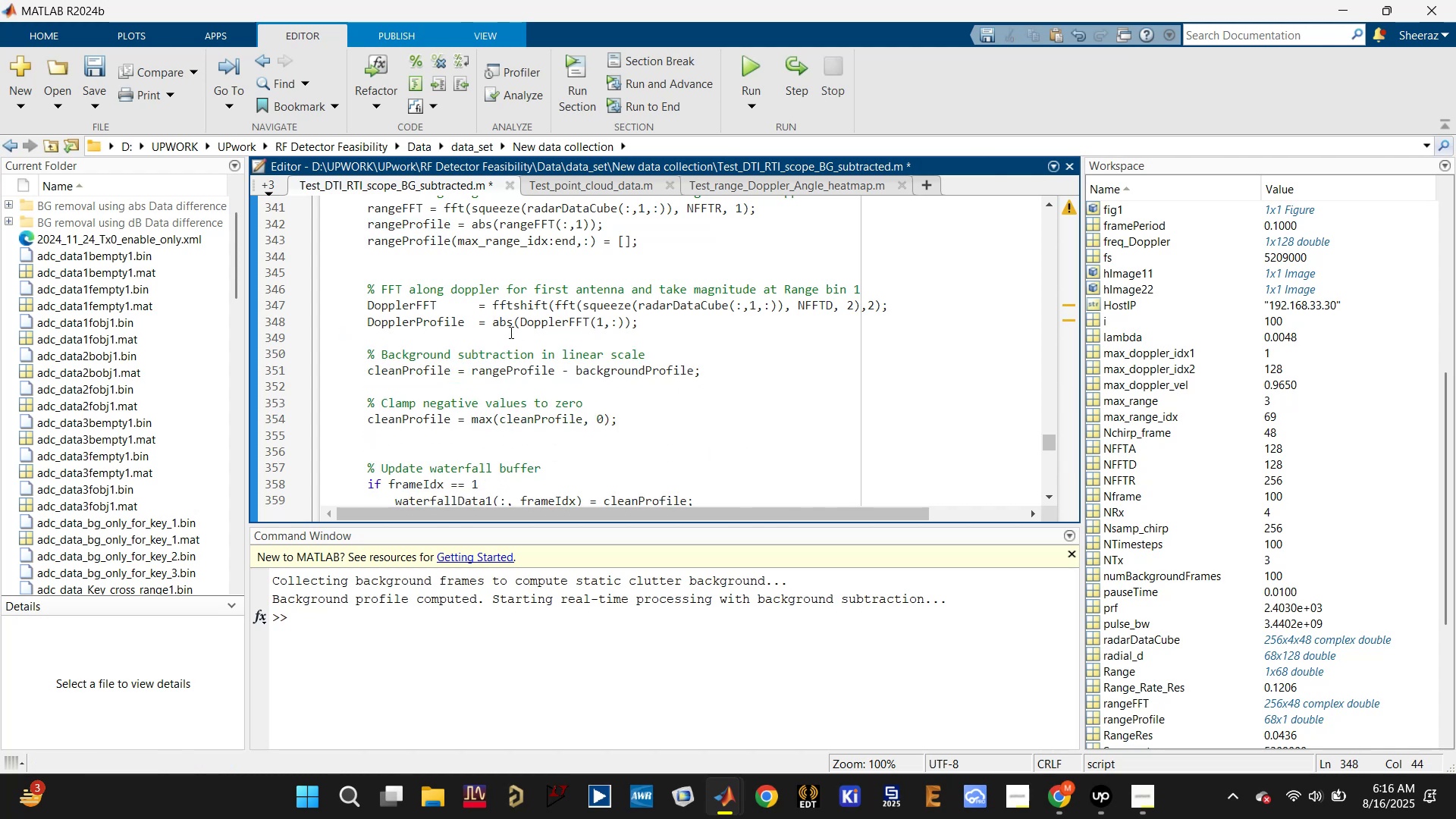 
key(Control+S)
 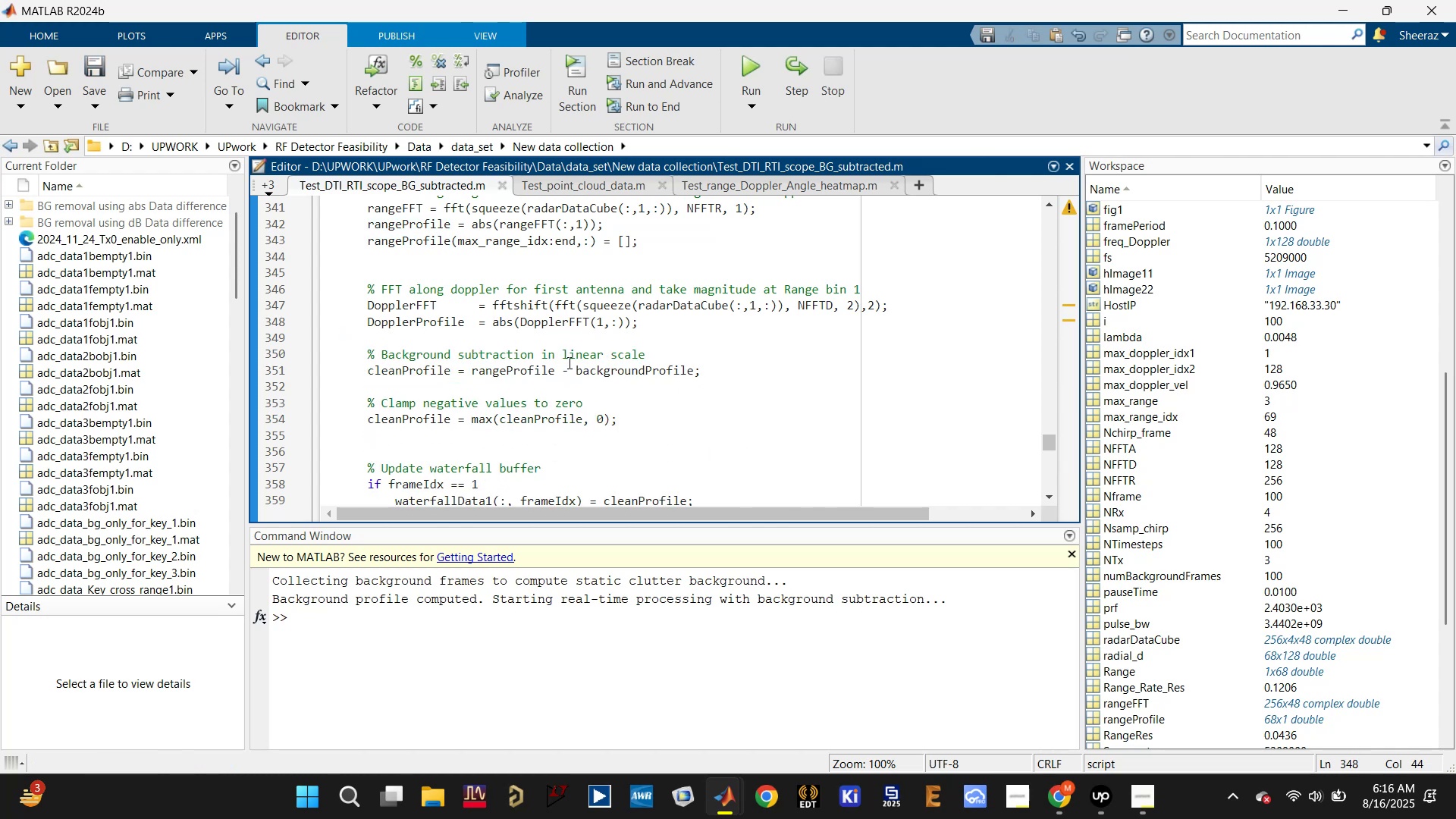 
left_click([510, 372])
 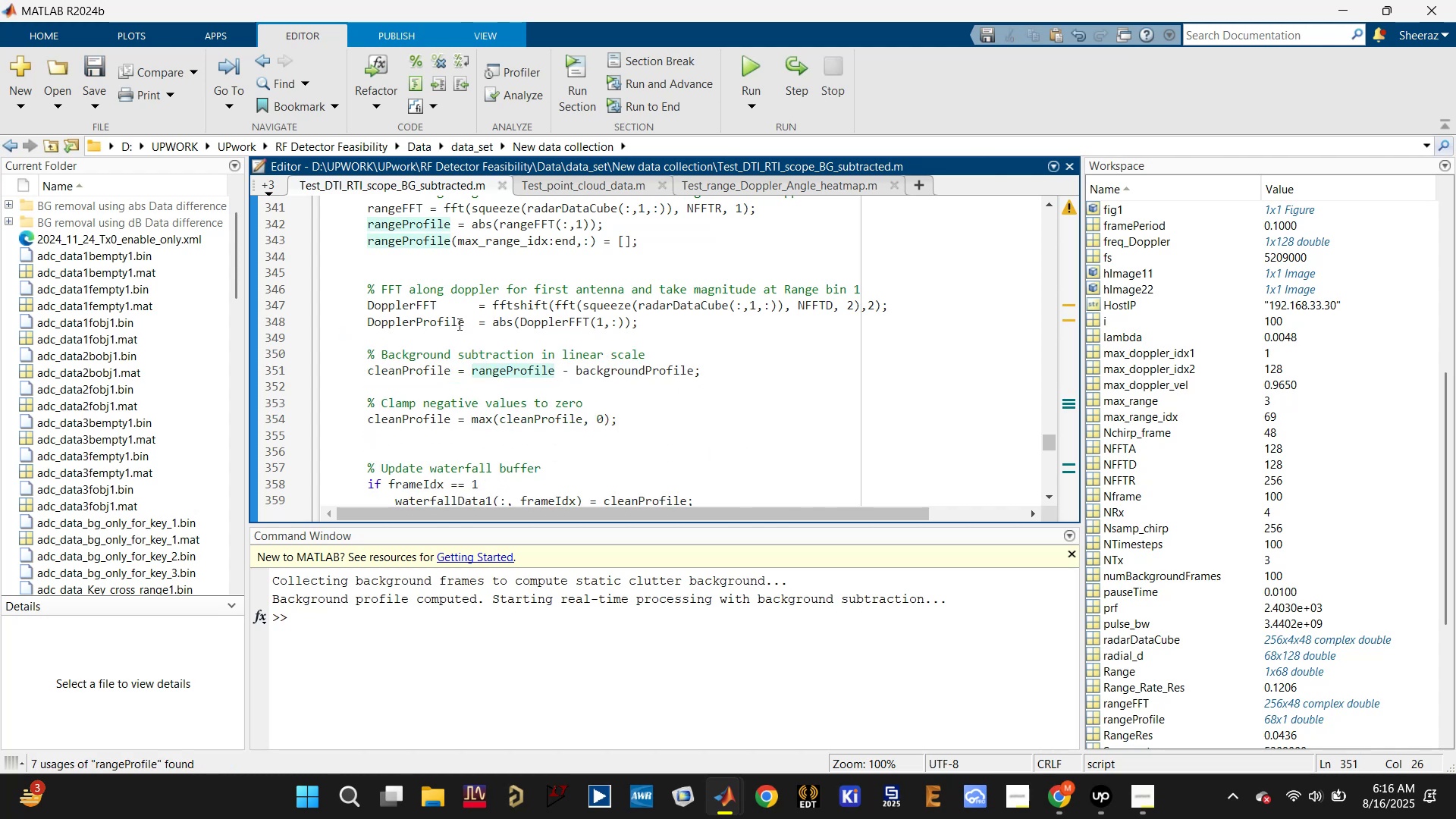 
left_click([428, 377])
 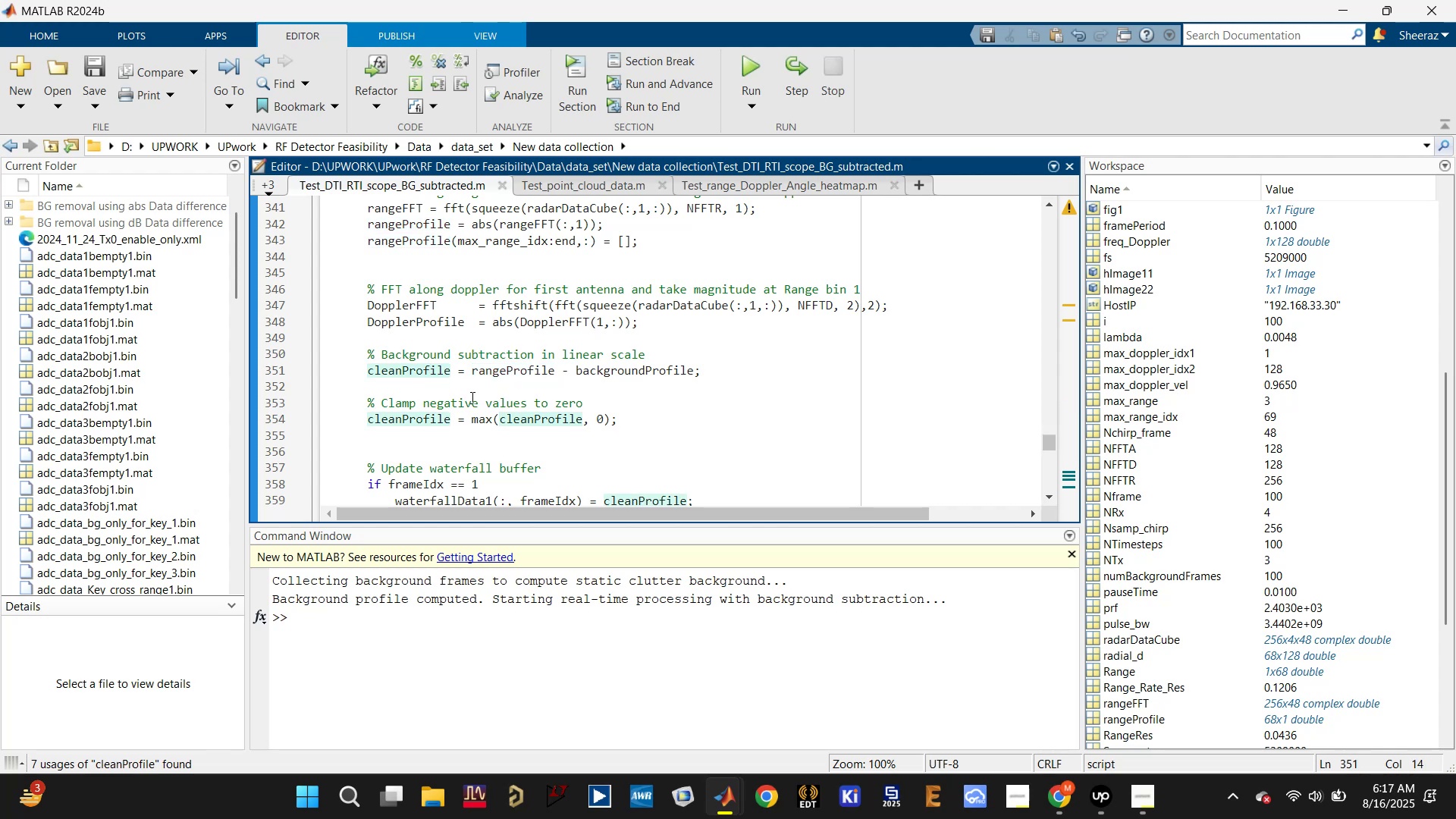 
scroll: coordinate [501, 403], scroll_direction: down, amount: 1.0
 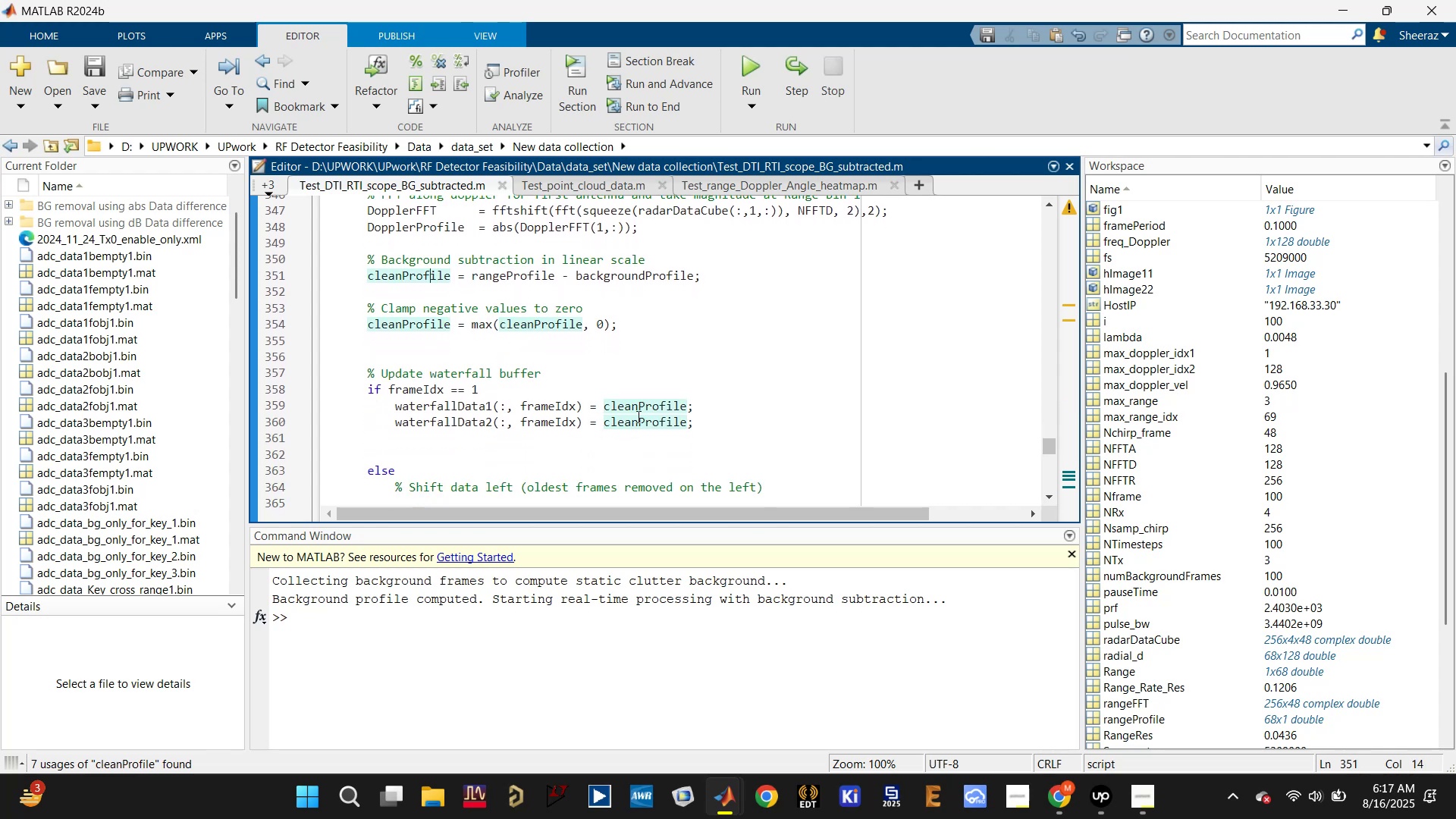 
wait(5.61)
 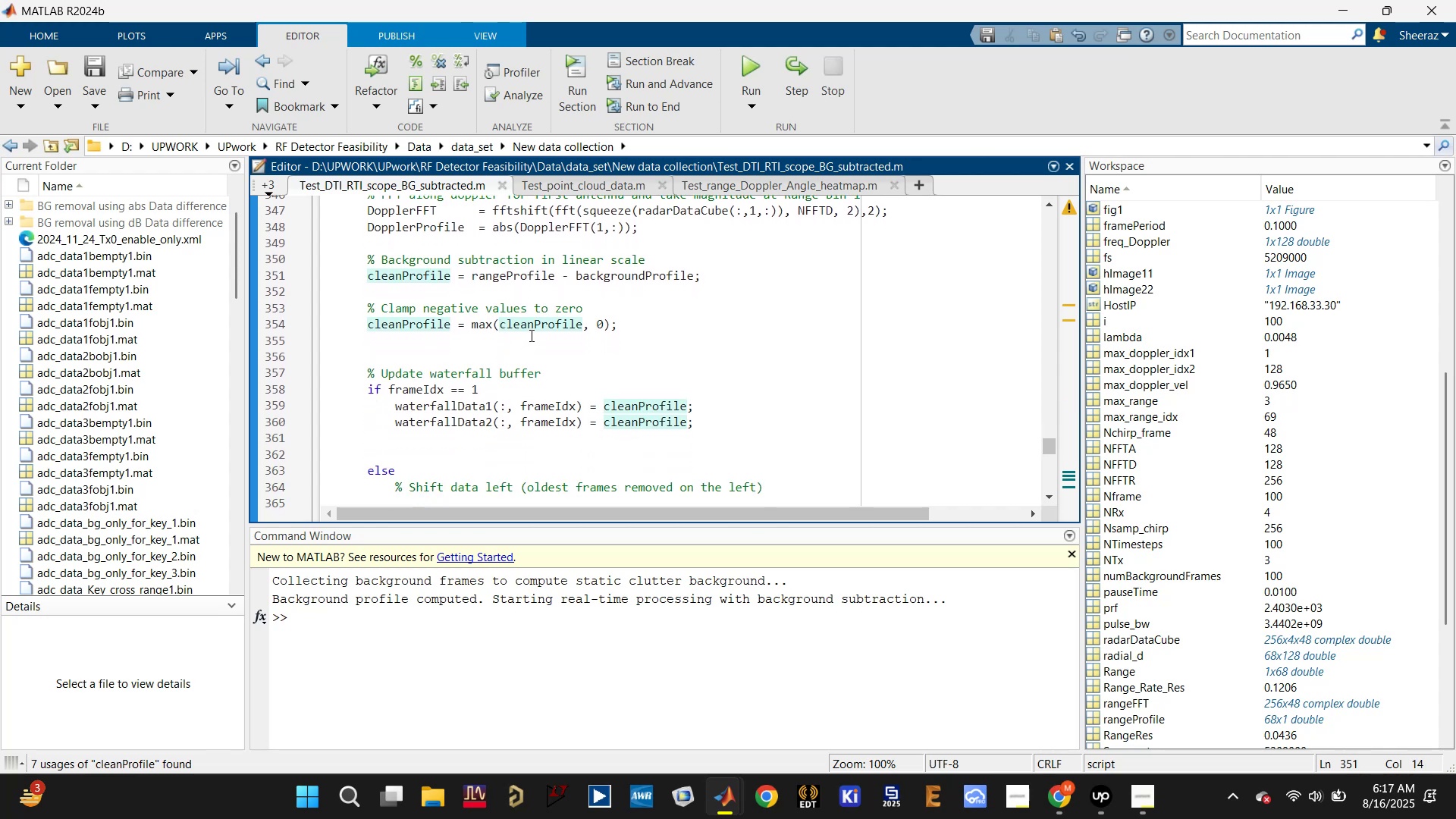 
double_click([447, 234])
 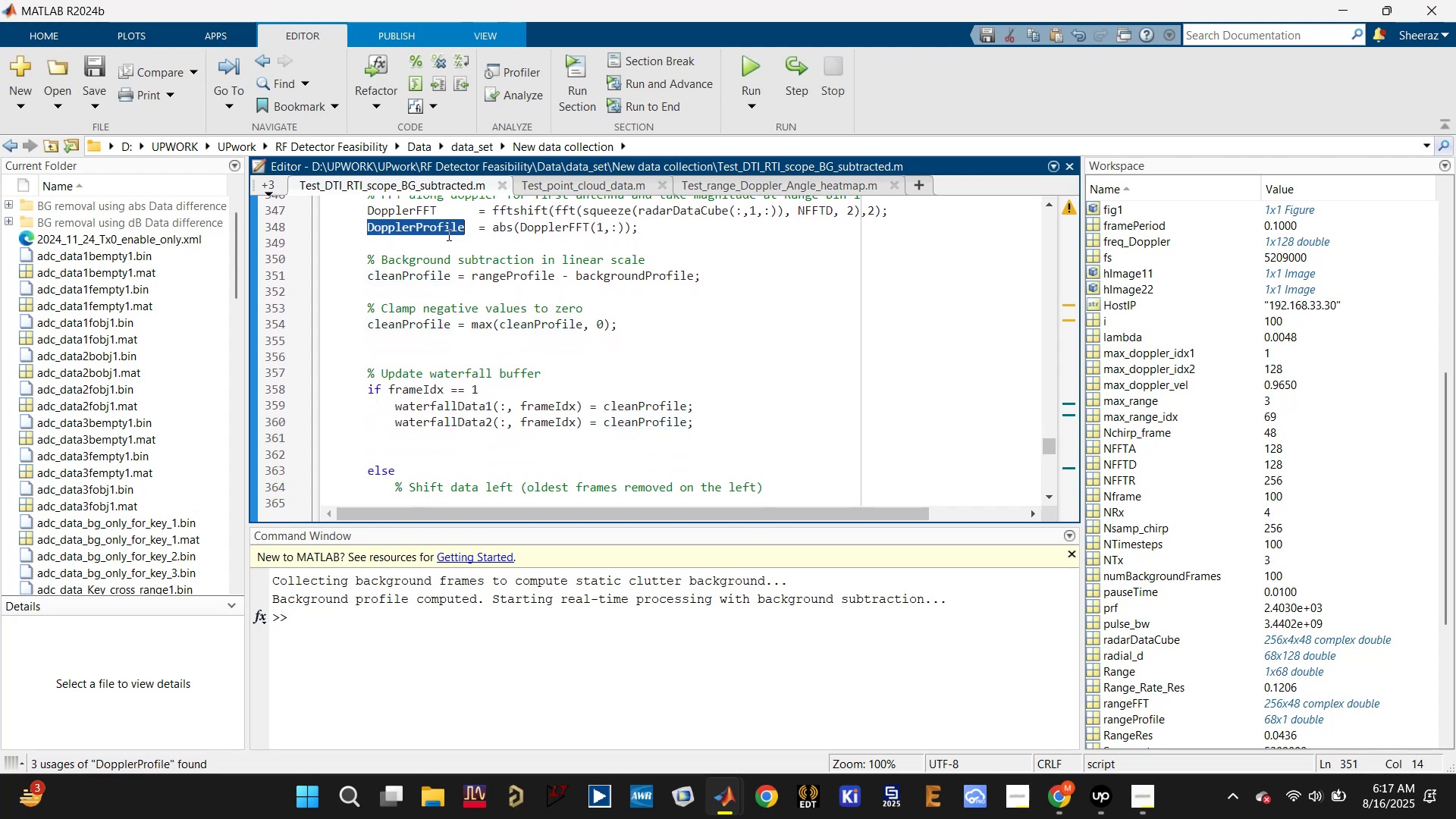 
key(Control+C)
 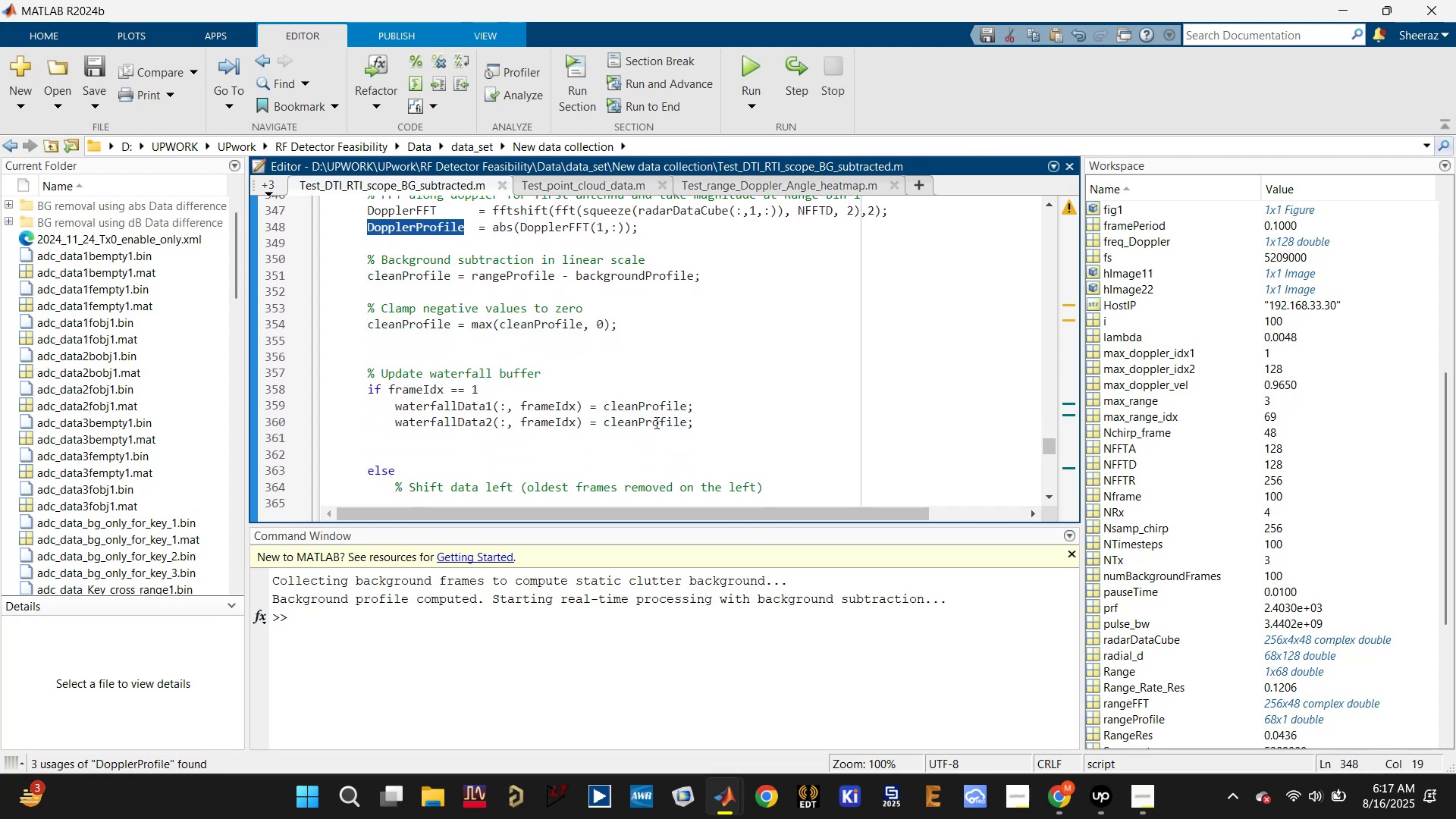 
double_click([655, 422])
 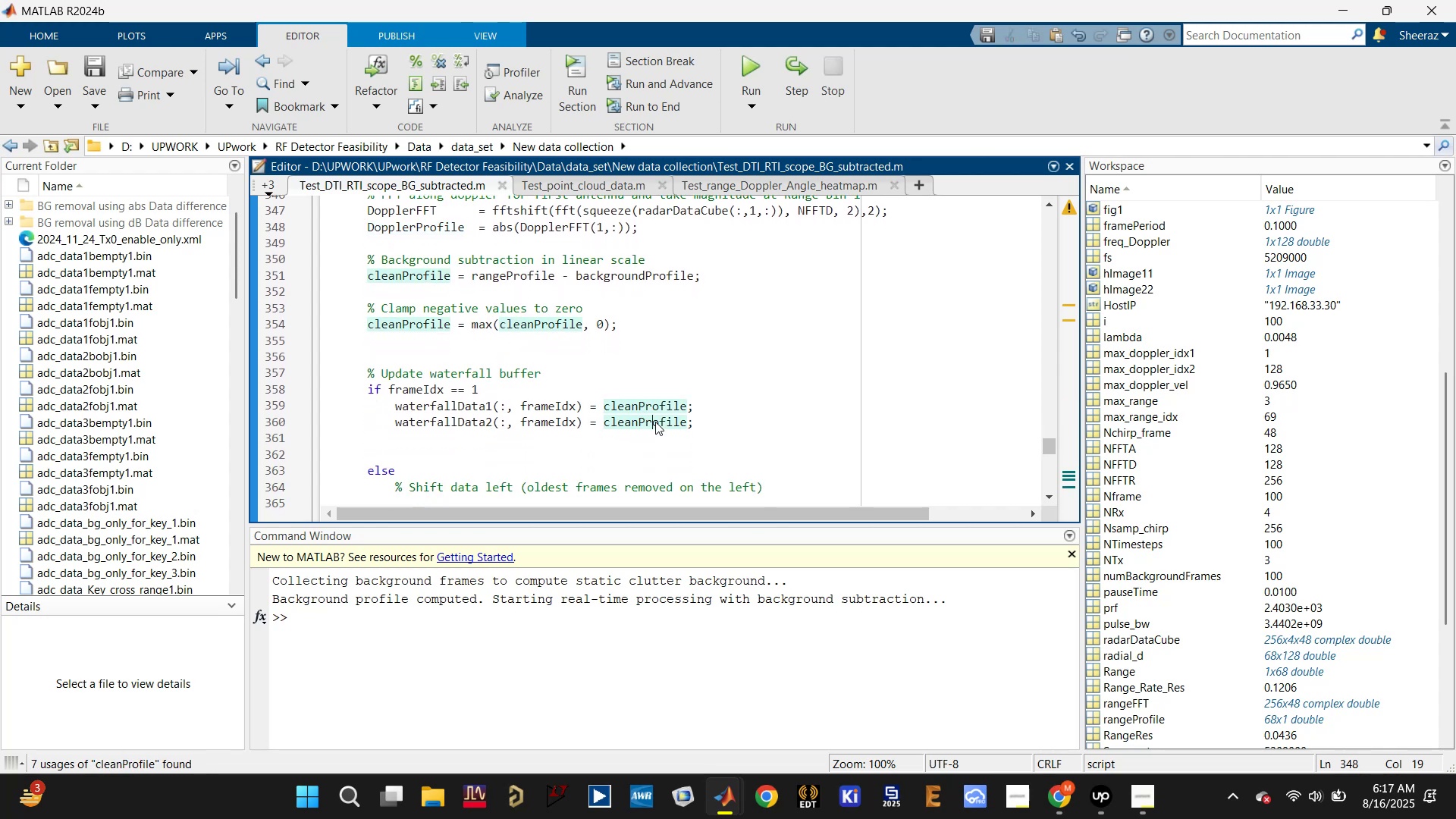 
key(Control+V)
 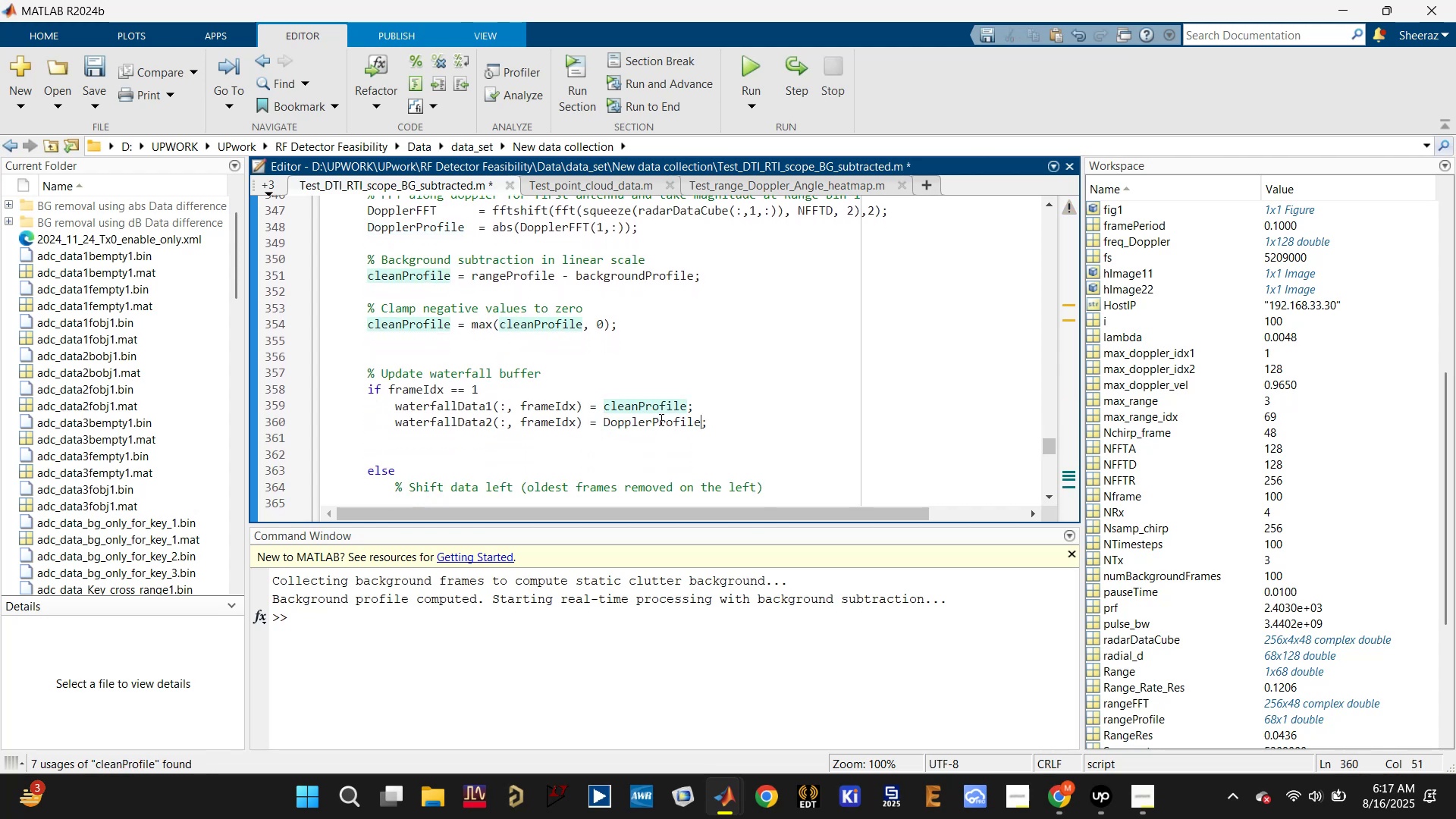 
key(Control+S)
 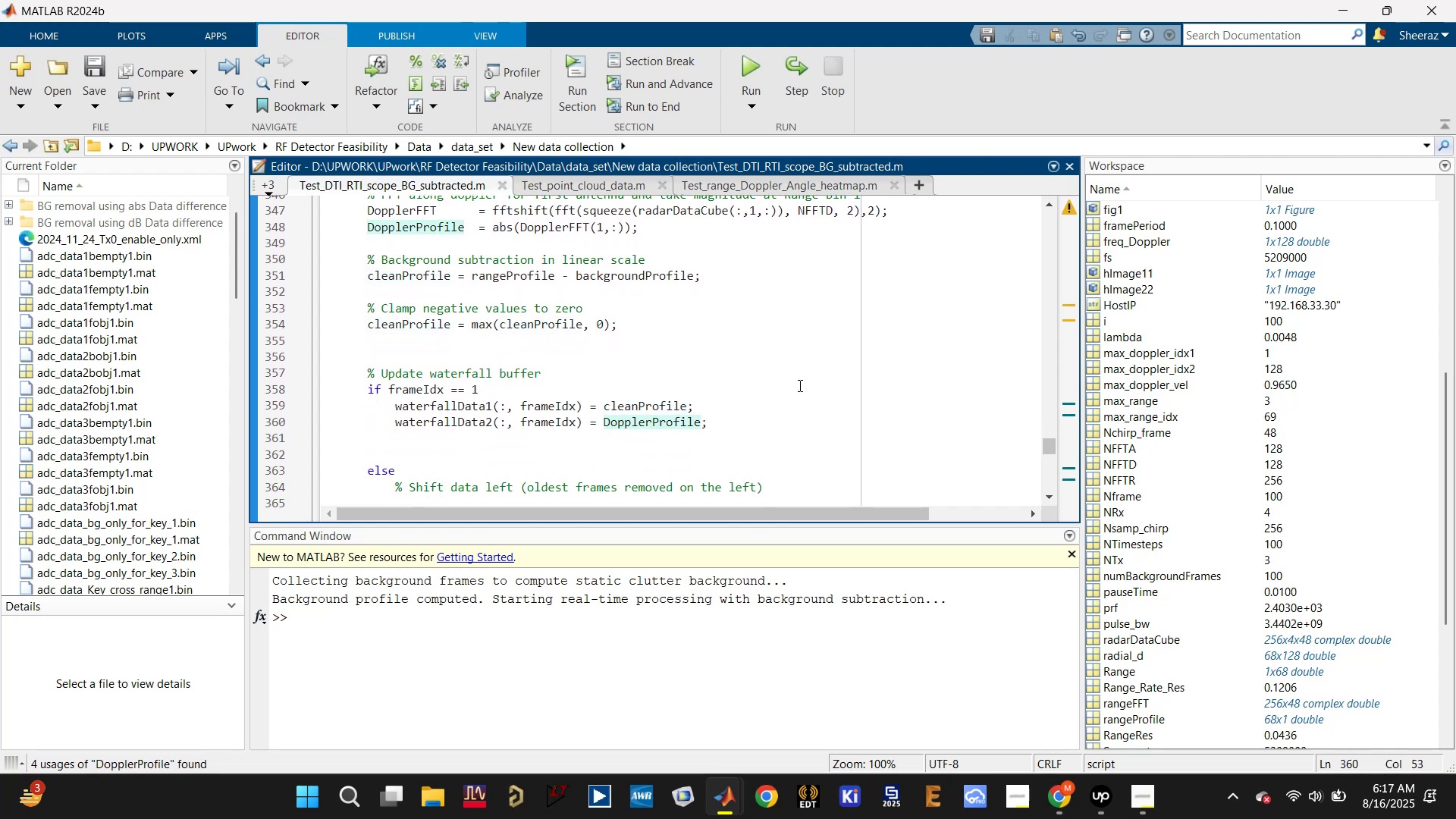 
scroll: coordinate [788, 387], scroll_direction: down, amount: 2.0
 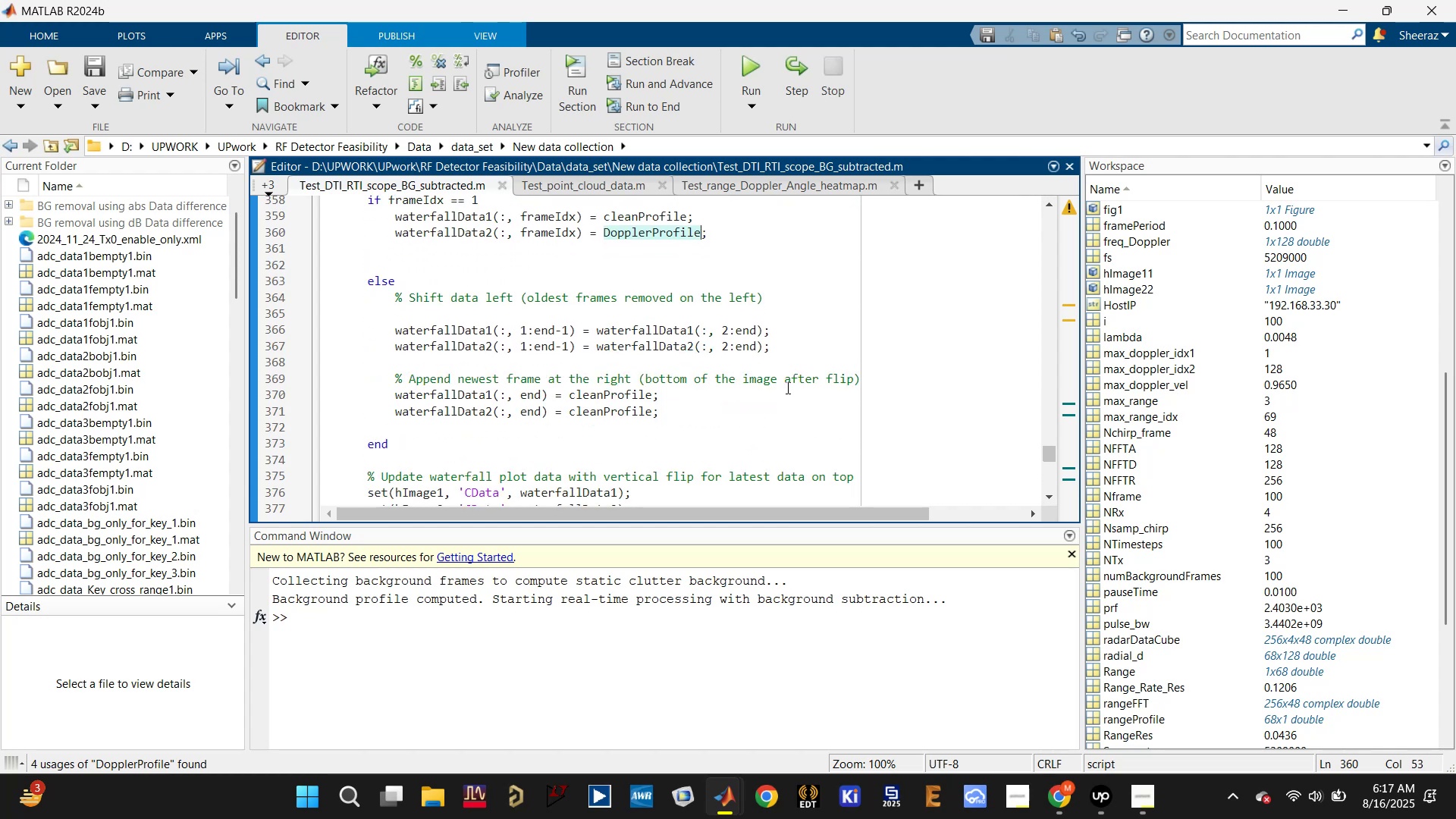 
key(Control+S)
 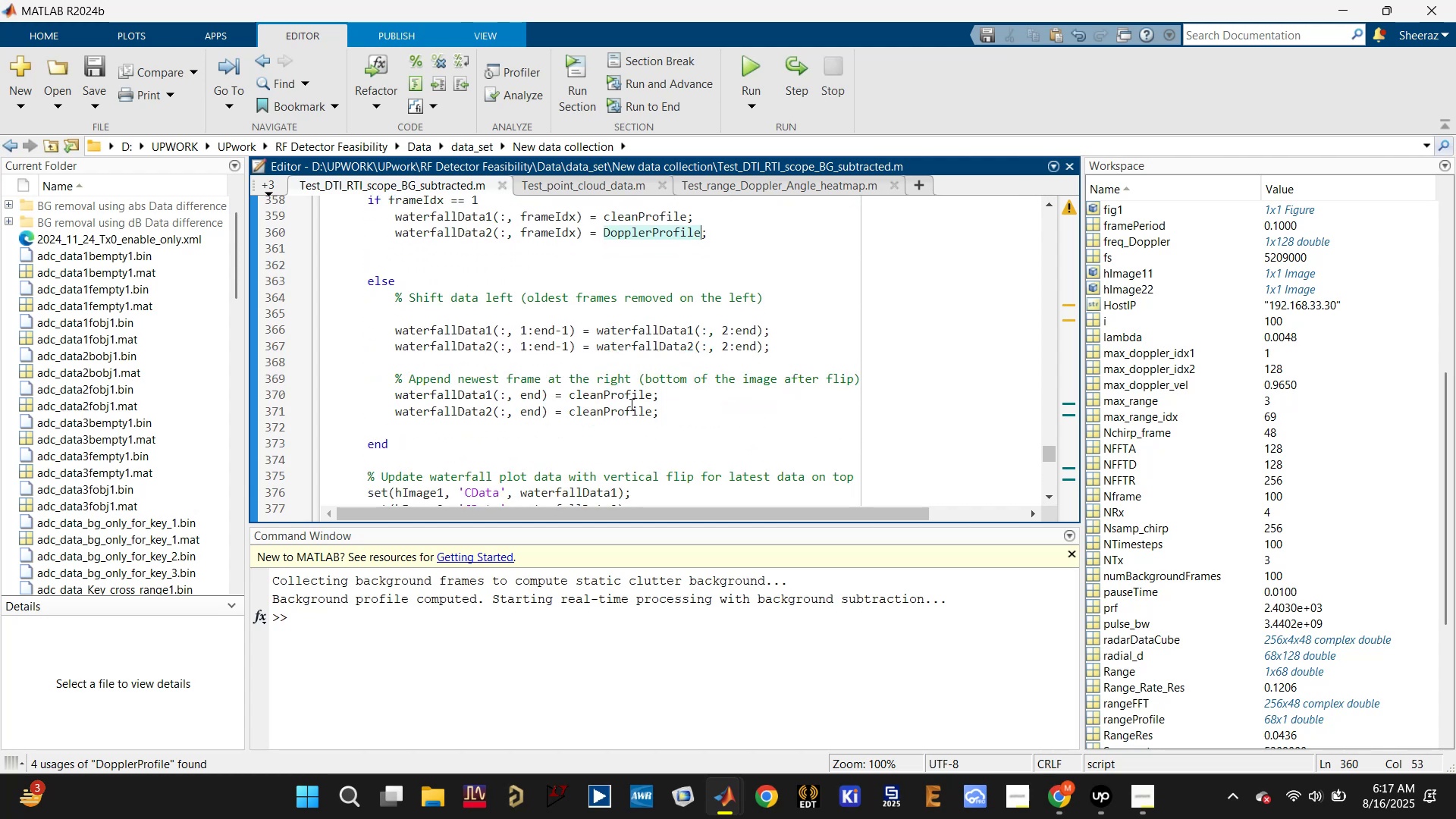 
double_click([616, 409])
 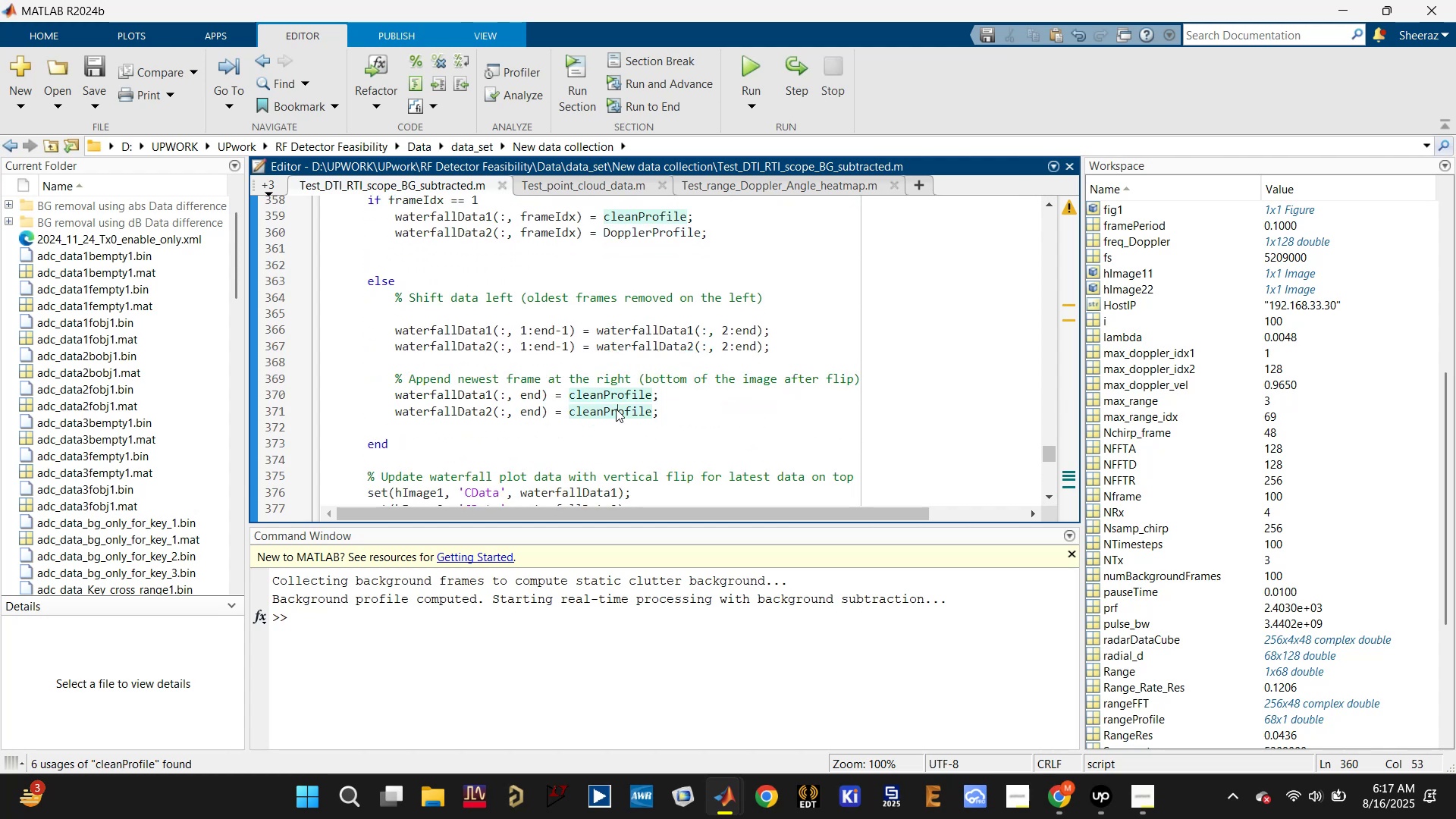 
key(Control+V)
 